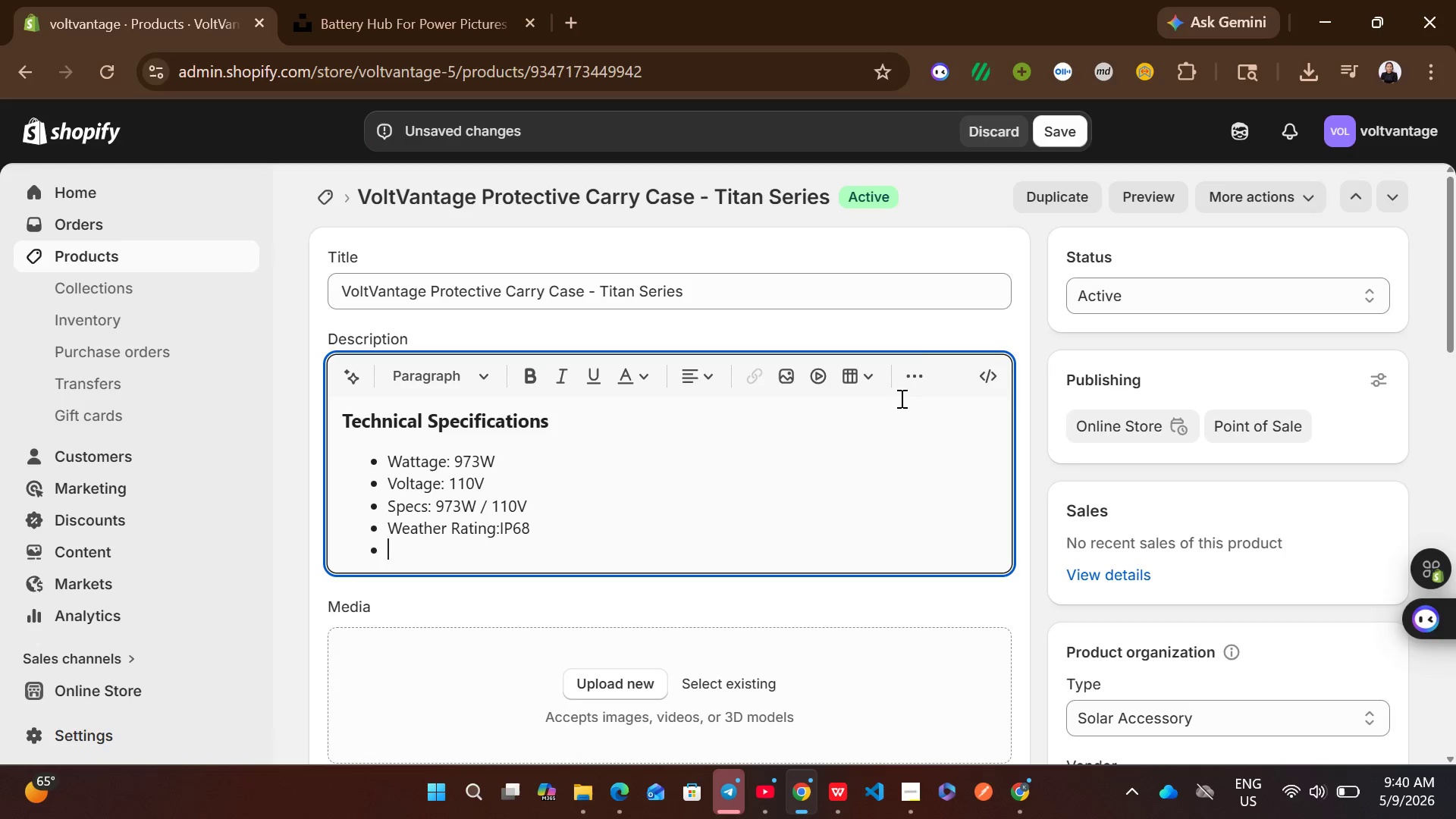 
left_click([910, 381])
 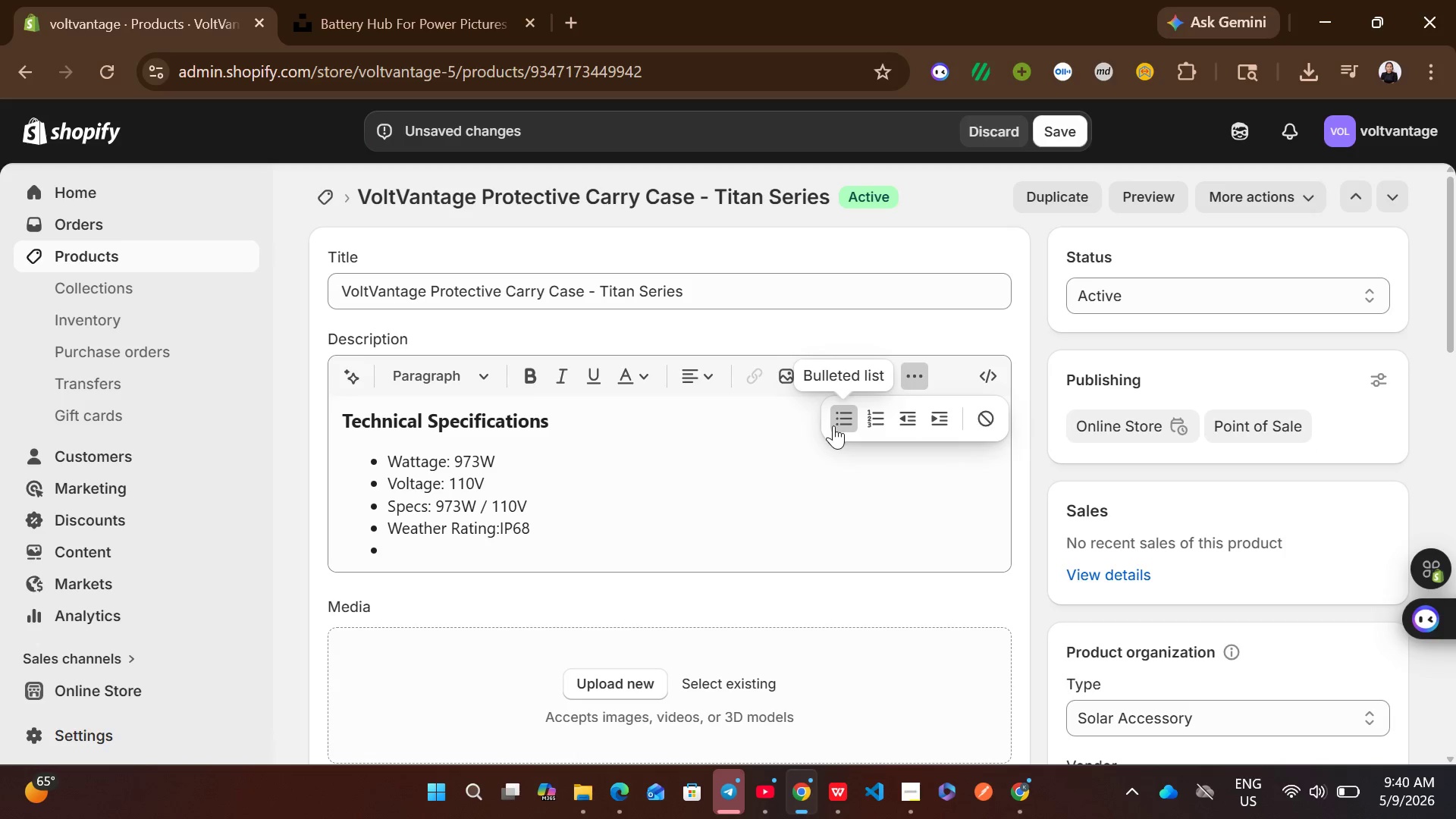 
left_click([833, 425])
 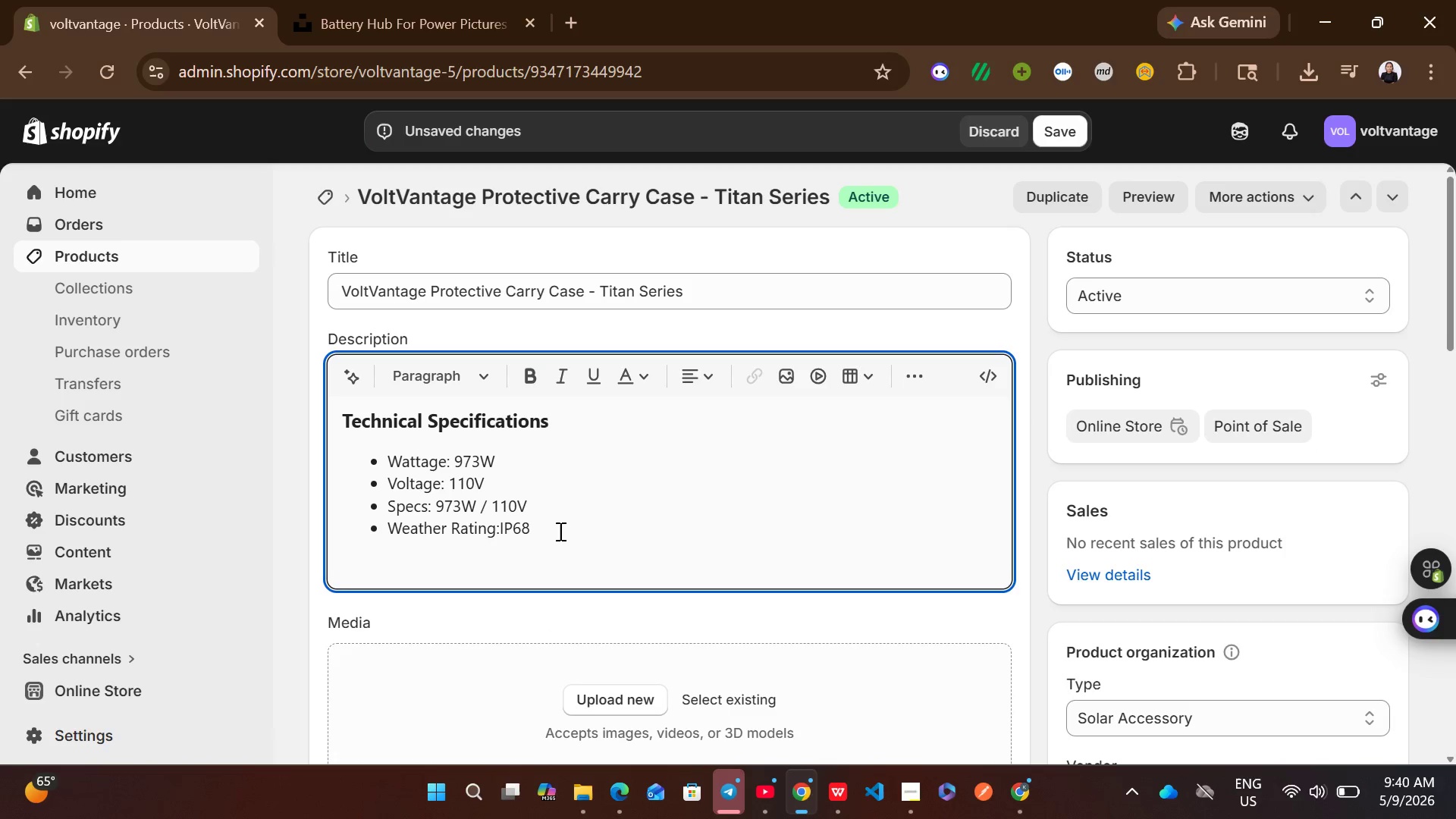 
type(Ideal for off-grid enthusiasts and emergency backup power.)
 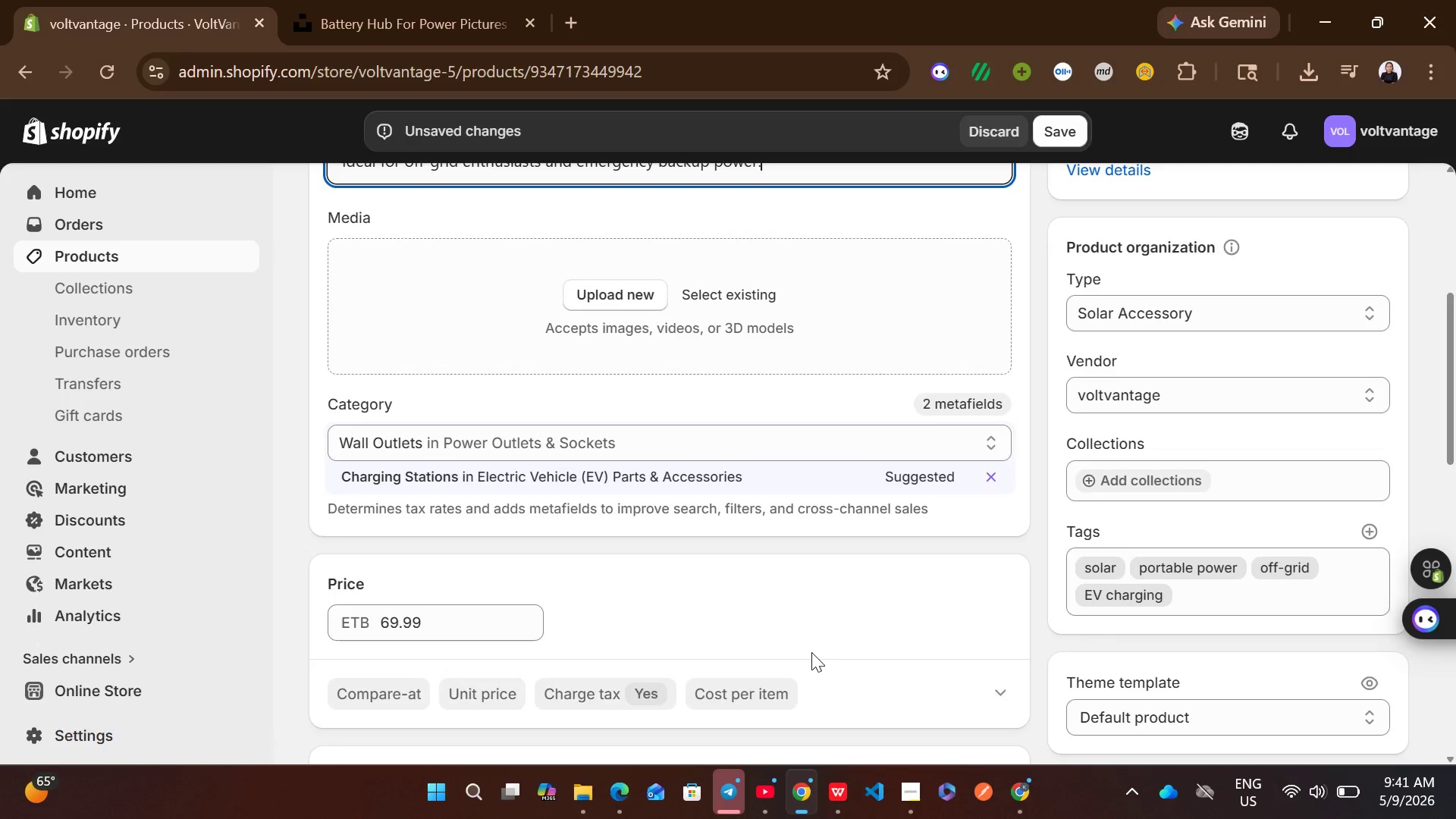 
wait(6.25)
 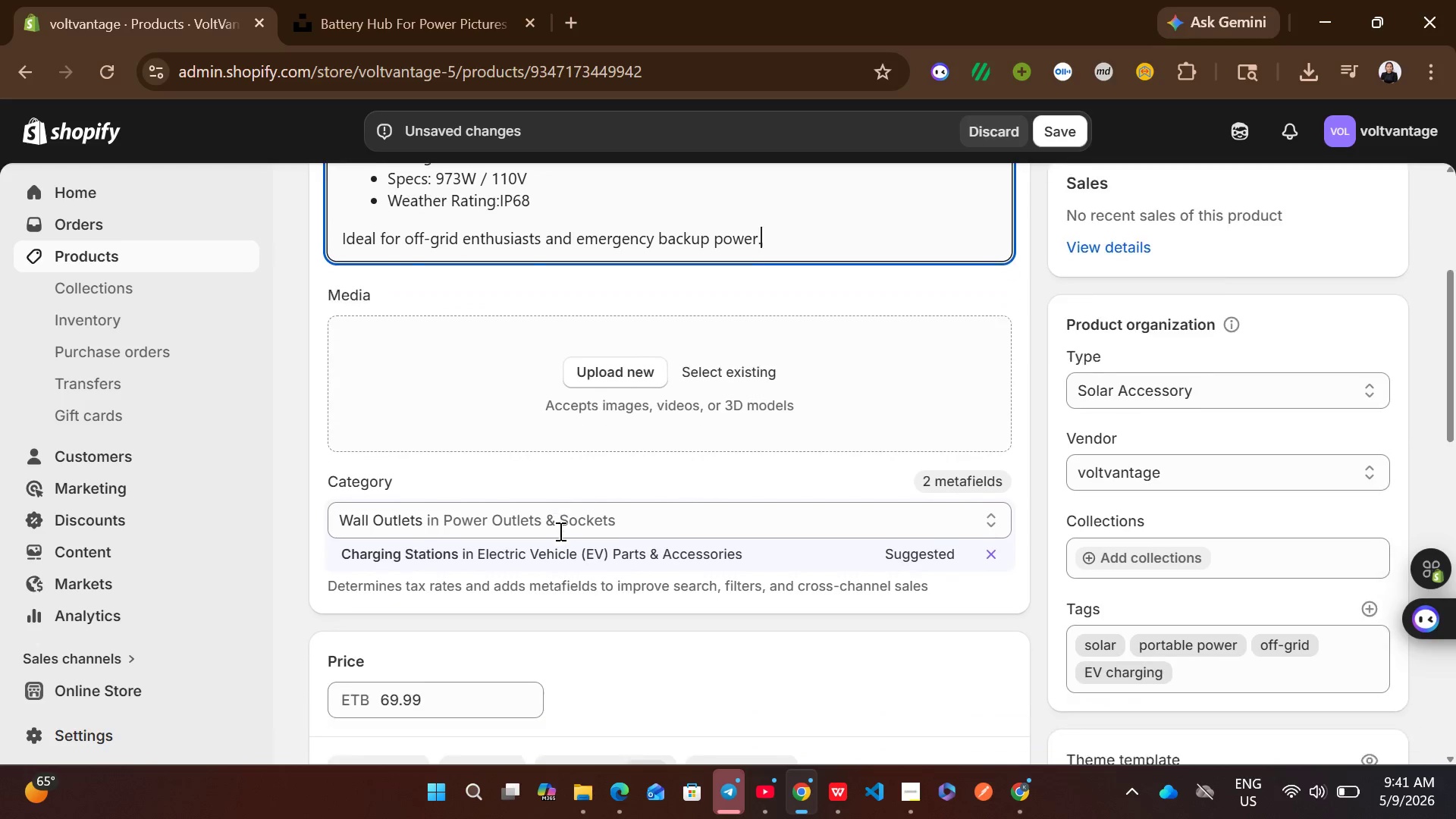 
left_click([918, 465])
 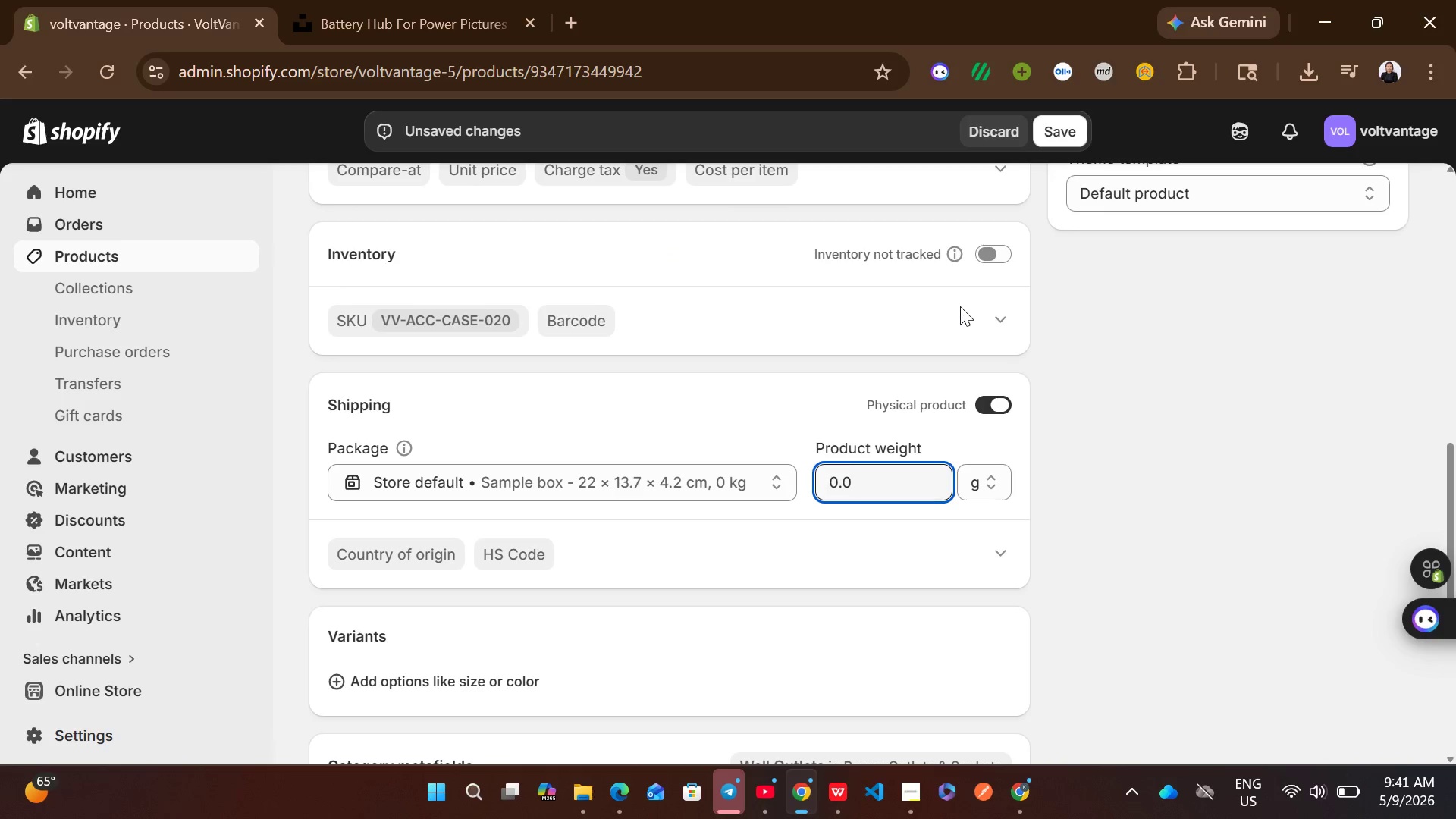 
left_click([986, 260])
 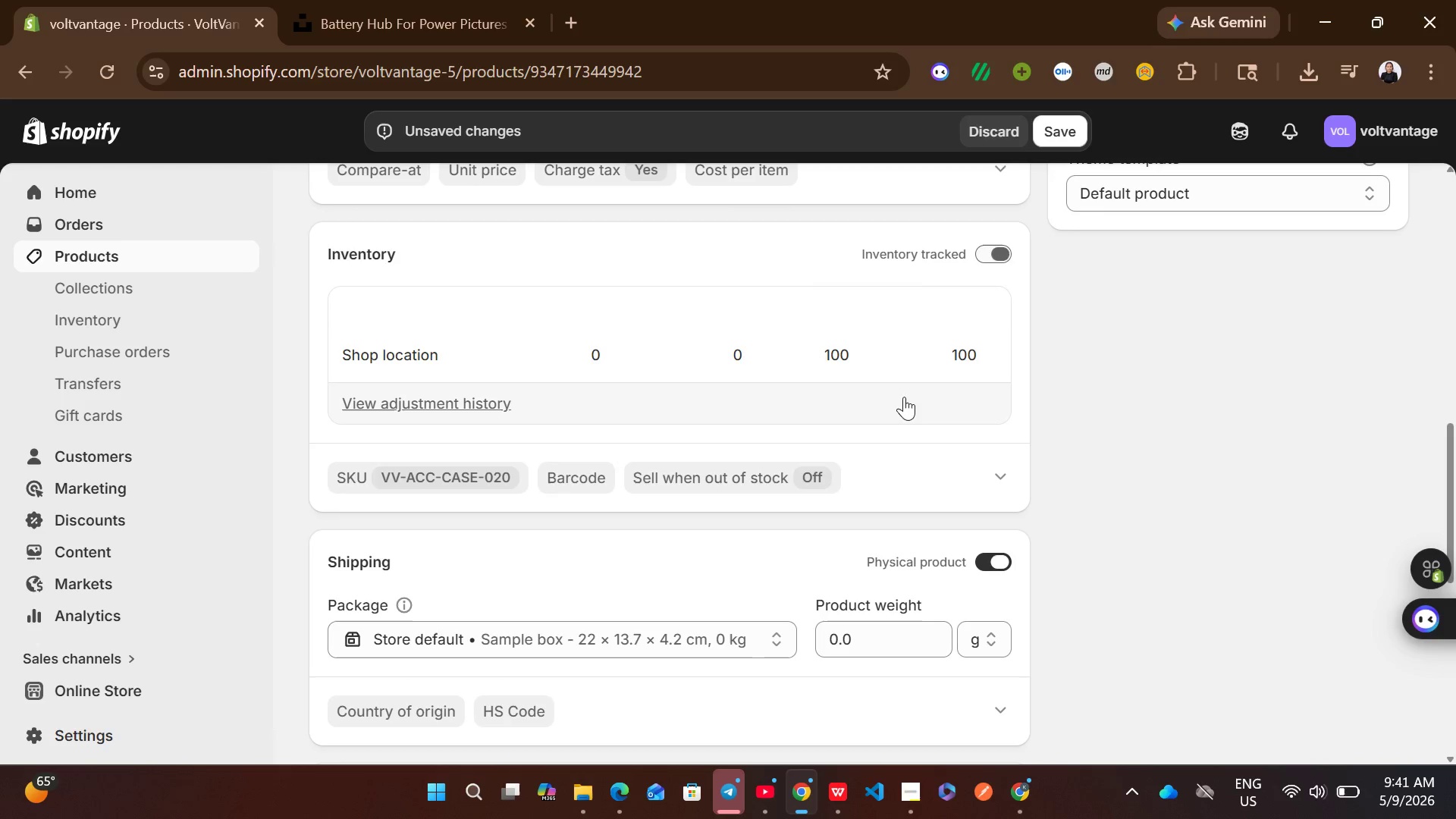 
mouse_move([874, 419])
 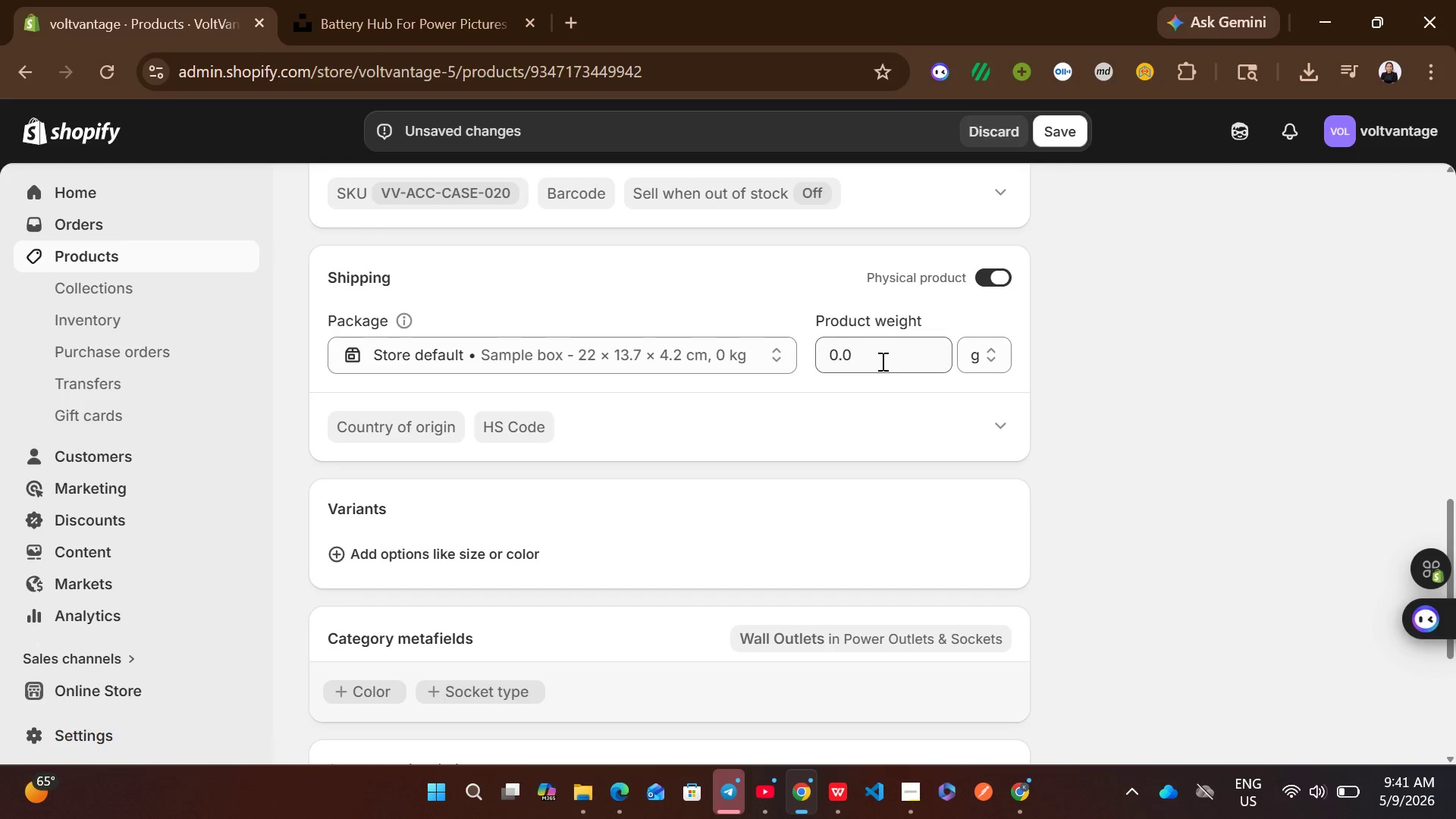 
left_click([881, 361])
 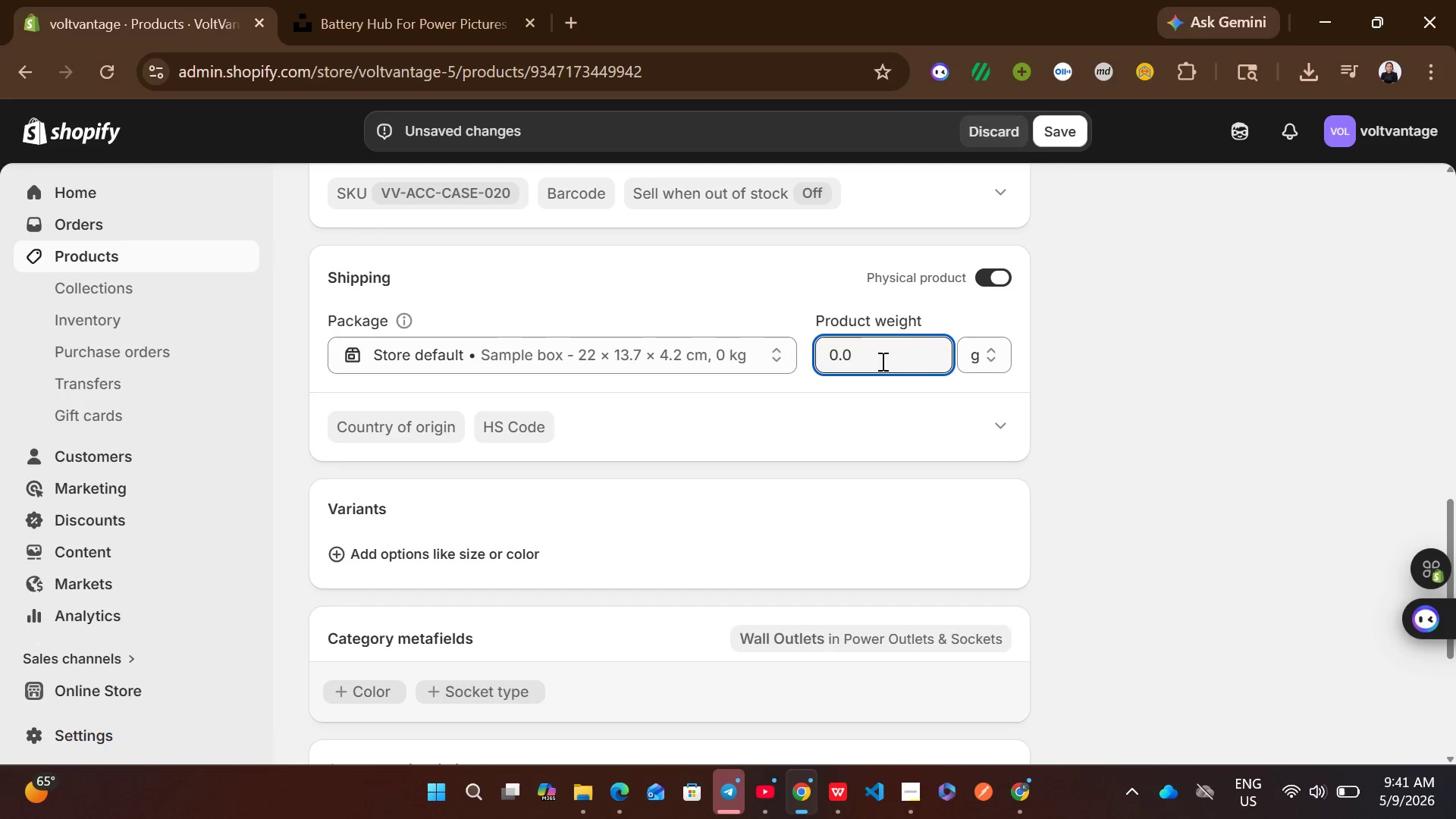 
key(Control+A)
 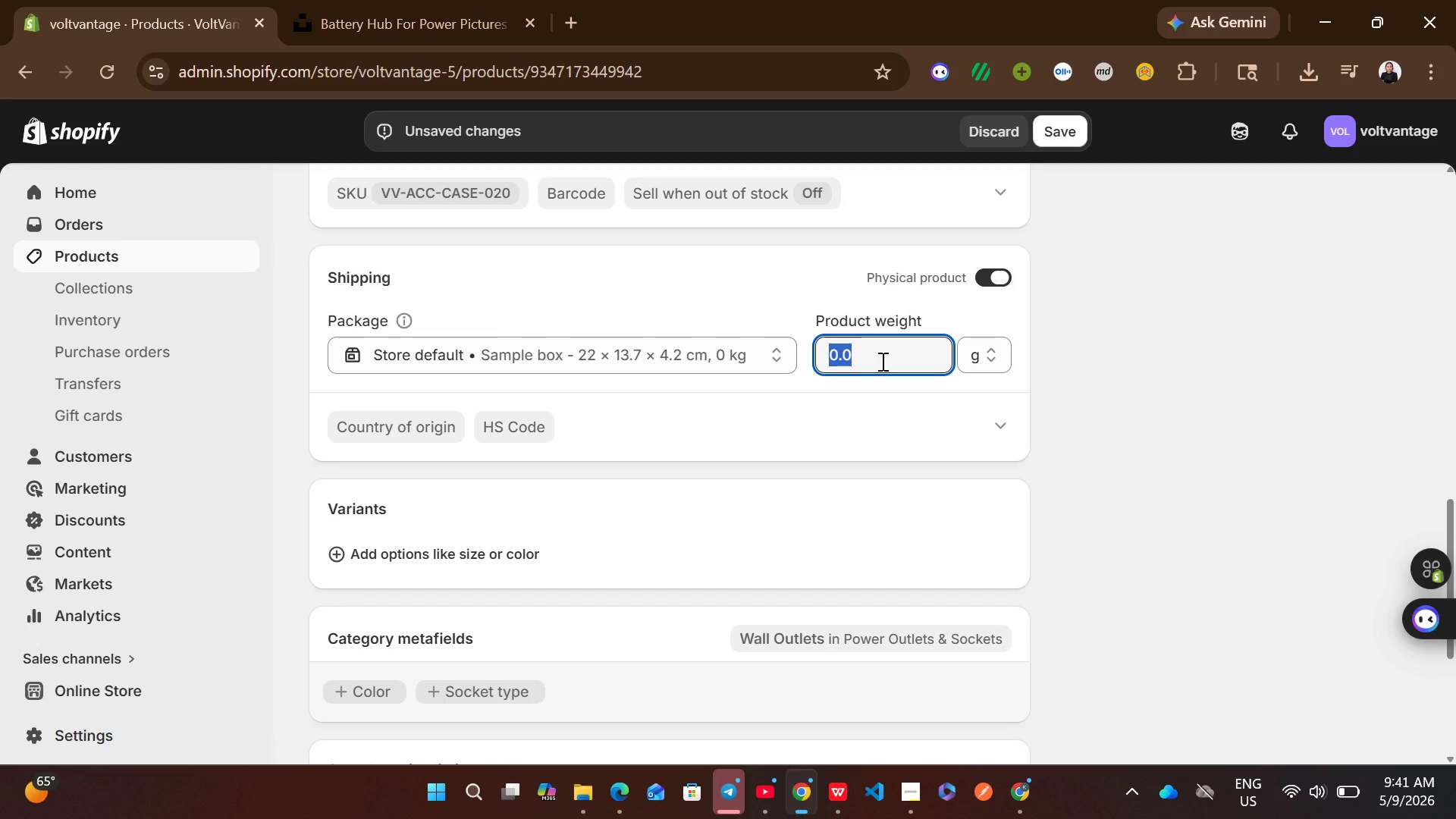 
wait(7.14)
 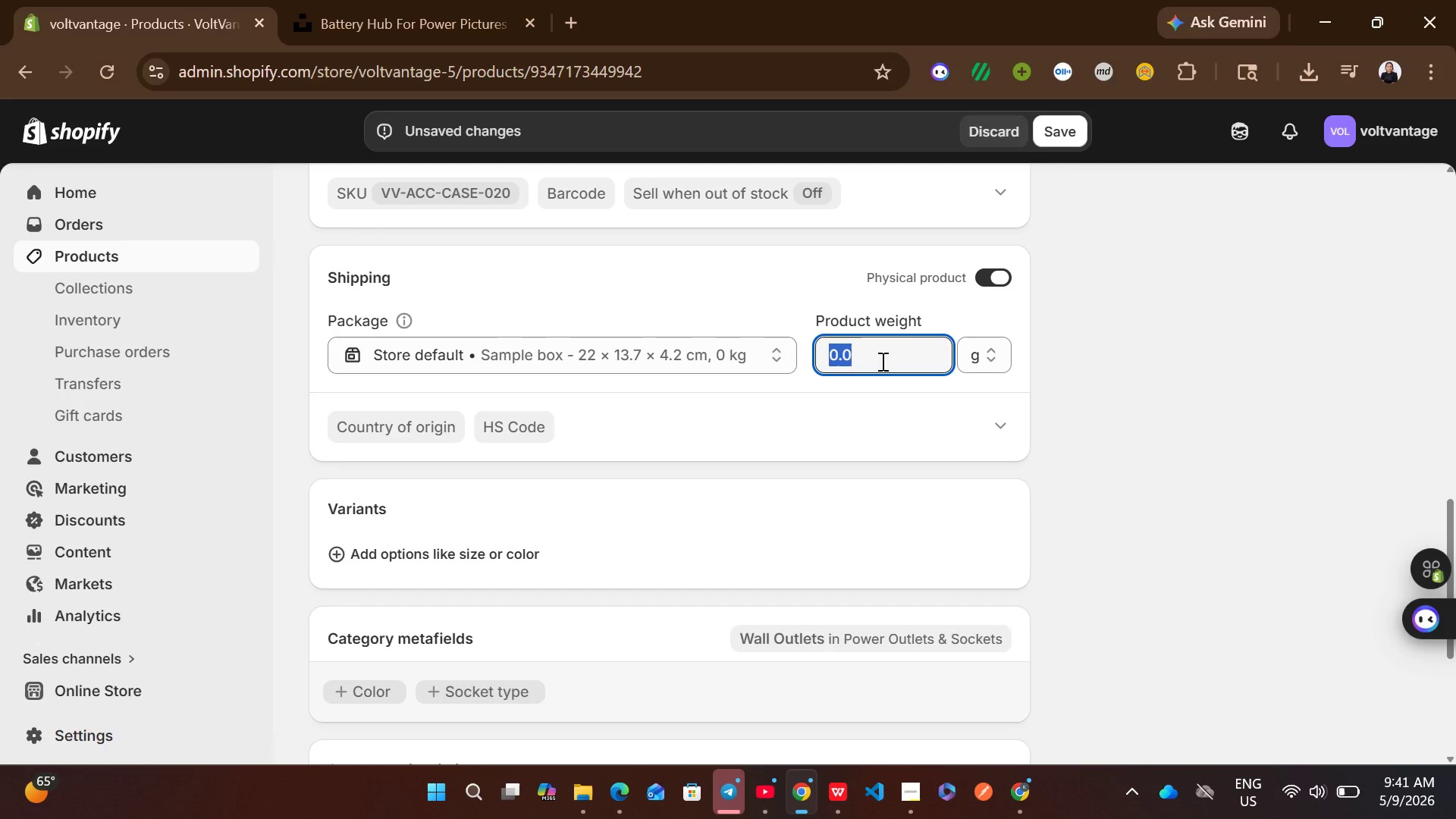 
type(21800)
 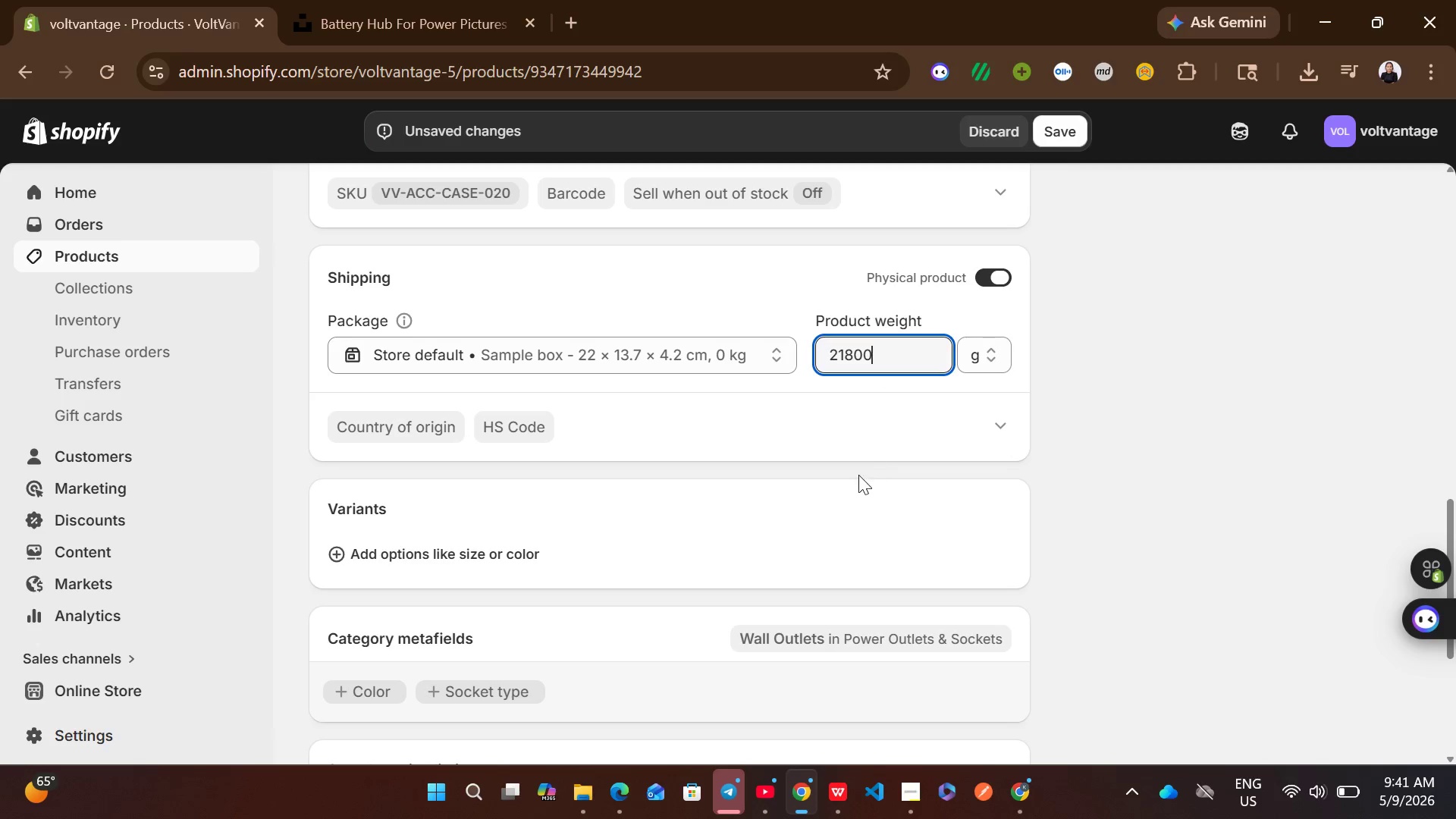 
left_click([858, 475])
 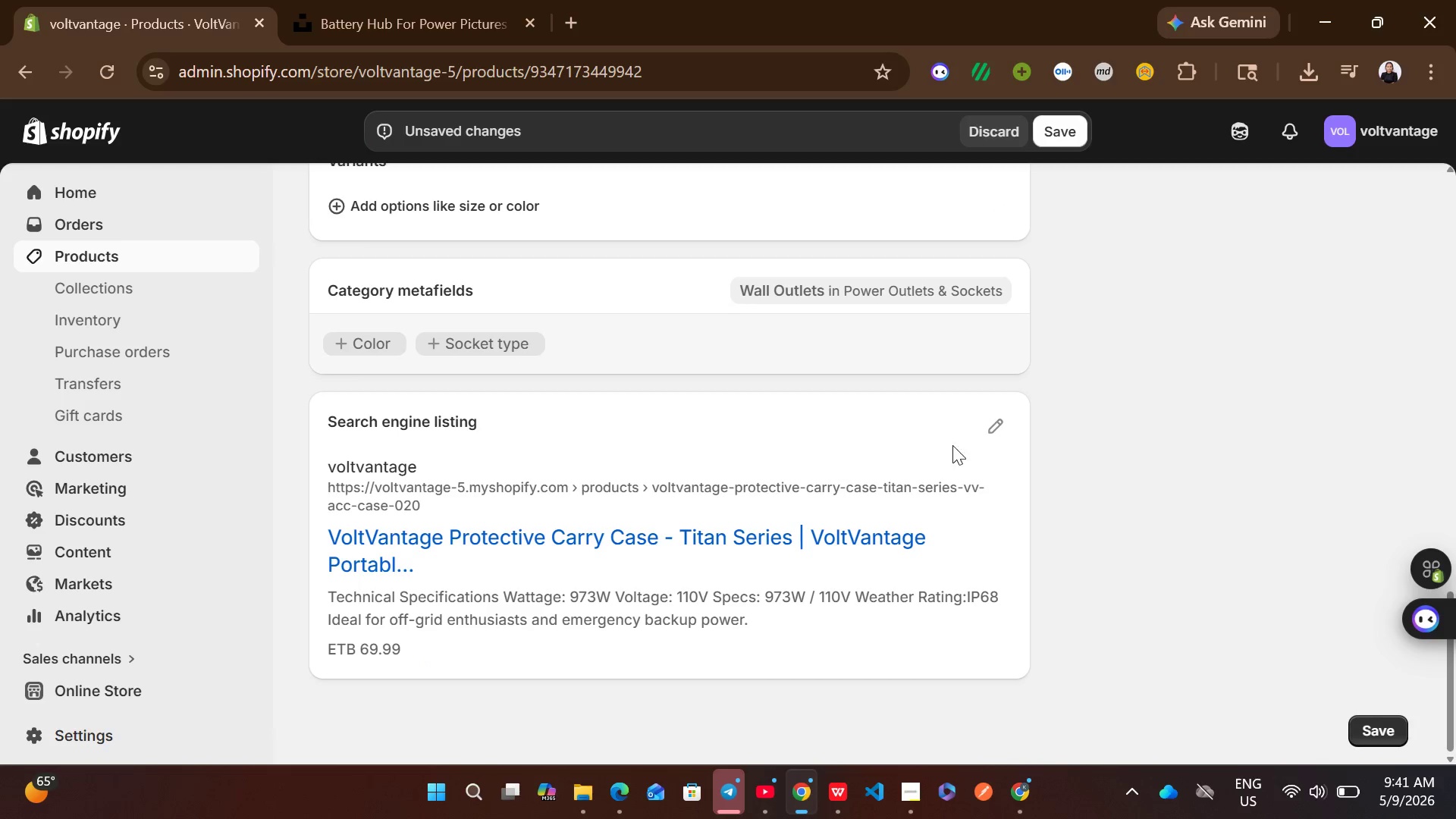 
left_click([996, 422])
 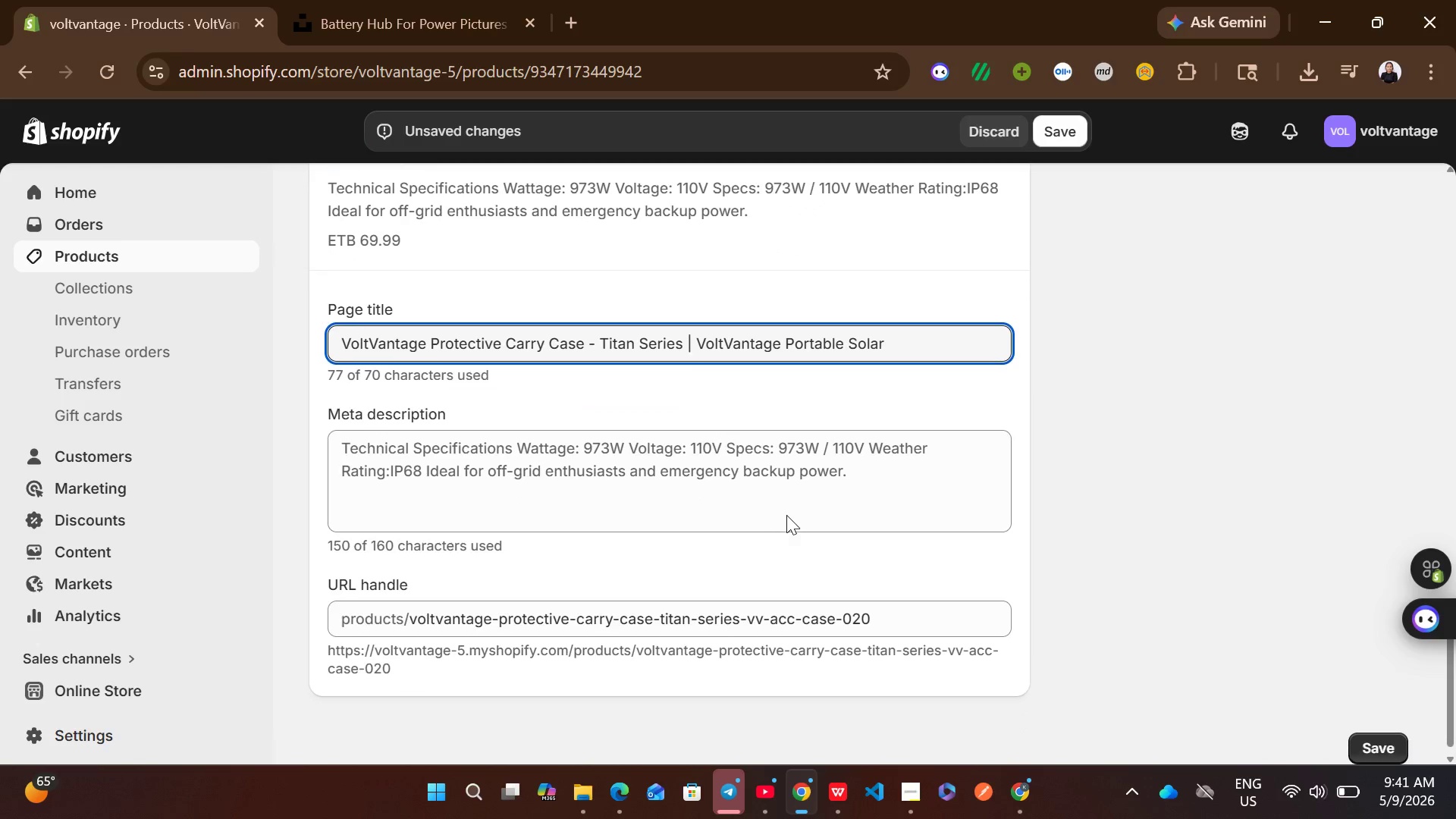 
left_click([699, 467])
 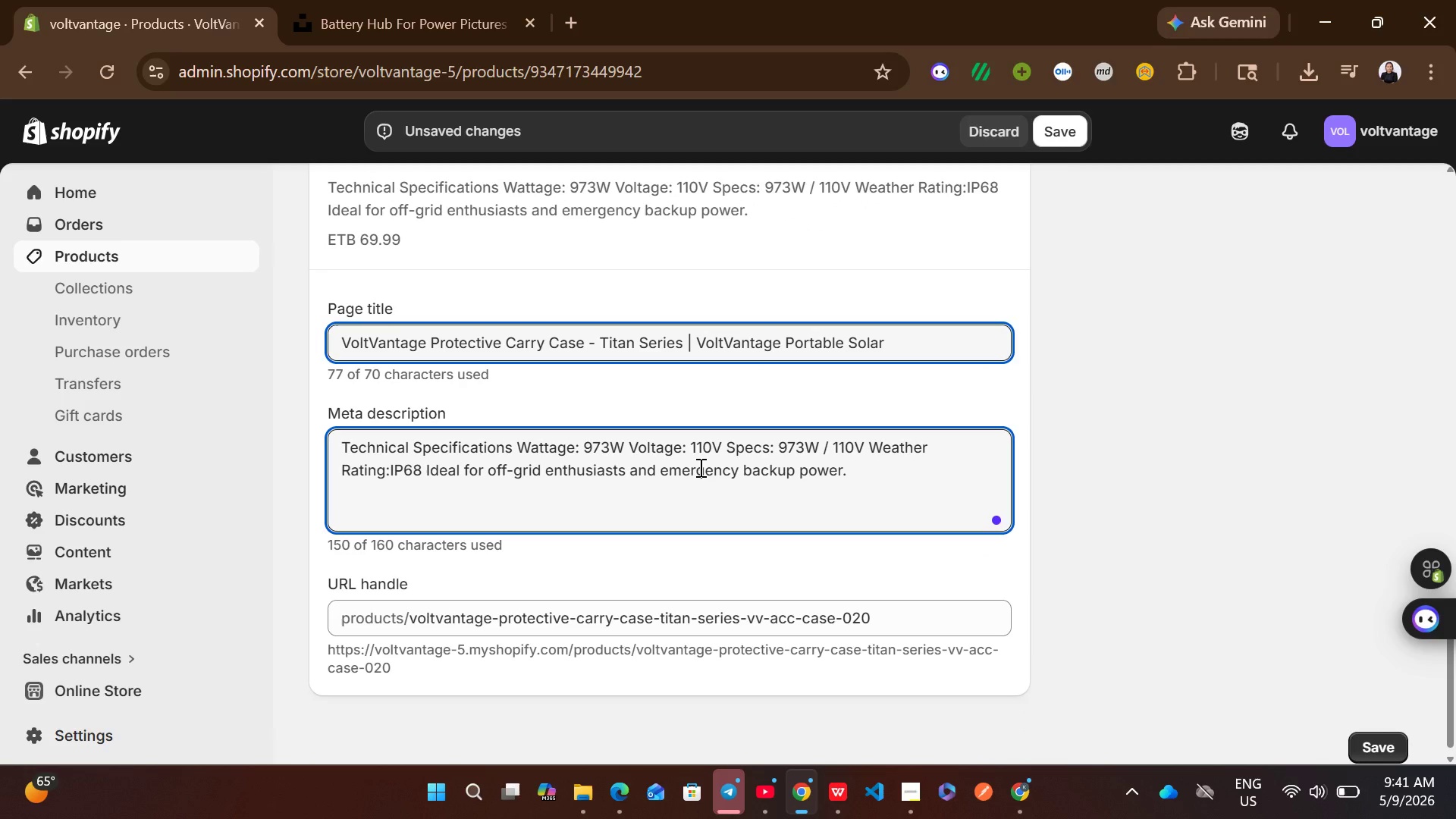 
key(Control+ControlLeft)
 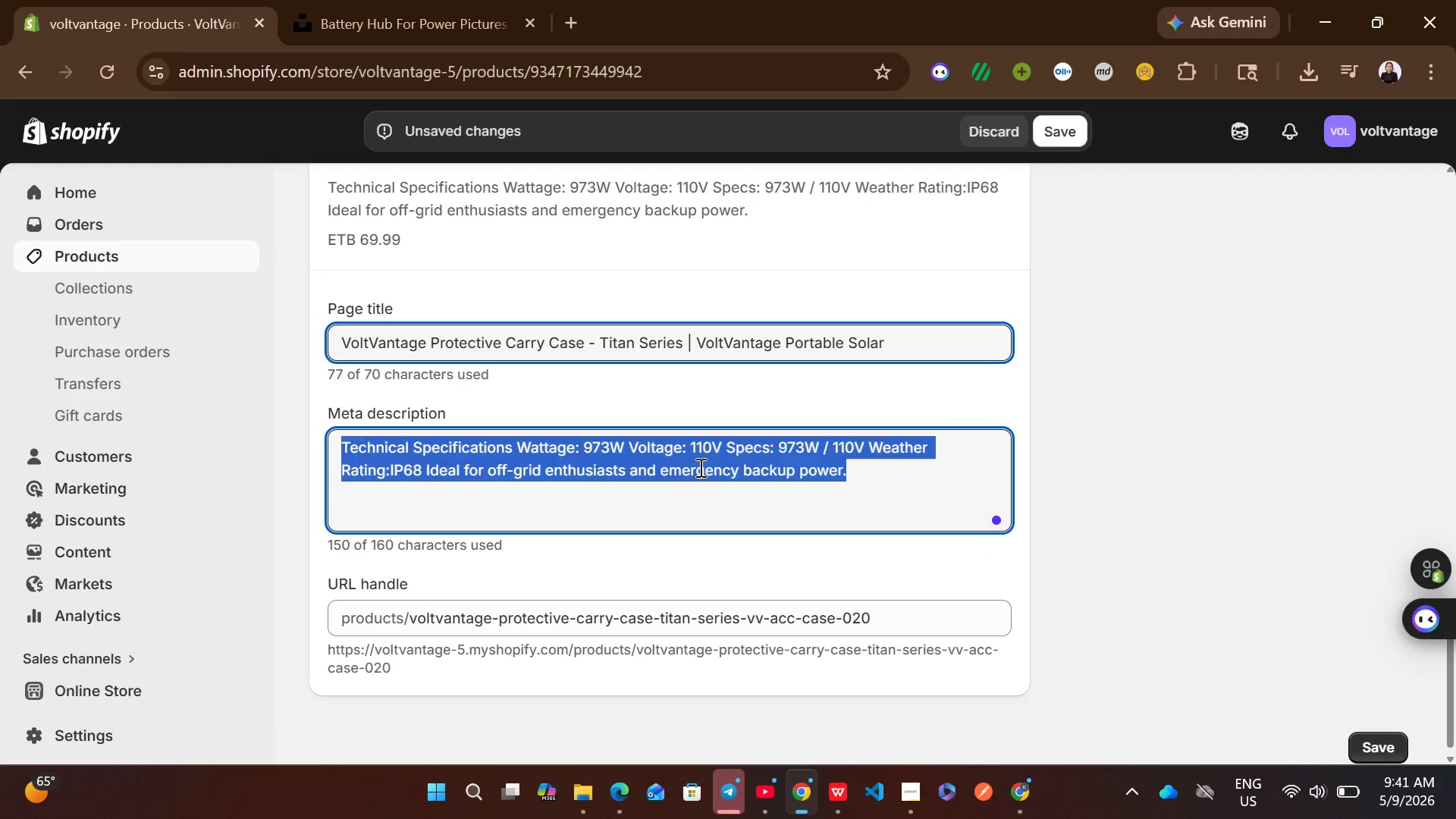 
key(Control+A)
 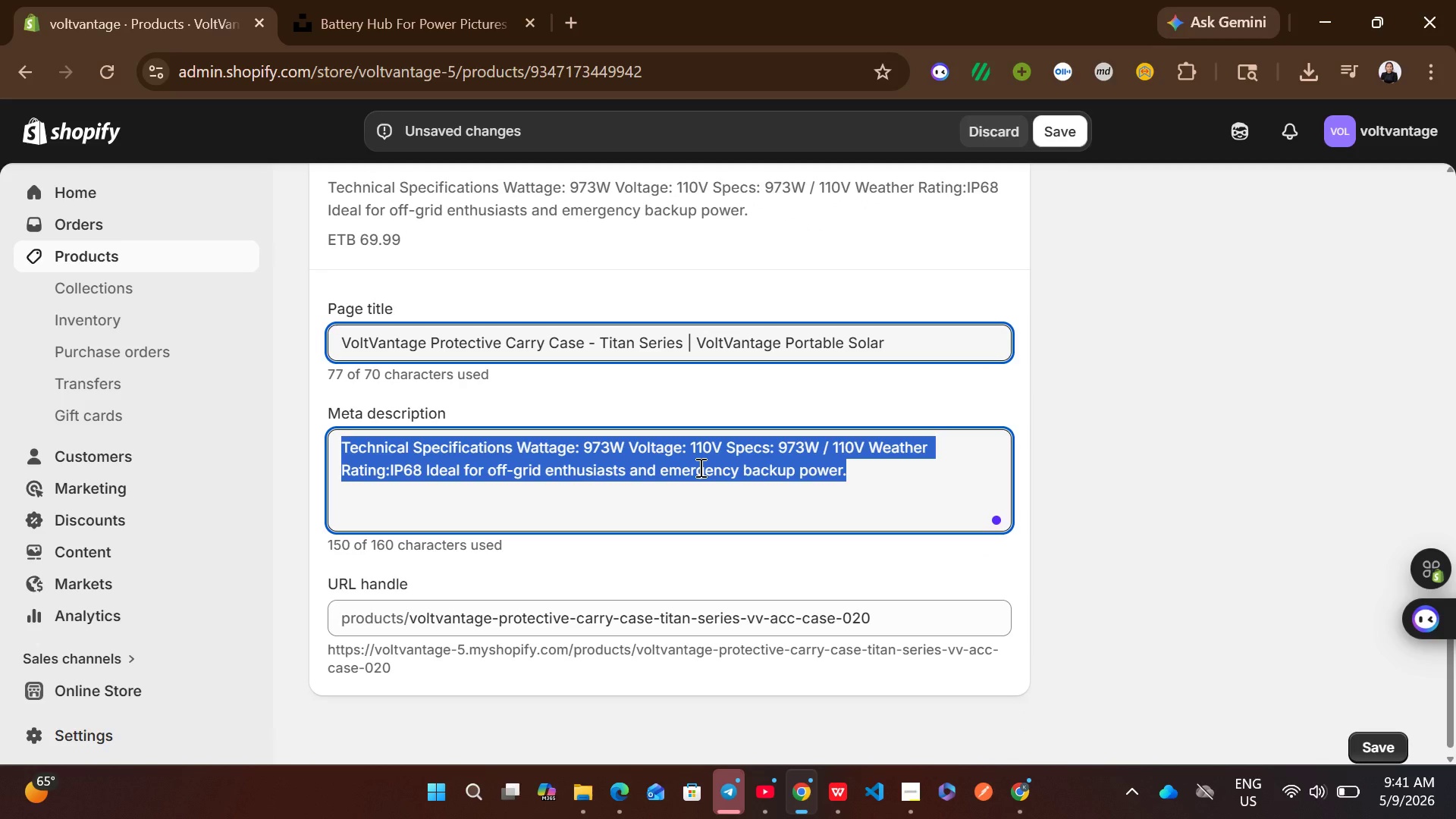 
wait(5.8)
 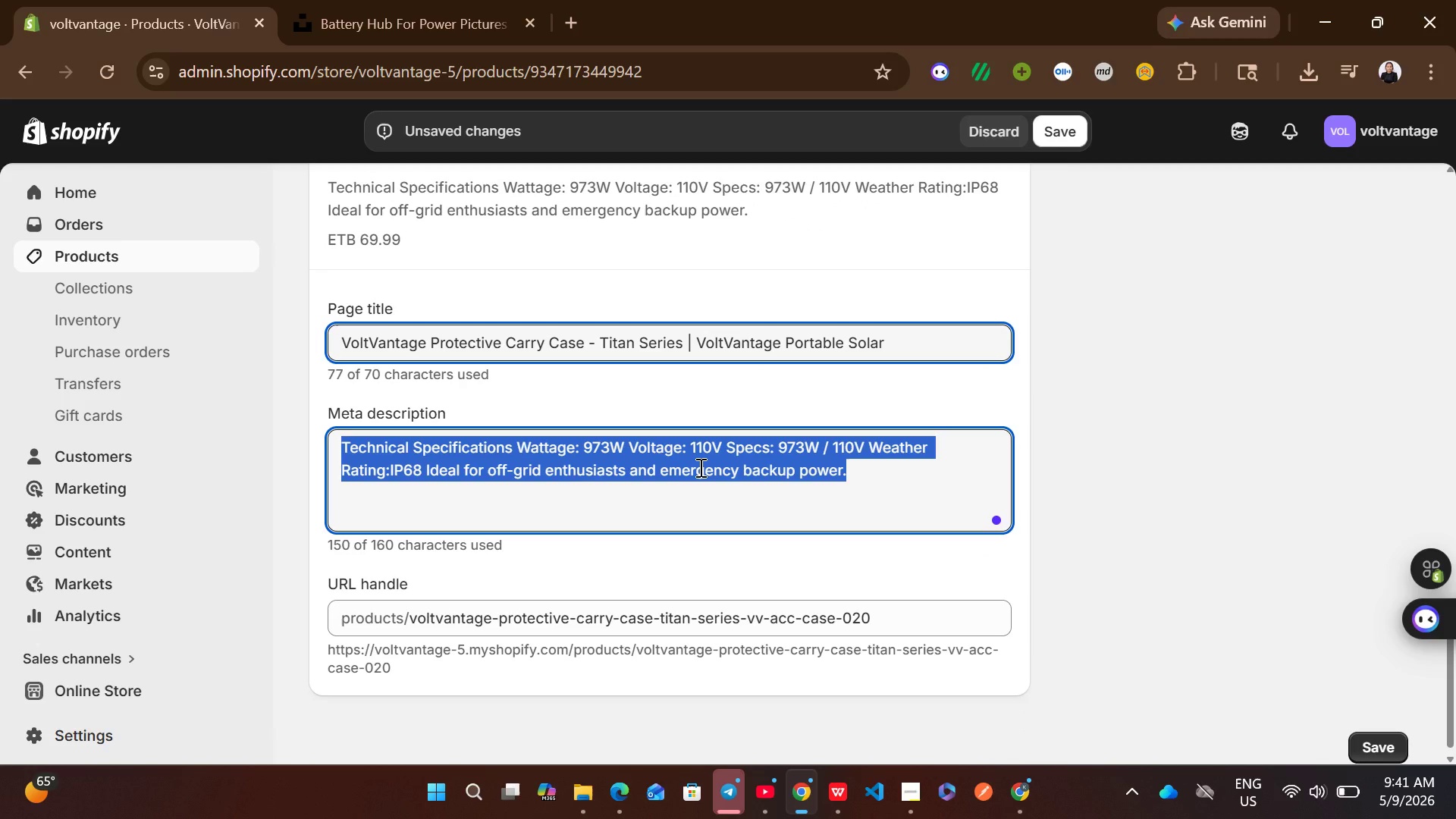 
type(Buy tge )
key(Backspace)
key(Backspace)
key(Backspace)
type(he )
 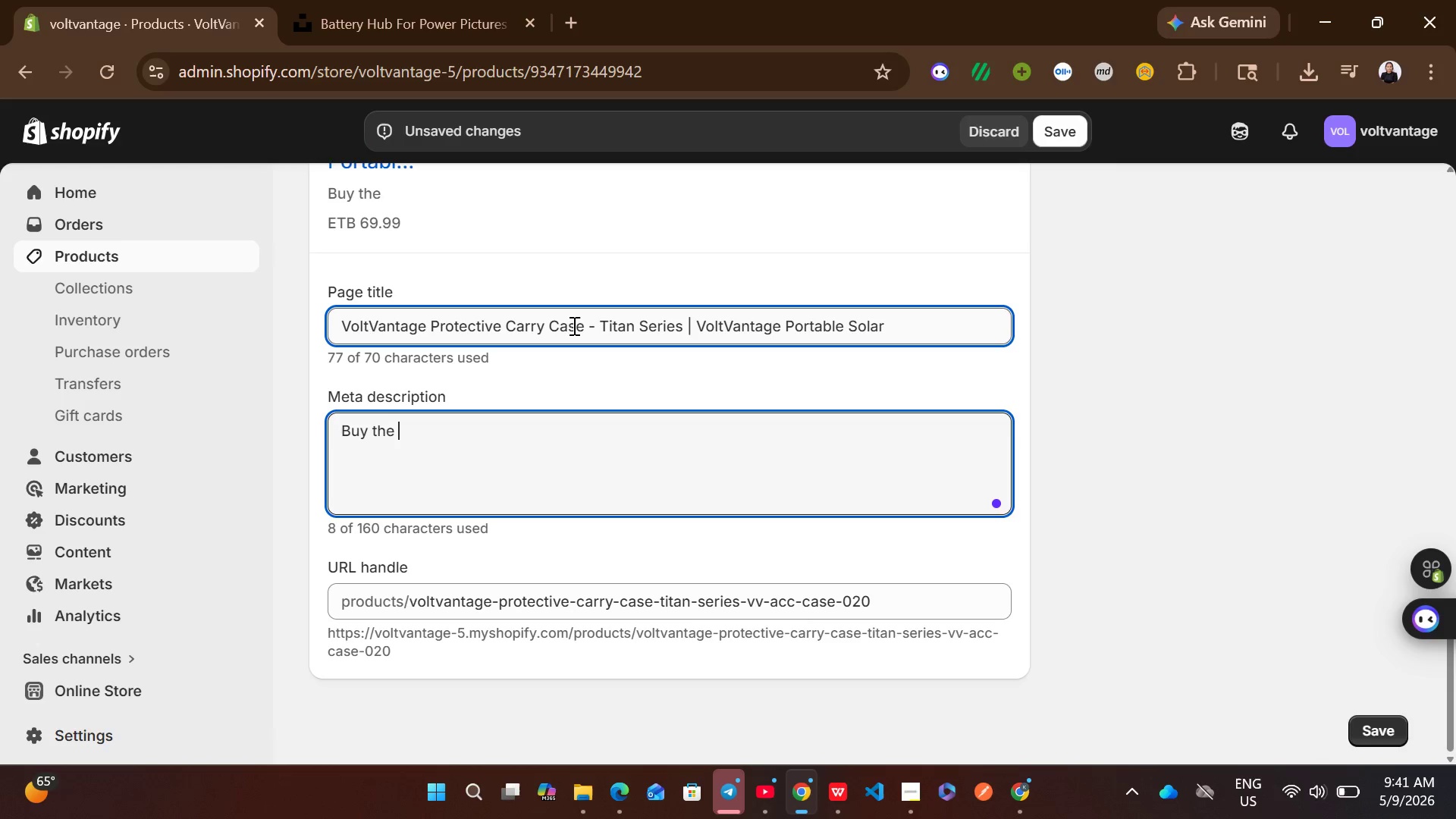 
wait(10.34)
 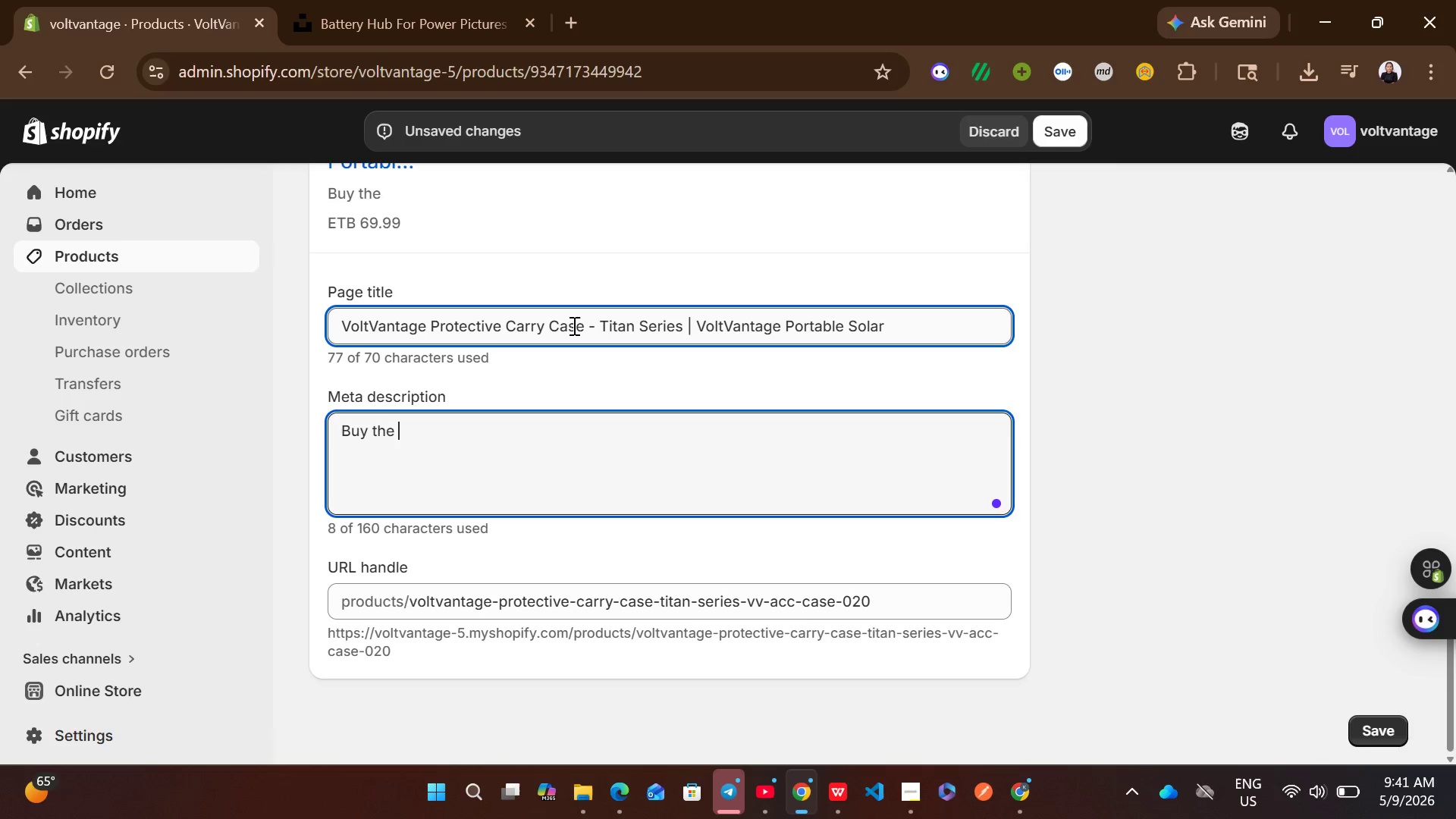 
left_click_drag(start_coordinate=[894, 320], to_coordinate=[789, 327])
 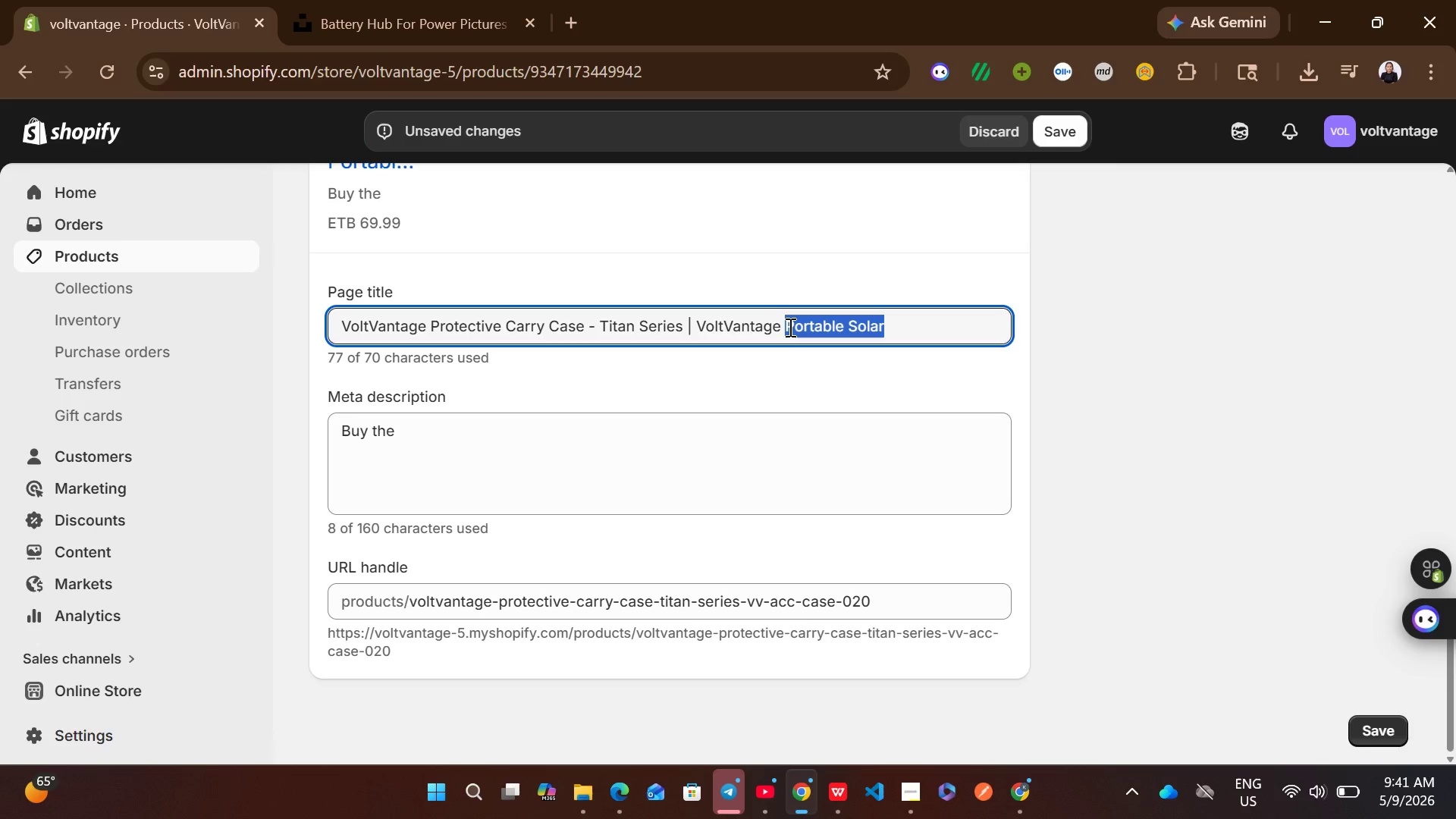 
left_click([789, 327])
 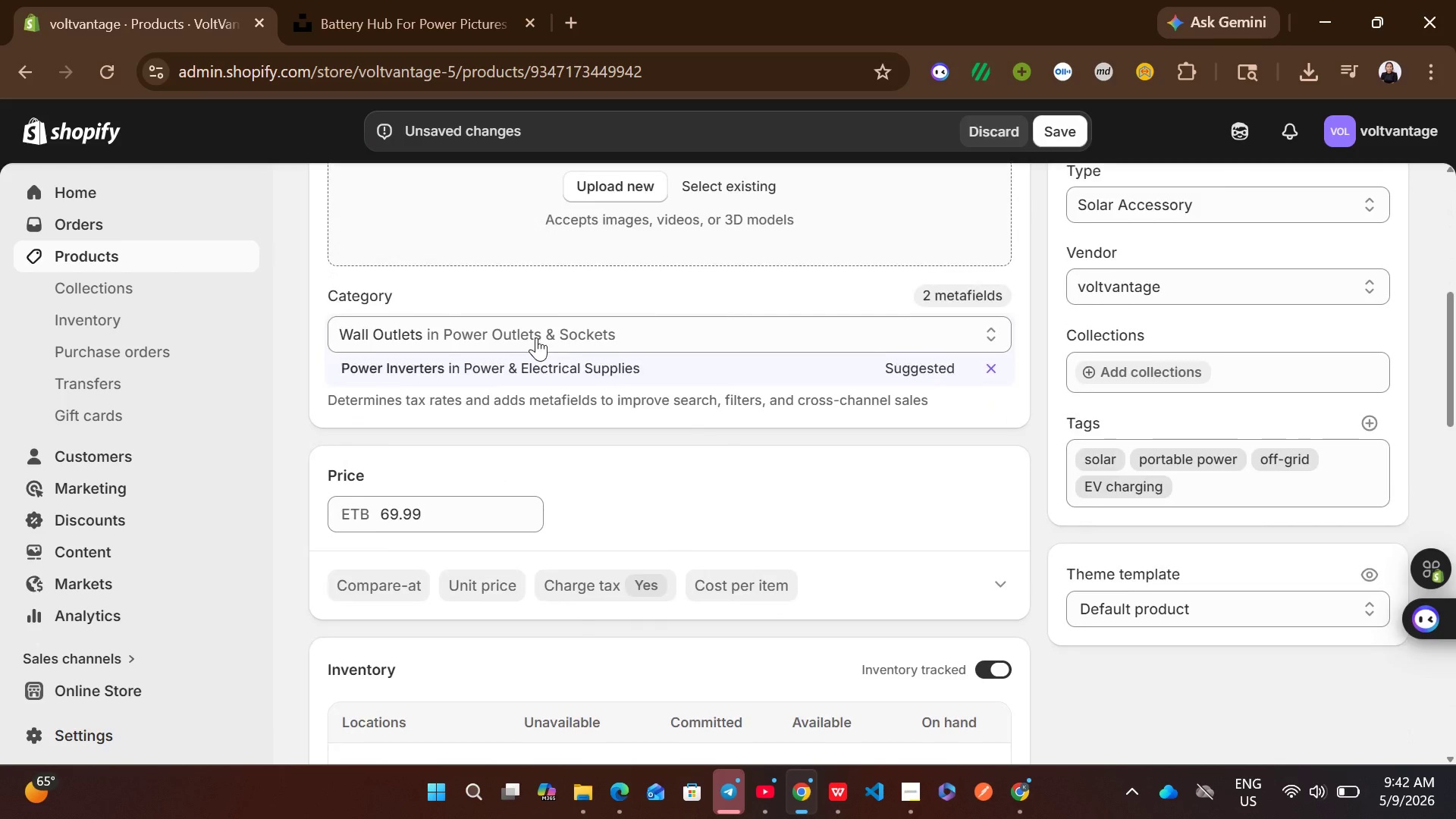 
wait(24.2)
 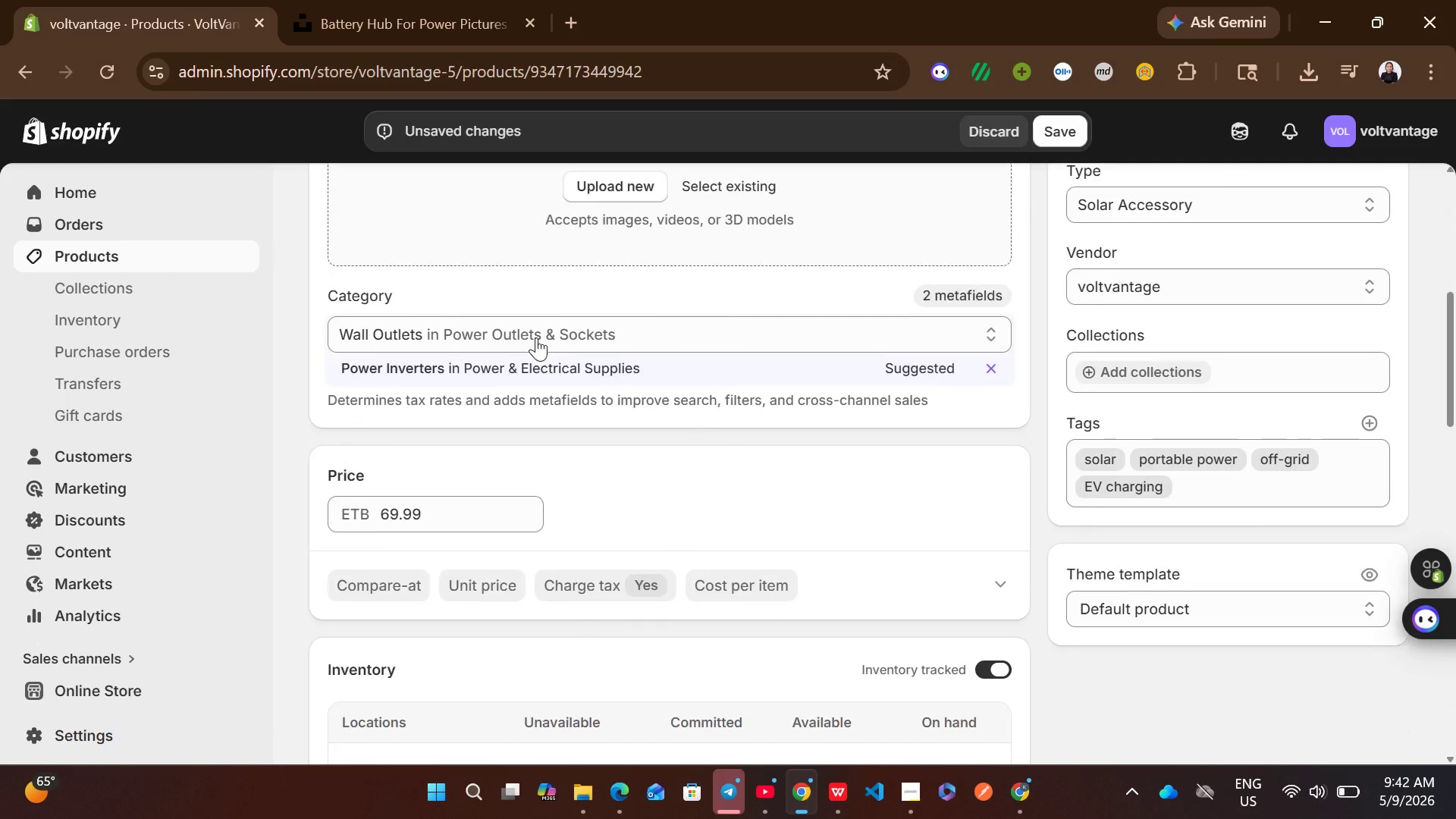 
left_click_drag(start_coordinate=[534, 514], to_coordinate=[435, 501])
 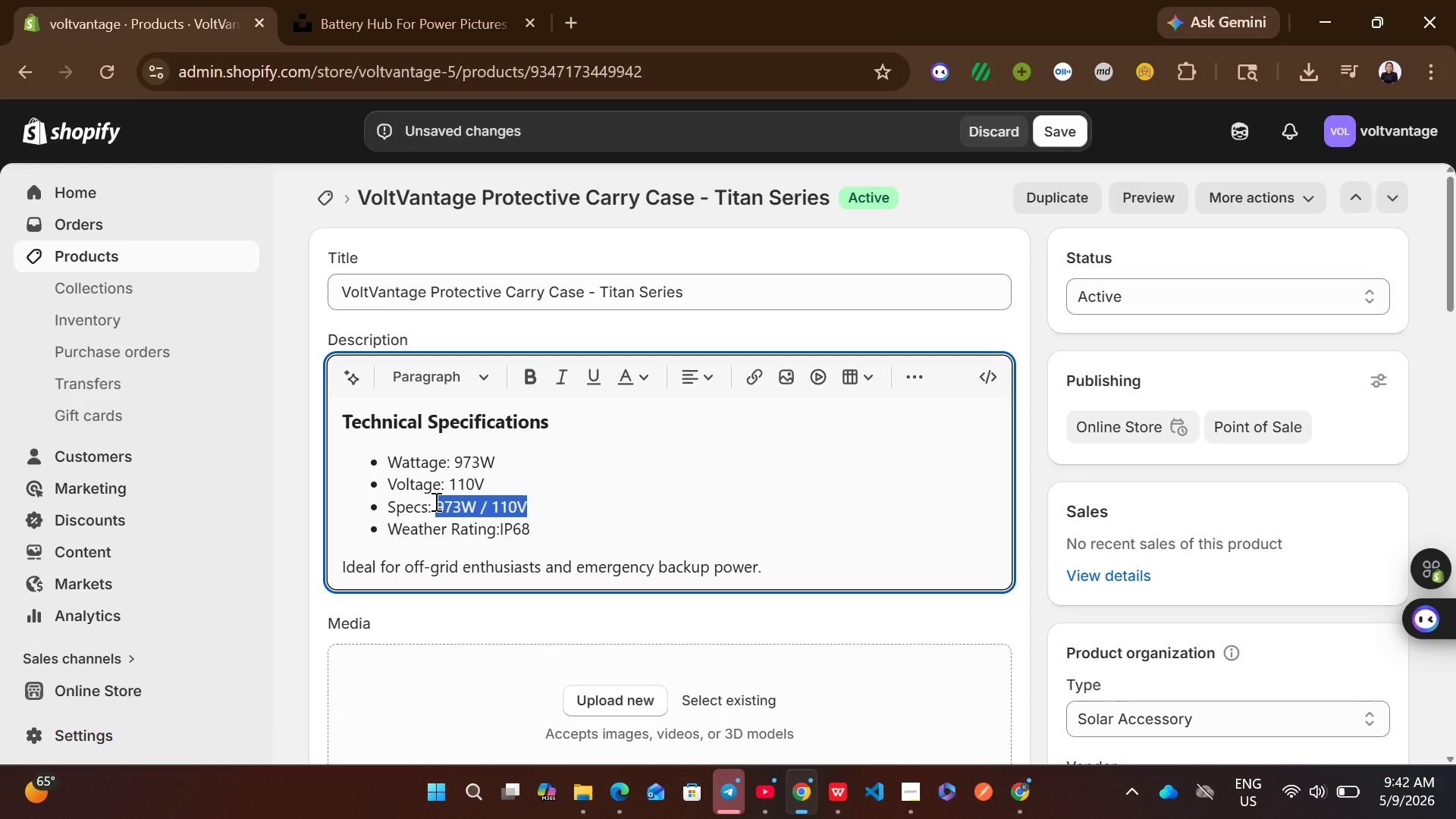 
key(Control+C)
 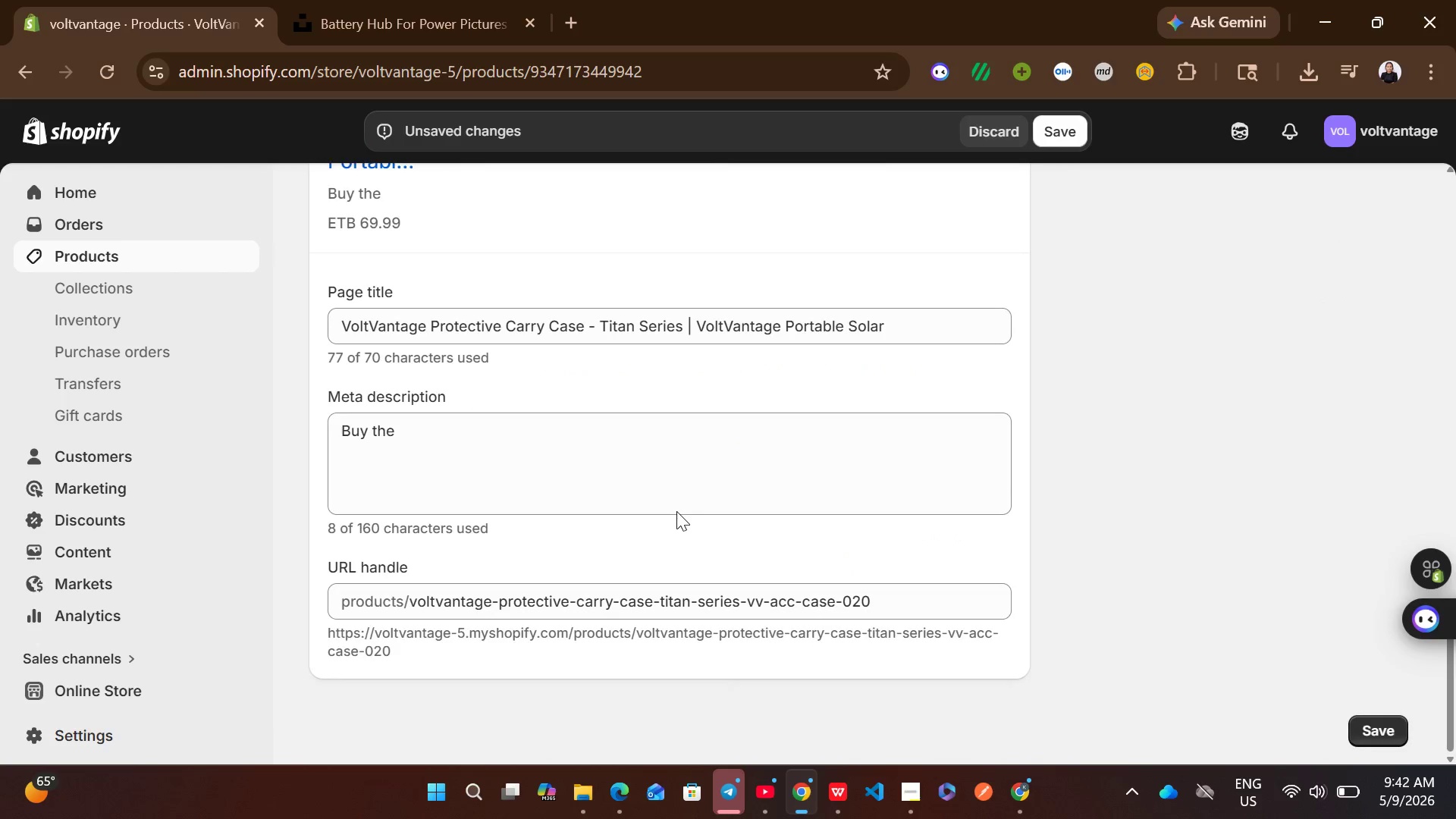 
left_click([611, 448])
 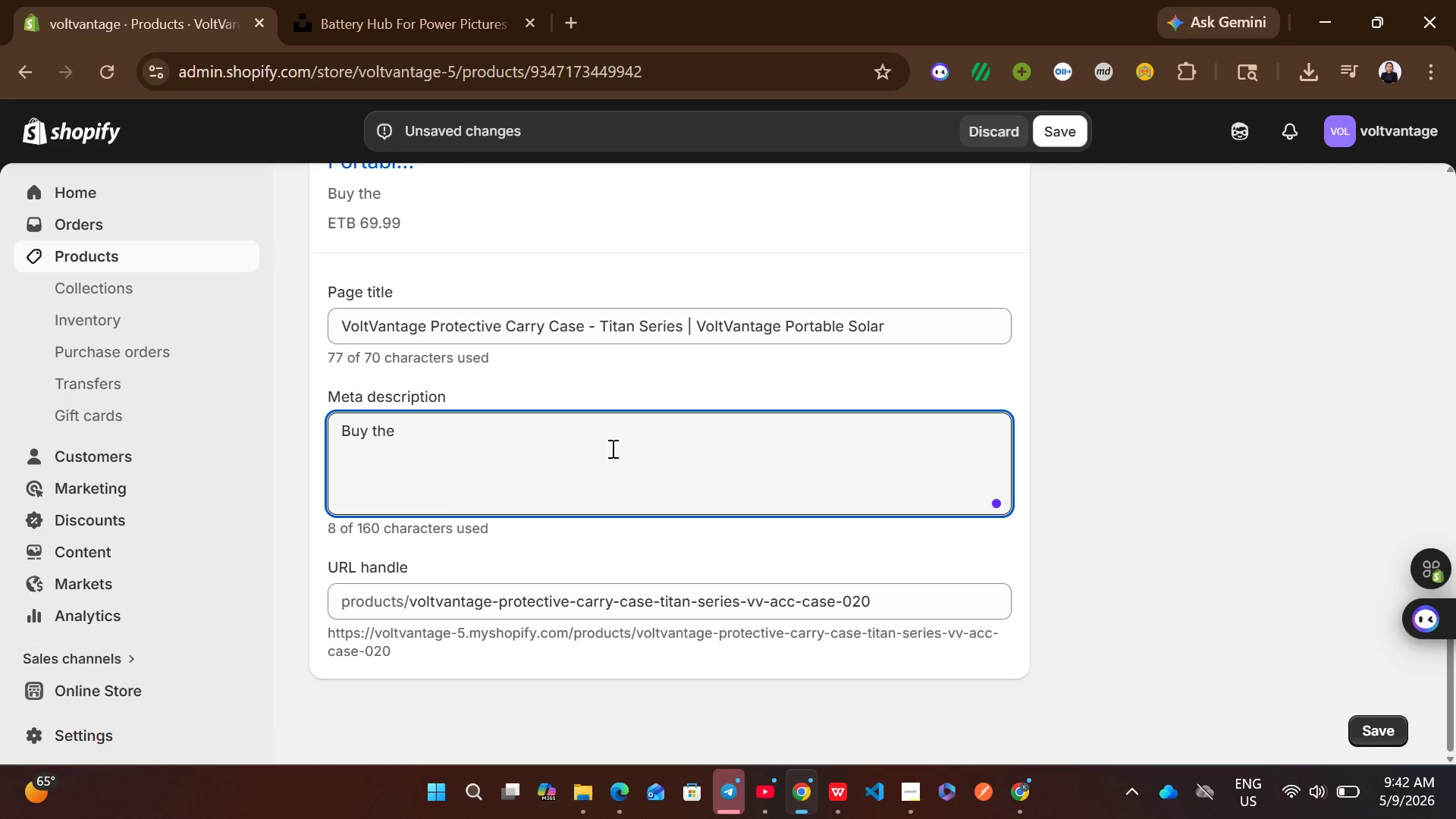 
hold_key(key=ShiftLeft, duration=0.72)
 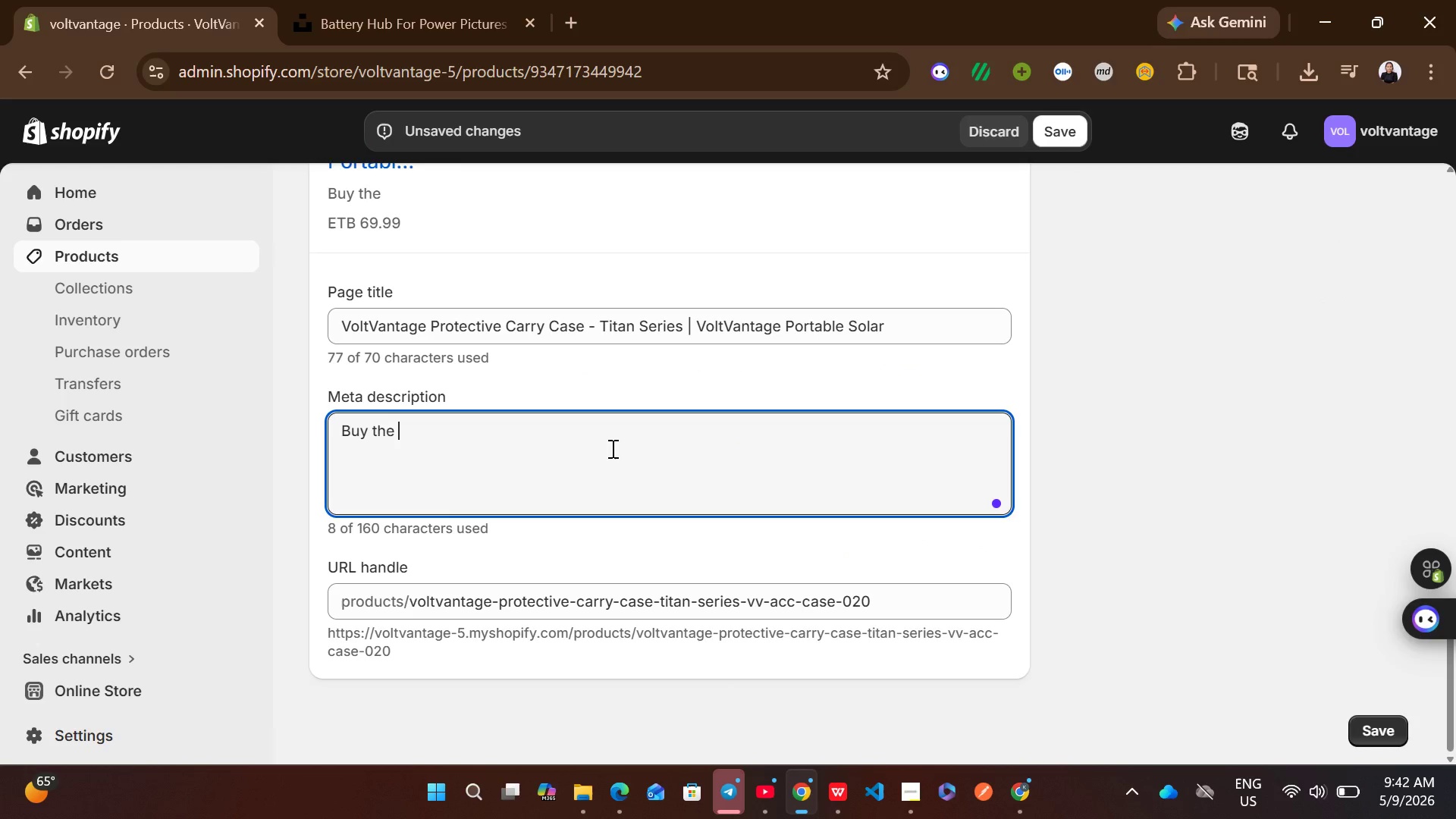 
type(VoltVantage Protective carry case. )
 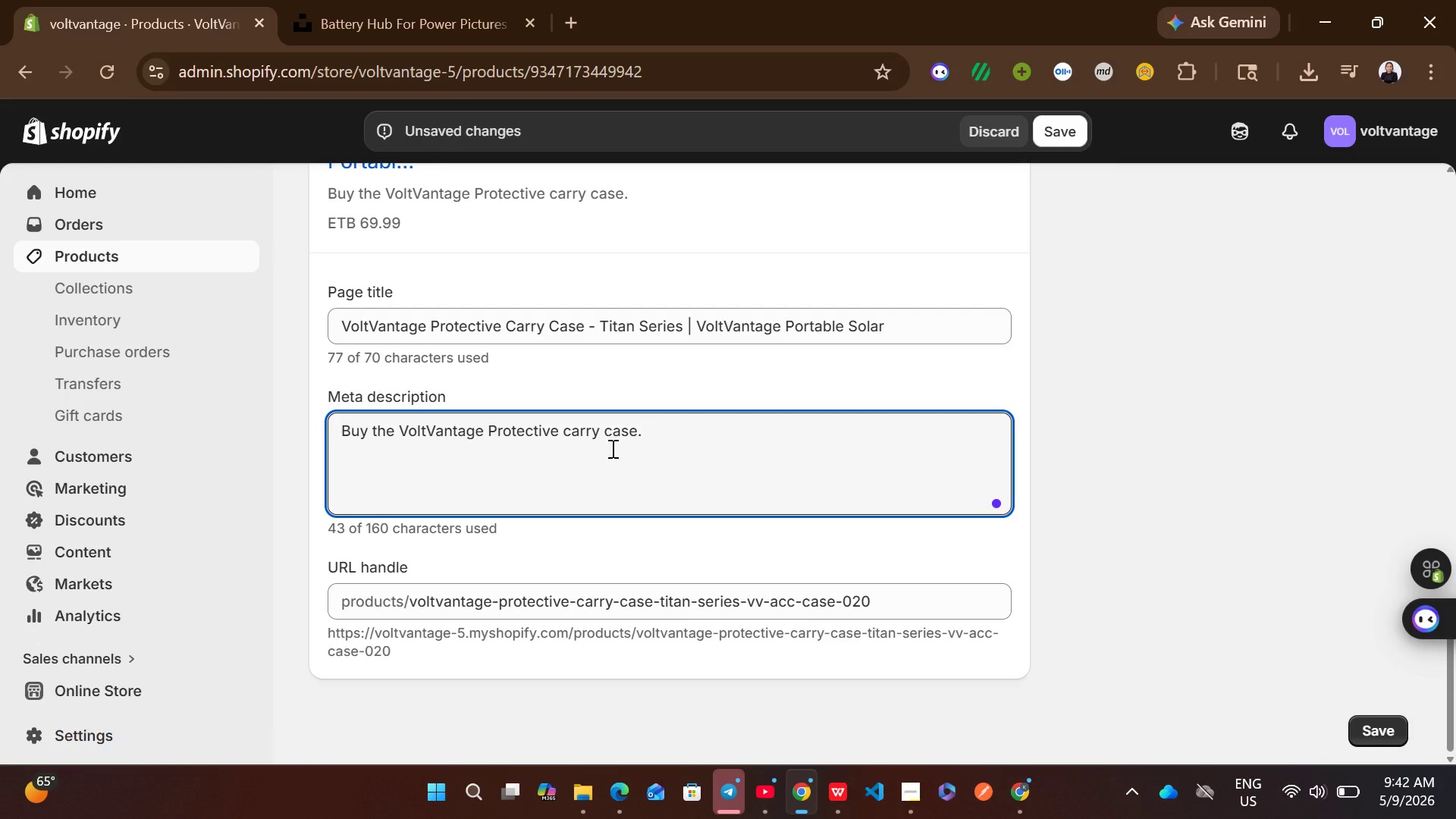 
key(Control+ControlLeft)
 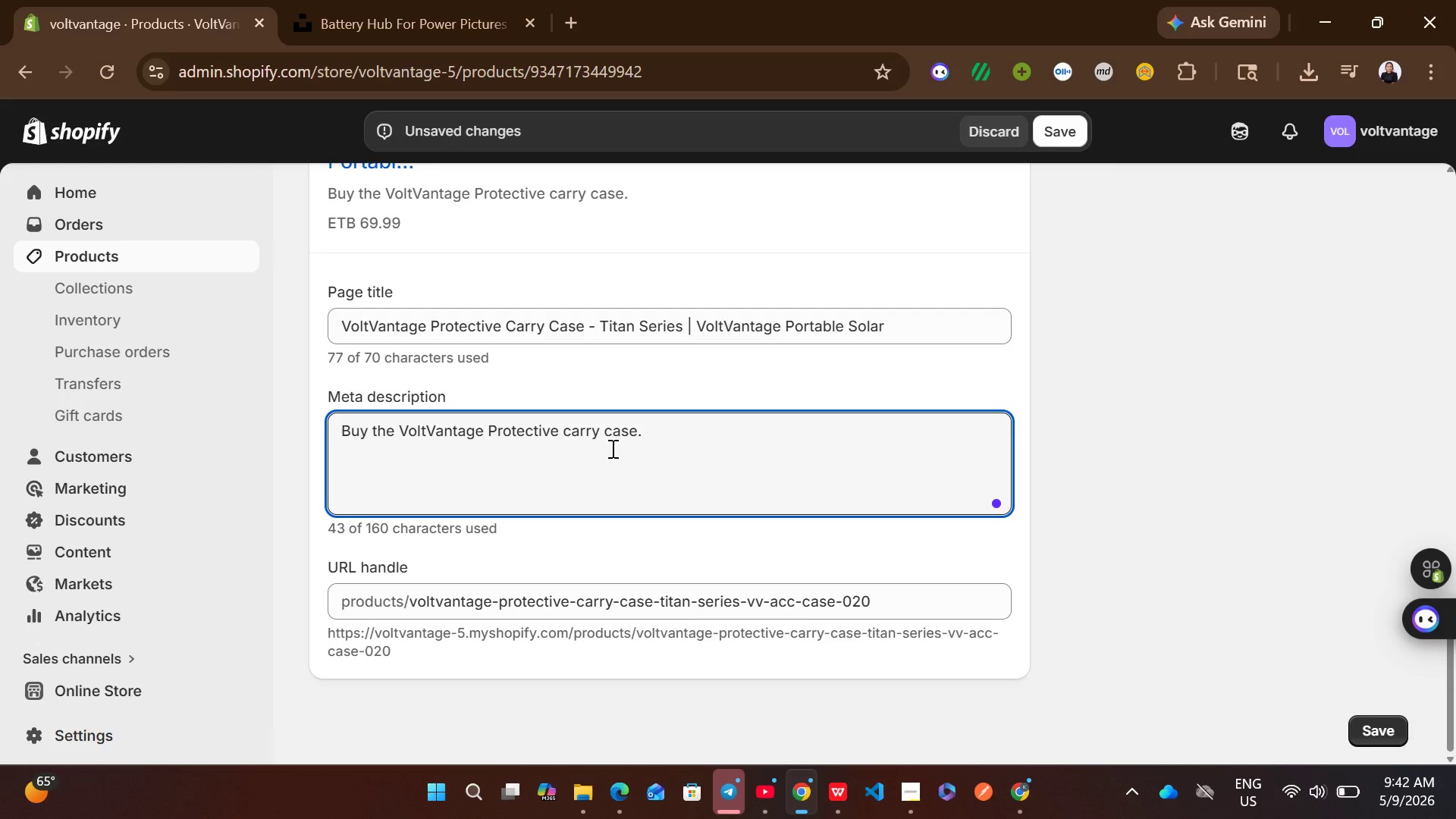 
key(Control+V)
 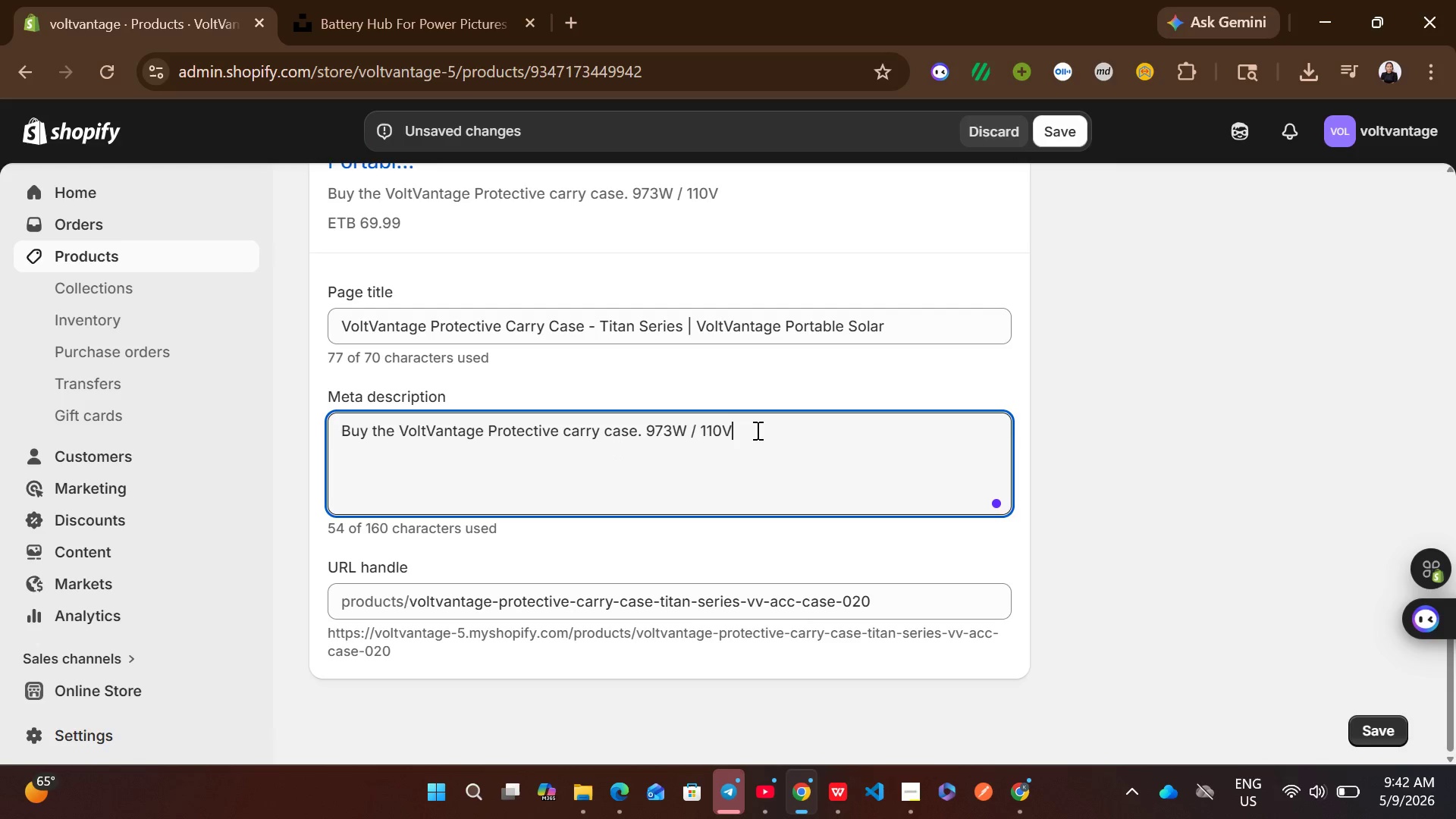 
hold_key(key=Backspace, duration=0.48)
 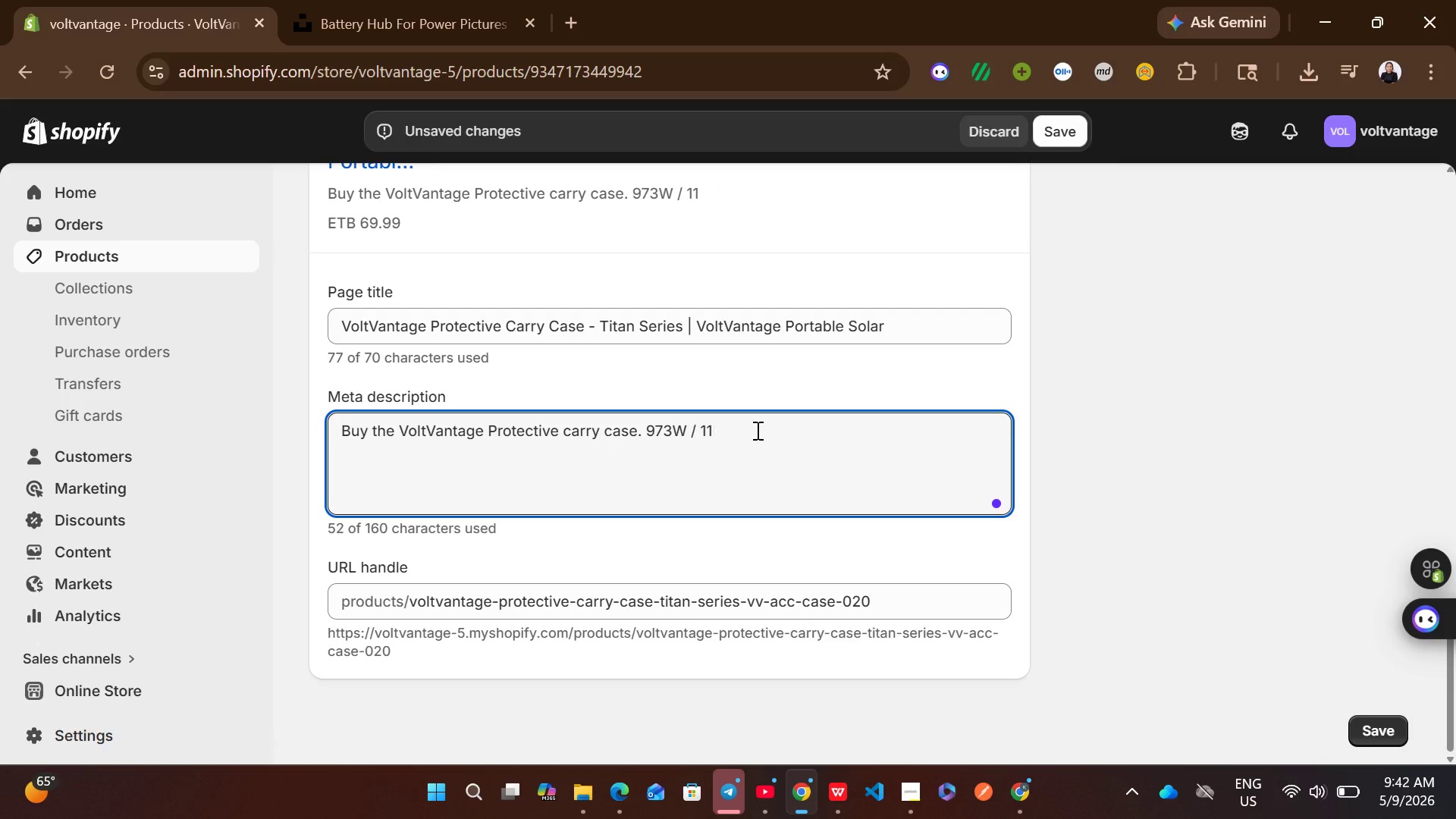 
key(Backspace)
key(Backspace)
key(Backspace)
key(Backspace)
key(Backspace)
type(capacity with IP68 rating )
 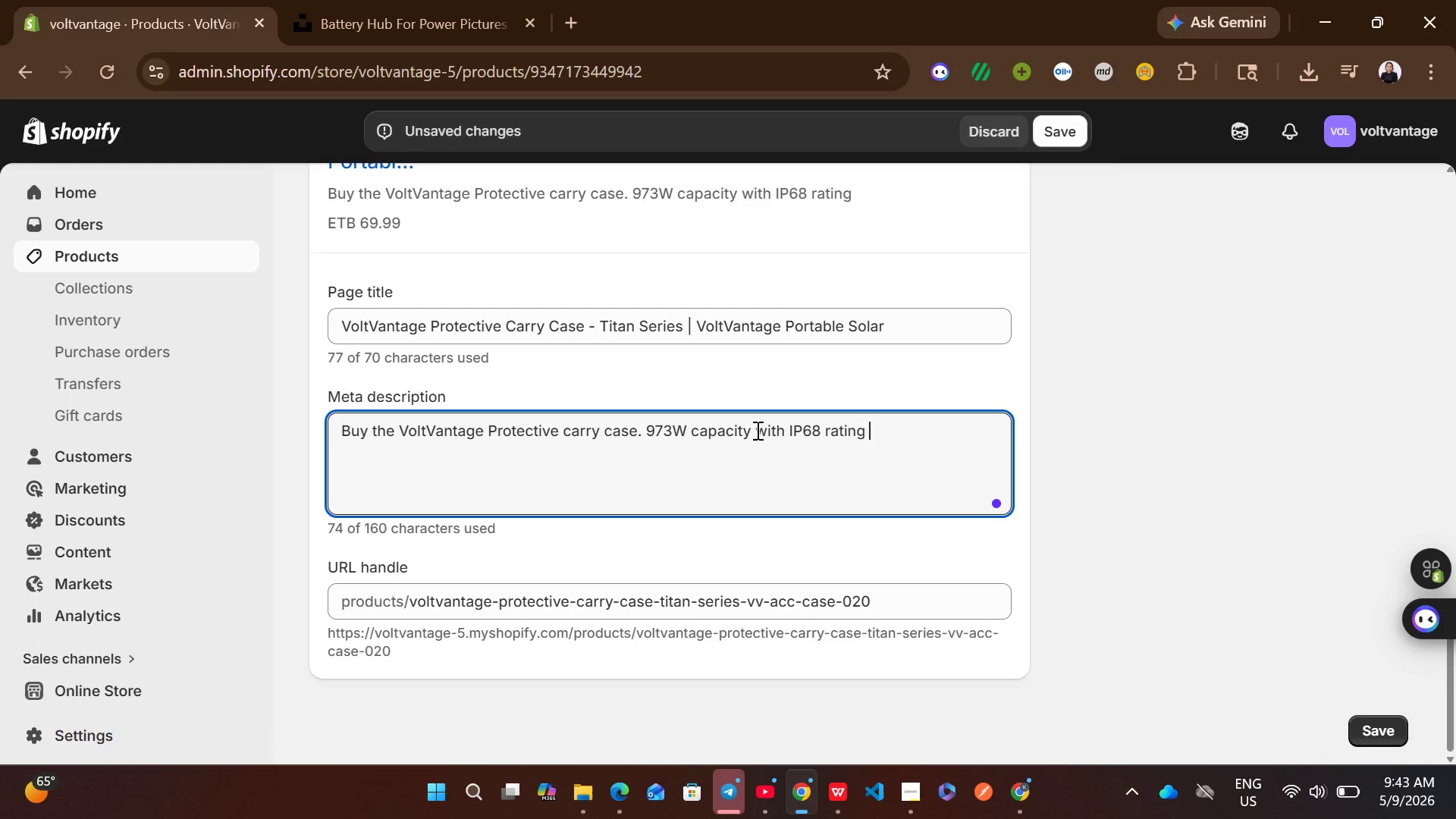 
type(.)
key(Backspace)
key(Backspace)
type(. perfect for )
 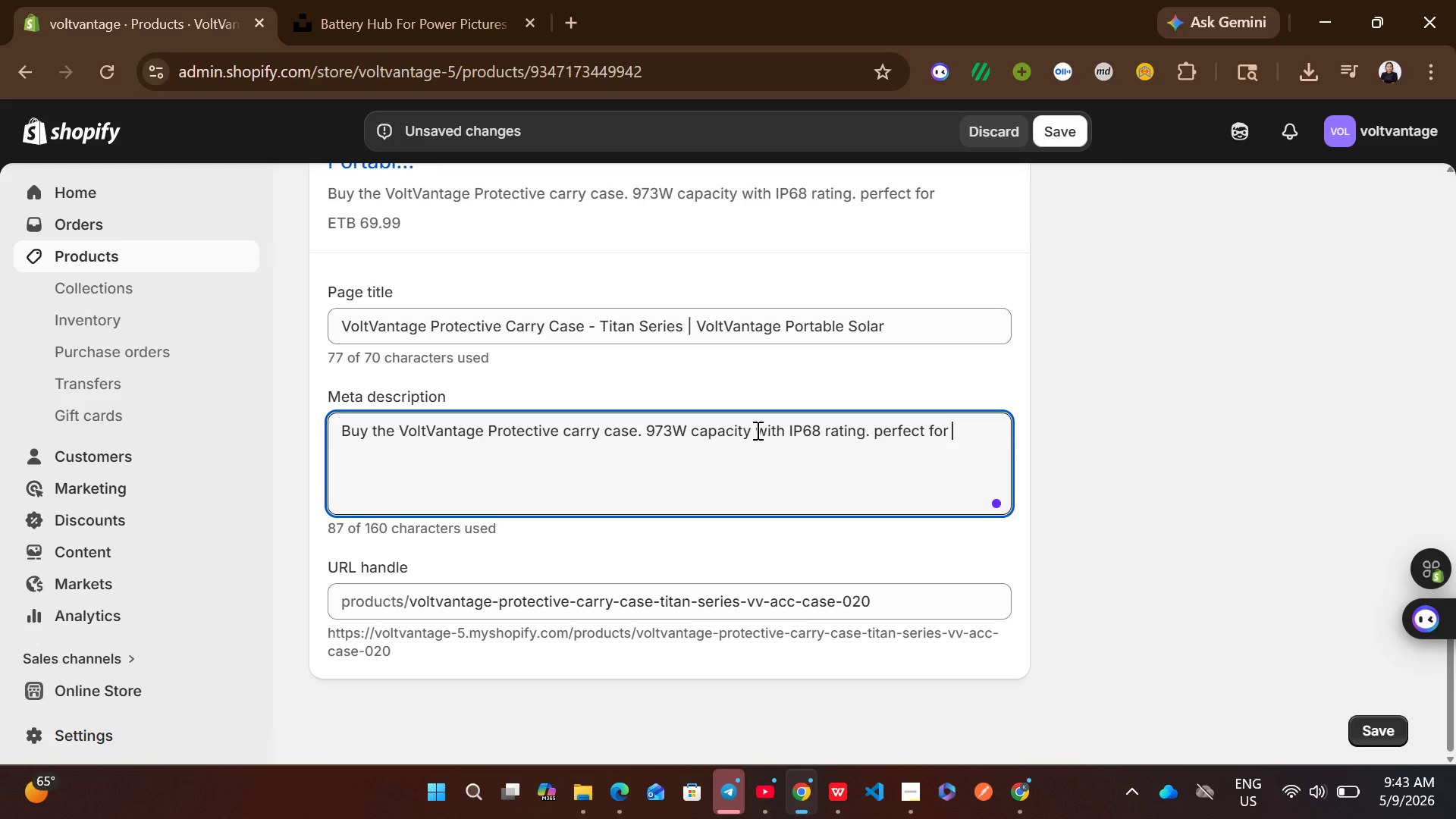 
type(van life, emergency EV backup )
key(Backspace)
type(, and off-grid power.)
 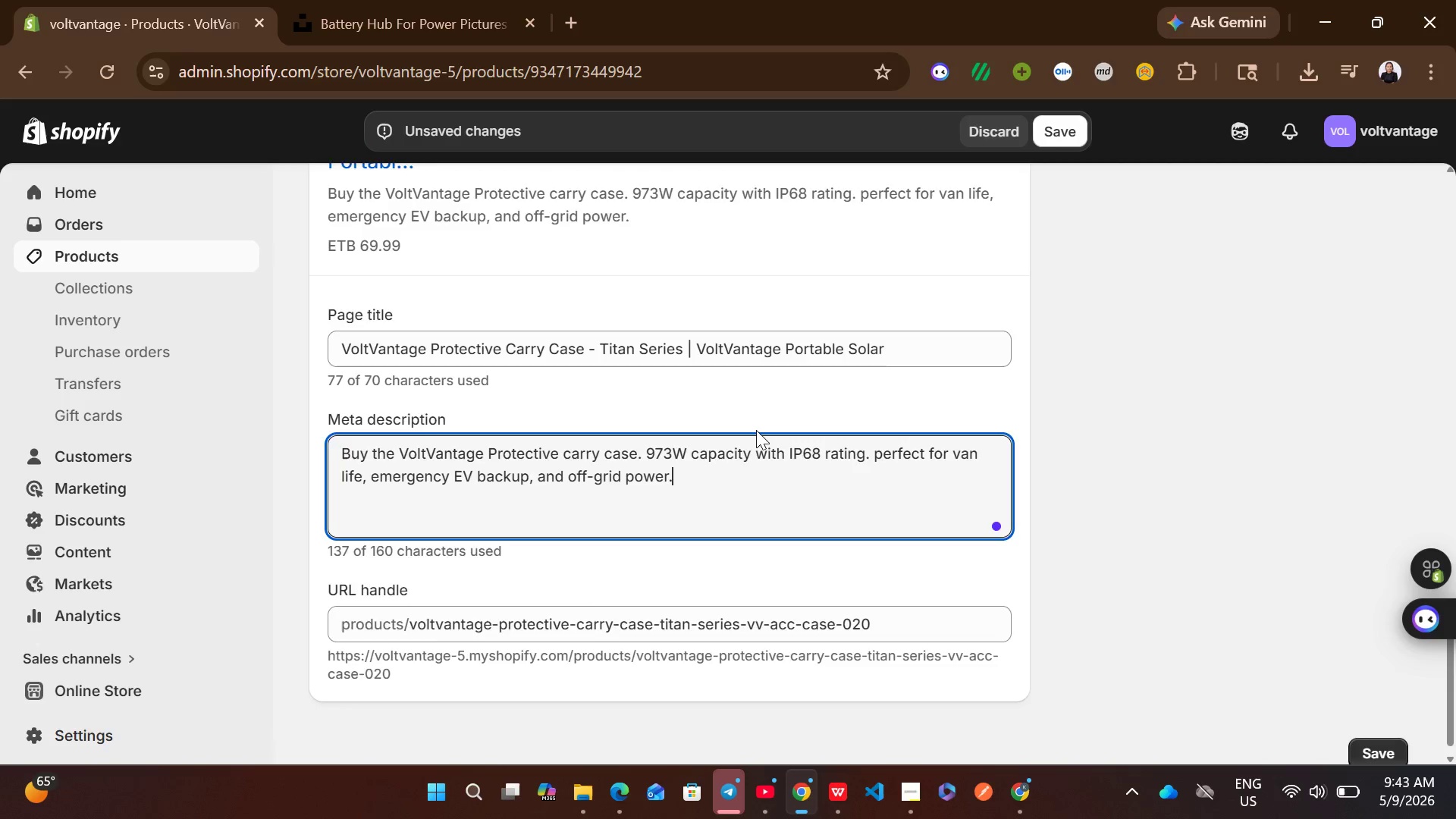 
left_click([688, 281])
 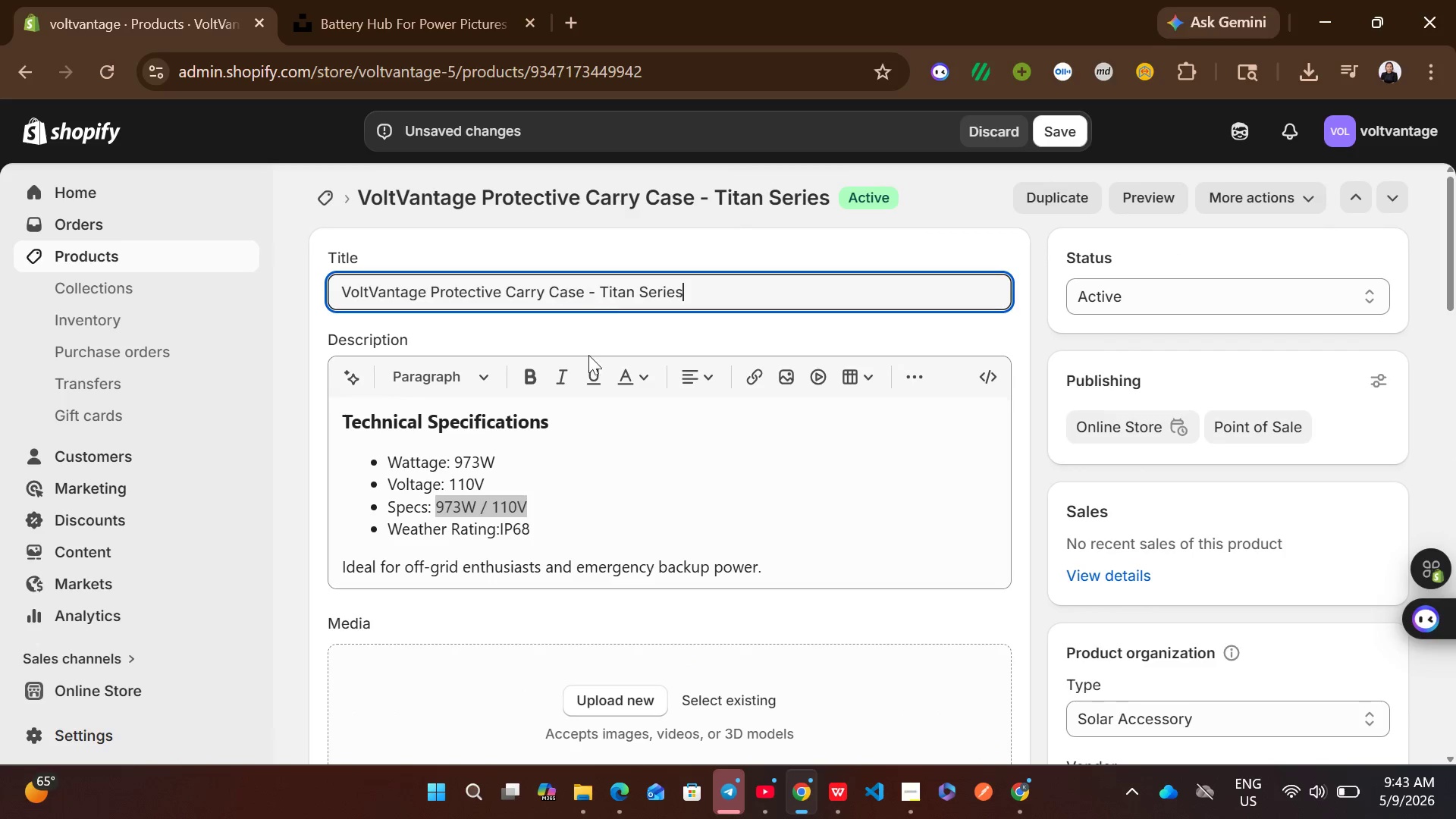 
left_click([570, 496])
 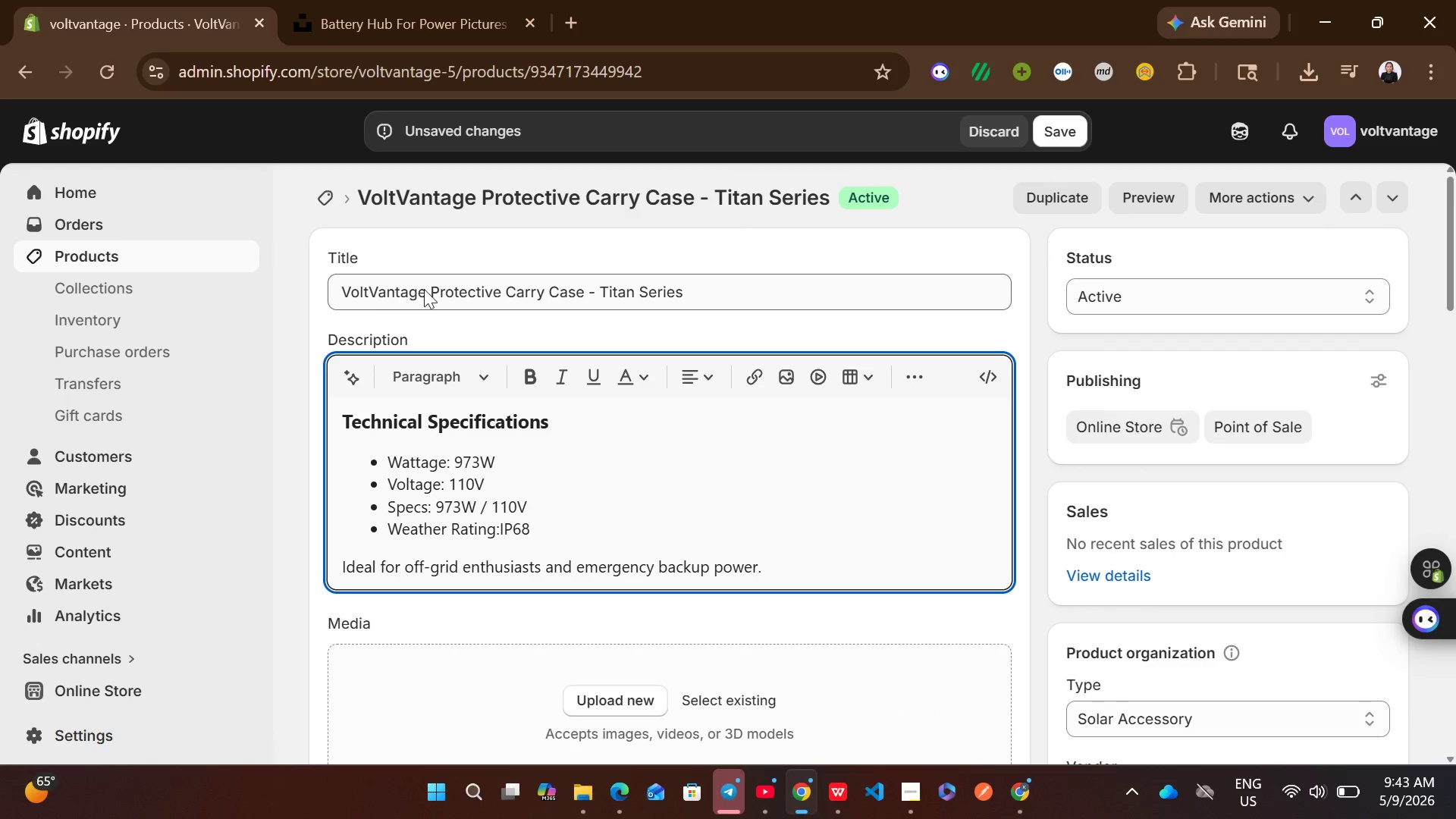 
left_click_drag(start_coordinate=[431, 289], to_coordinate=[583, 297])
 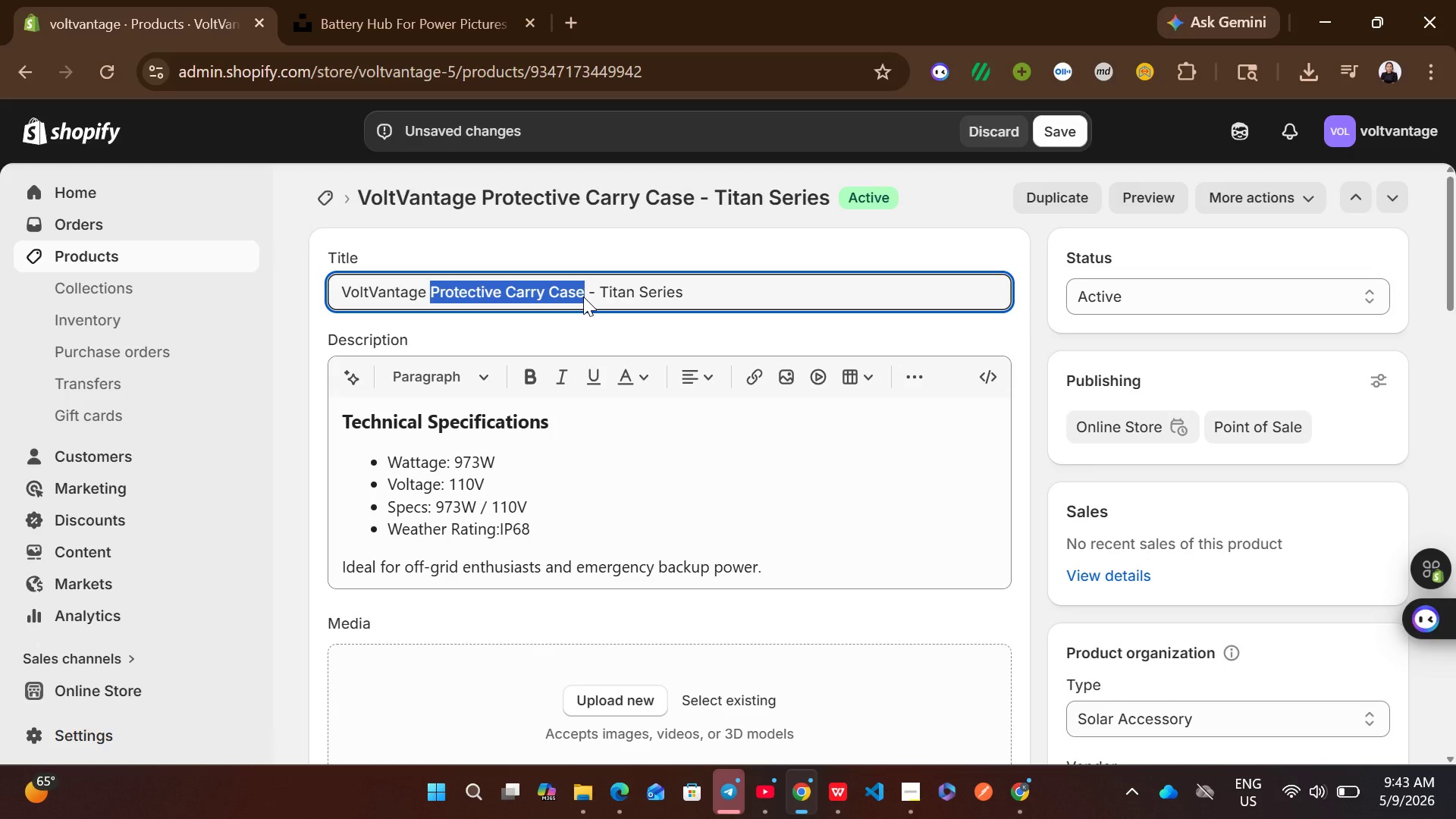 
key(Control+C)
 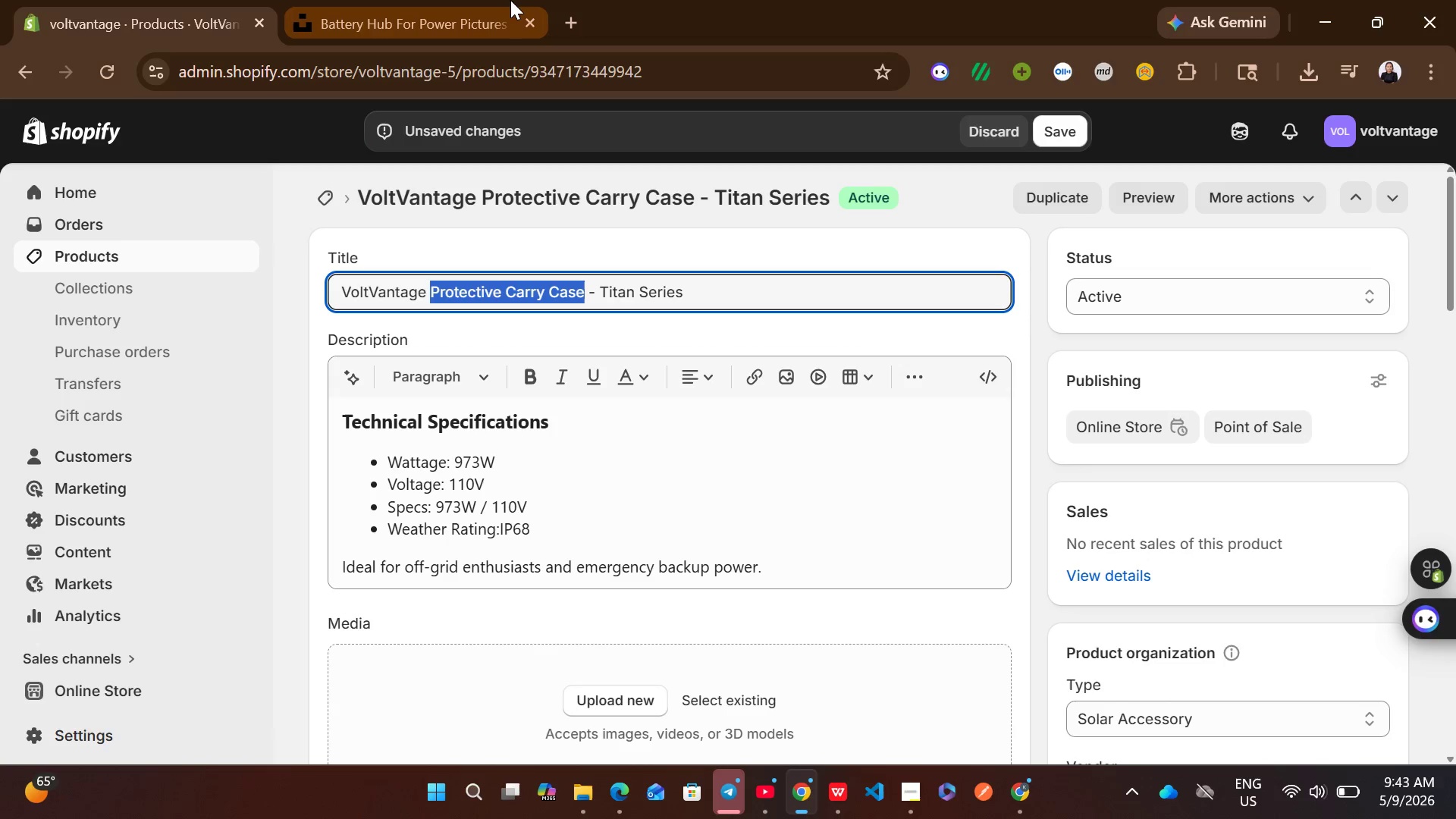 
left_click([510, 0])
 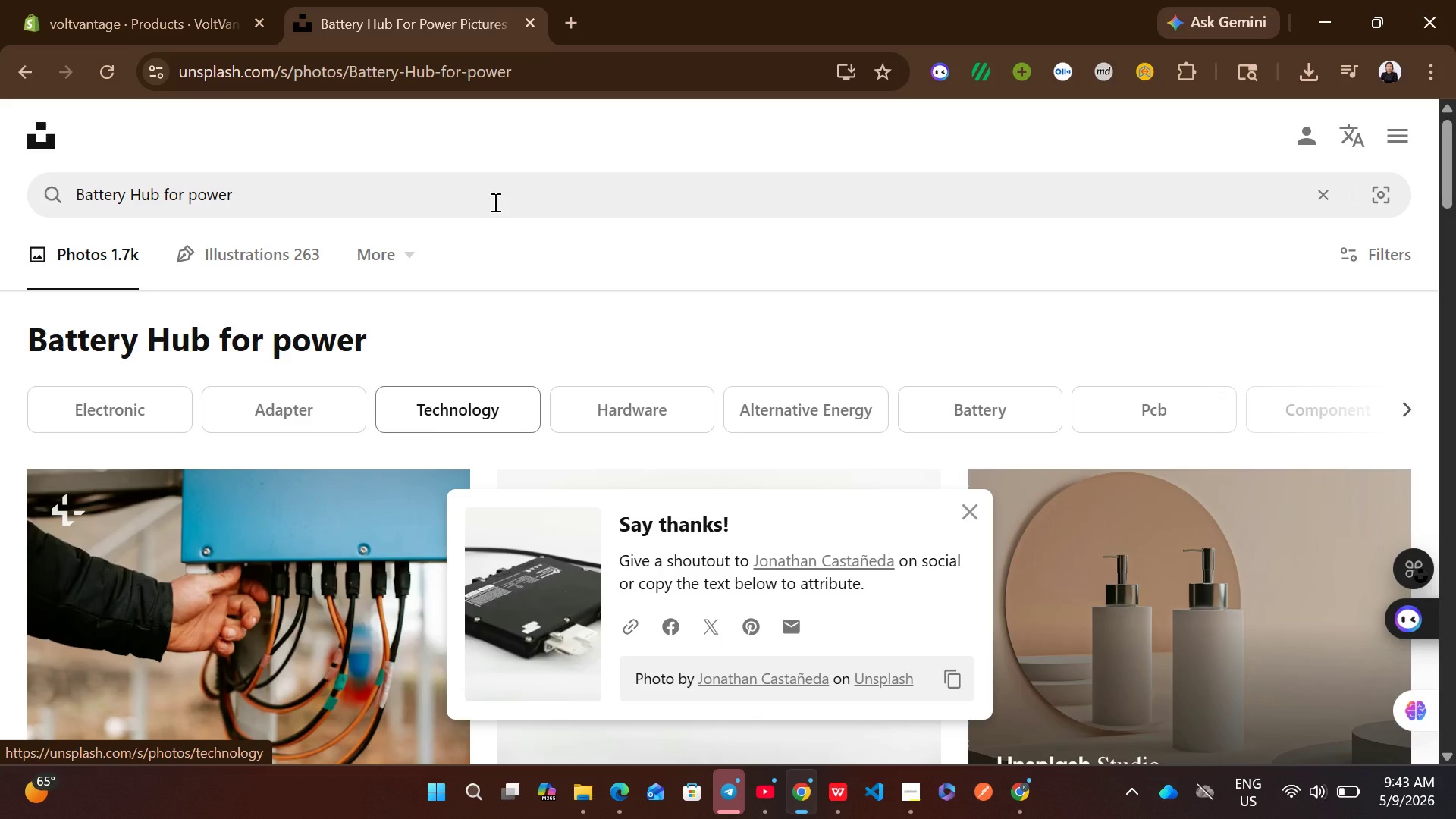 
left_click([457, 194])
 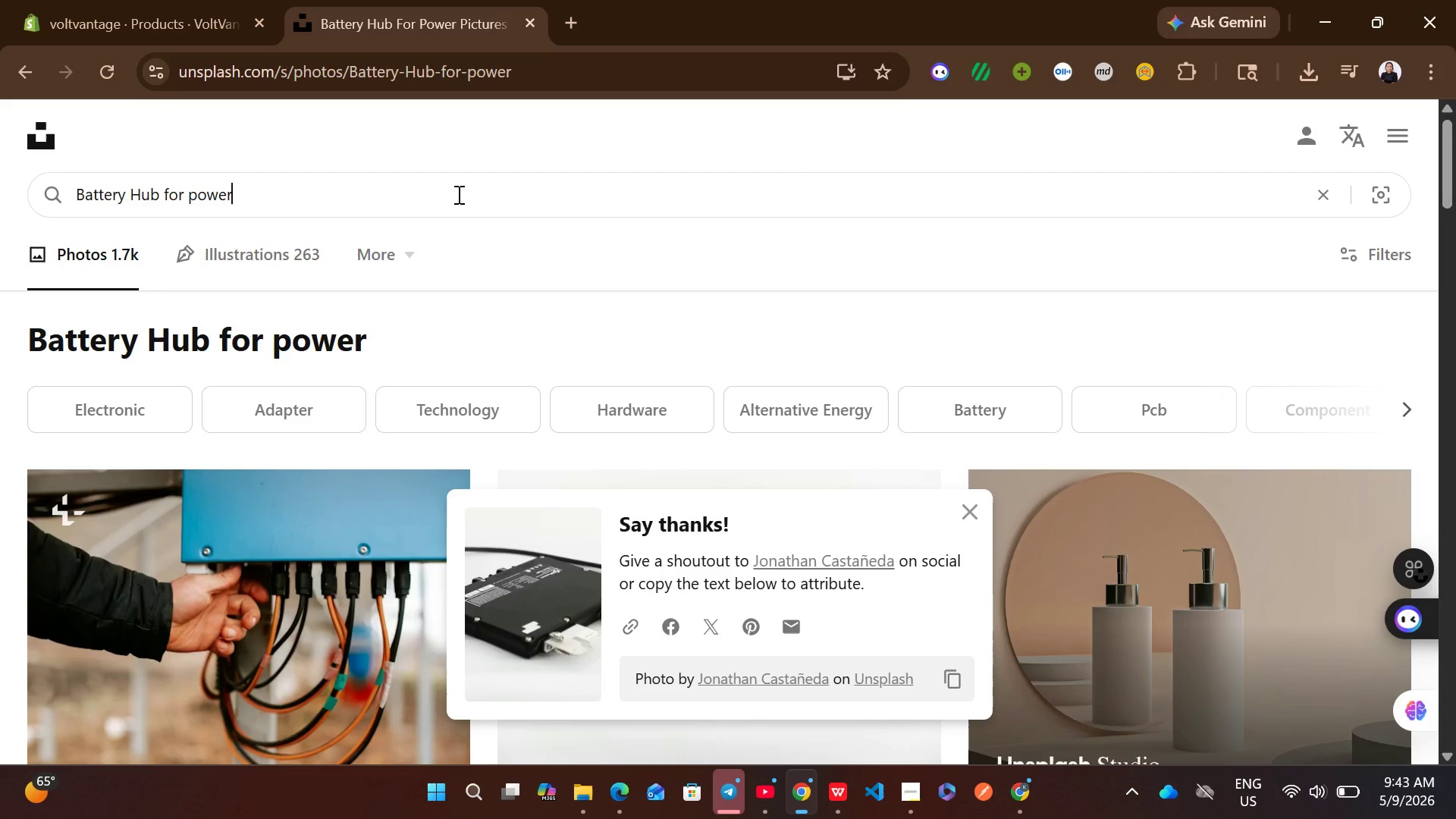 
key(Control+A)
 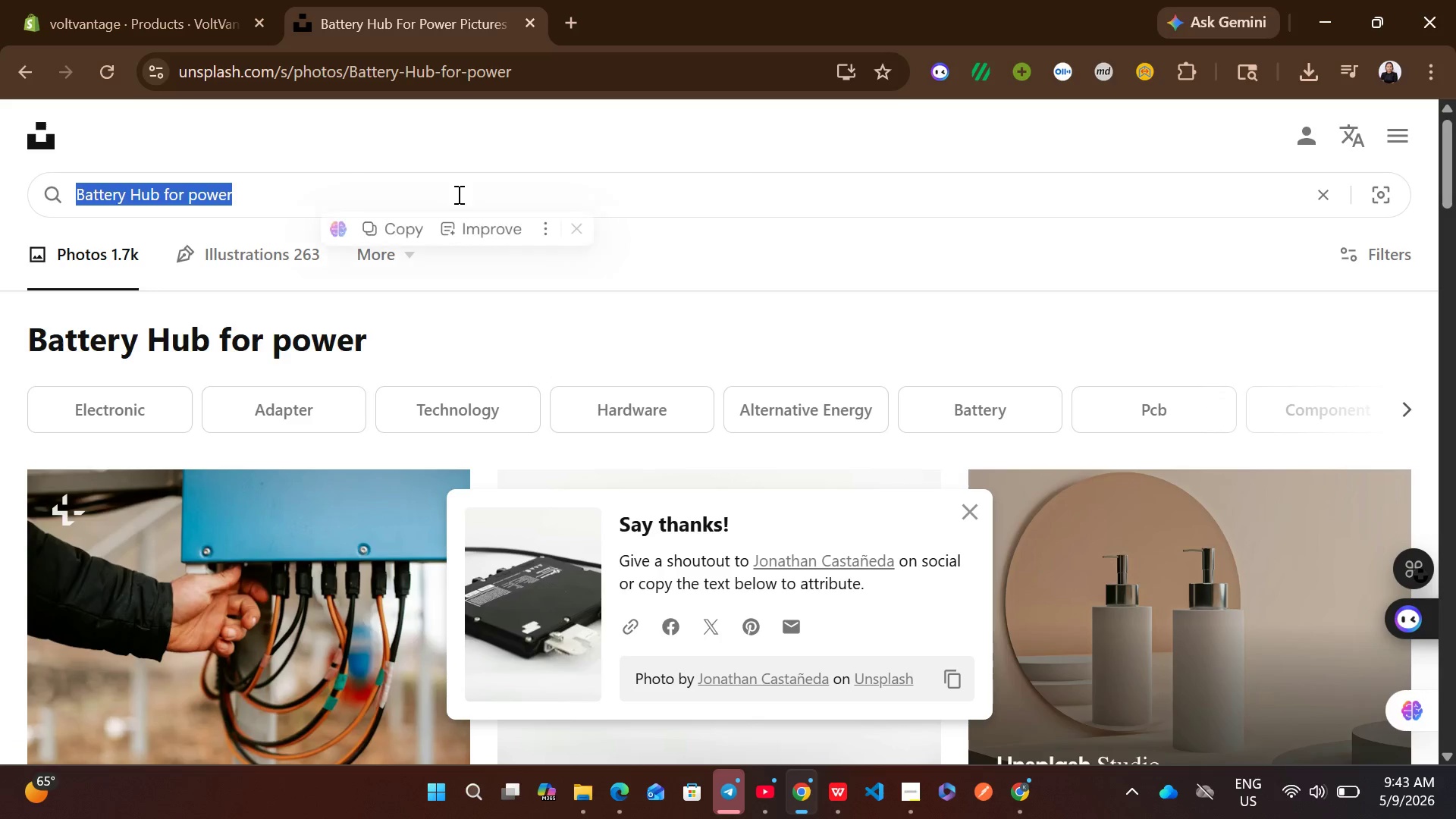 
key(Control+ControlLeft)
 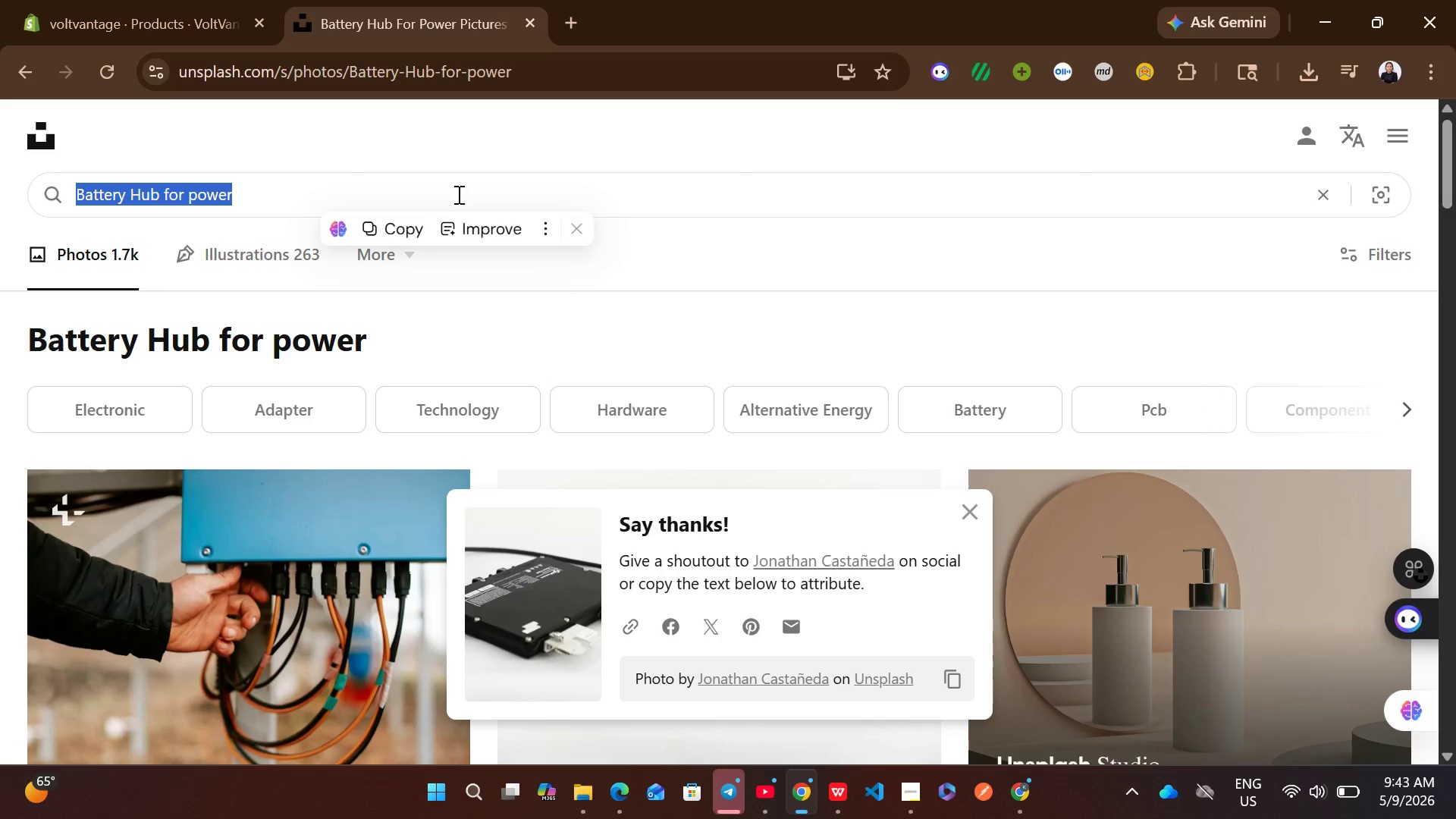 
key(Control+V)
 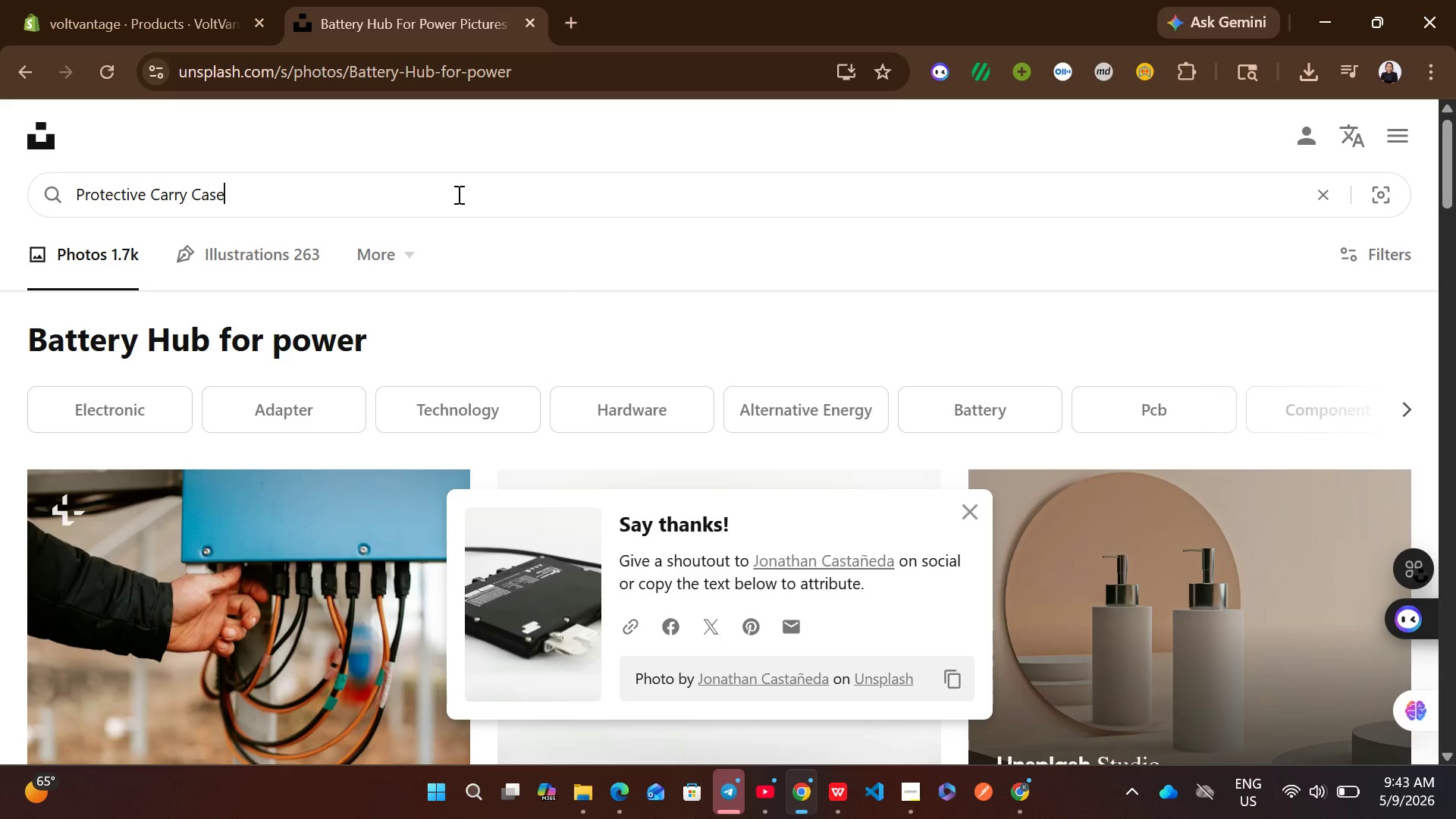 
key(Enter)
 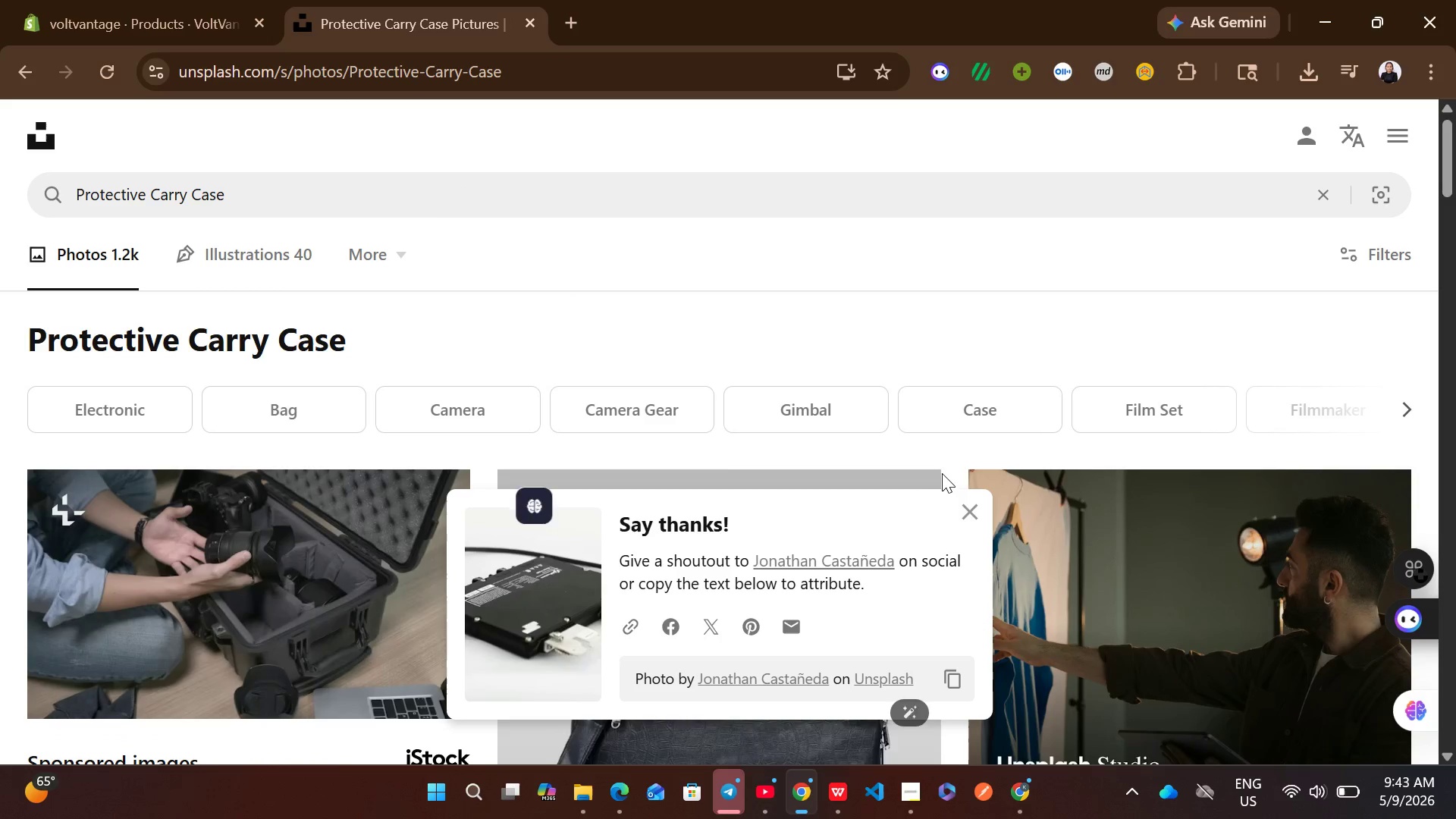 
left_click([964, 497])
 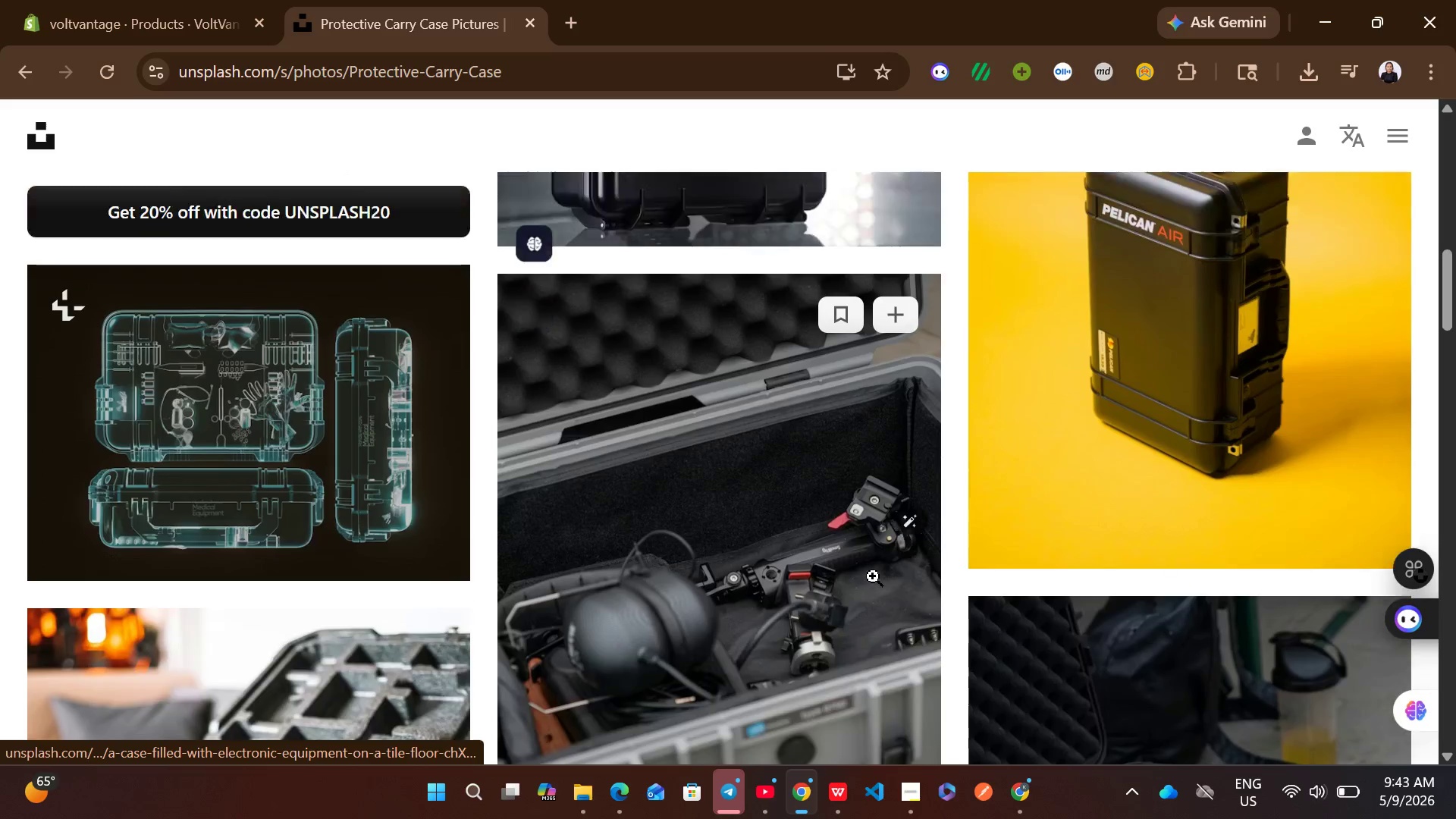 
wait(9.99)
 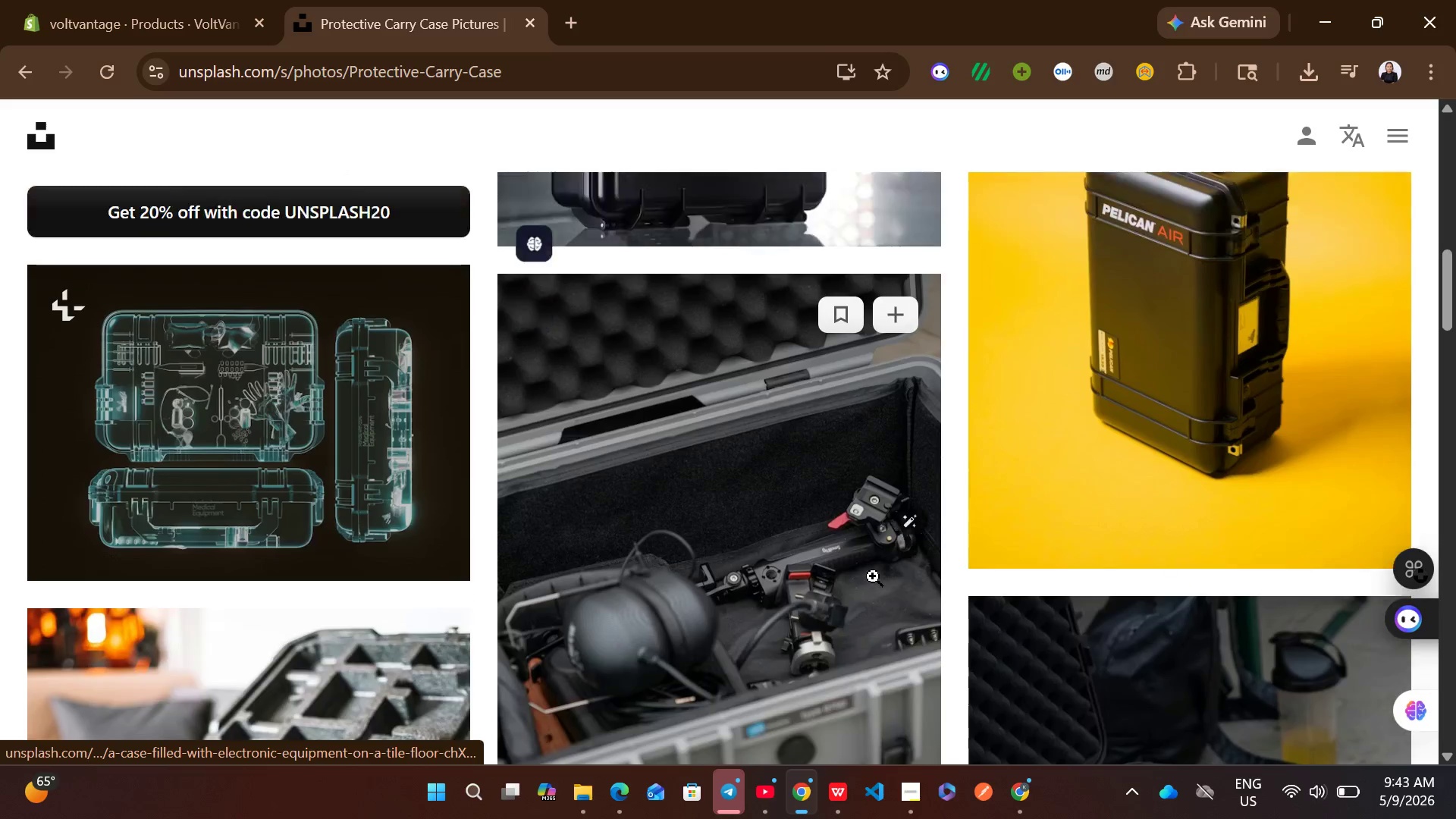 
mouse_move([859, 465])
 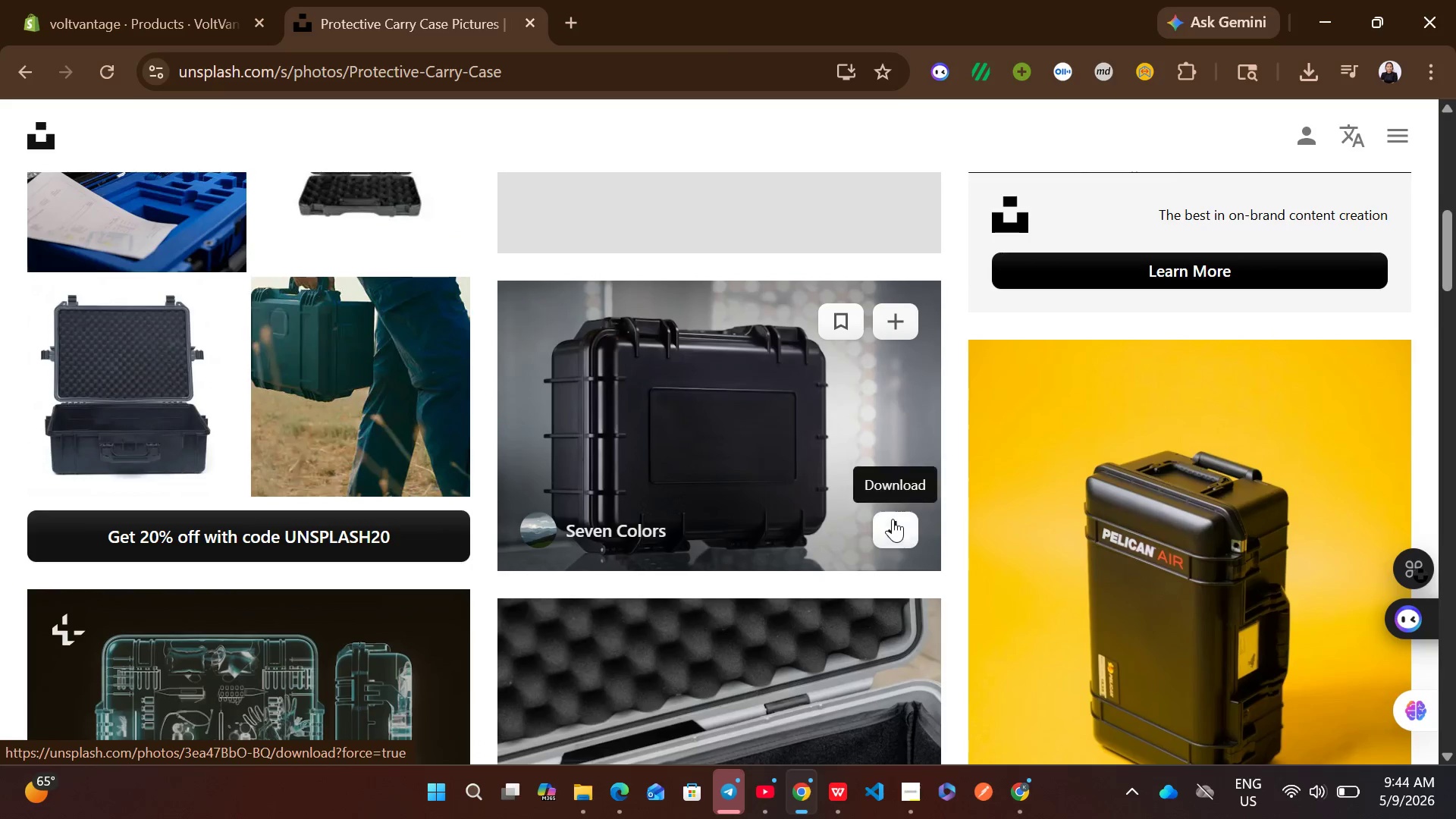 
left_click([893, 519])
 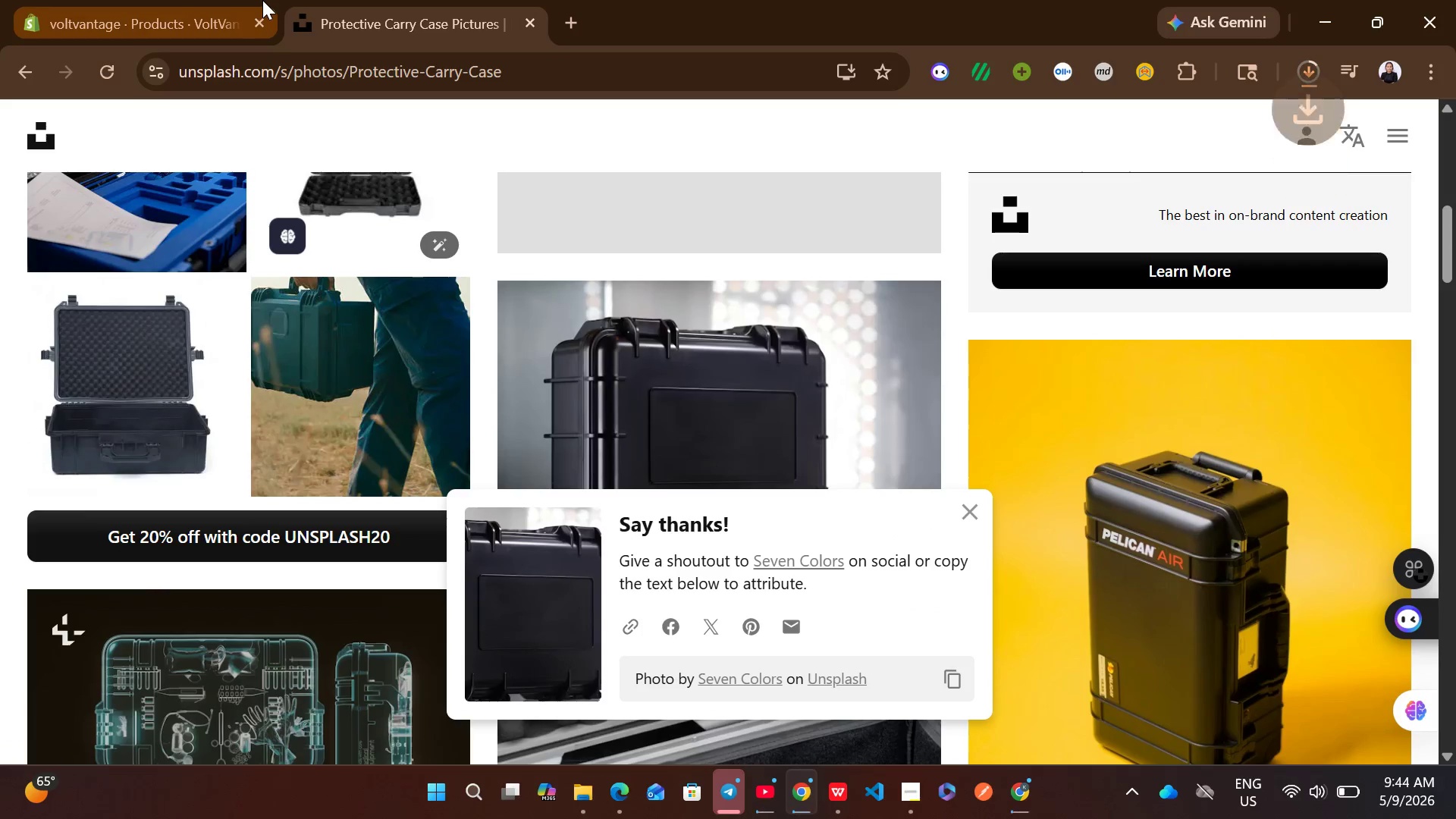 
left_click([69, 0])
 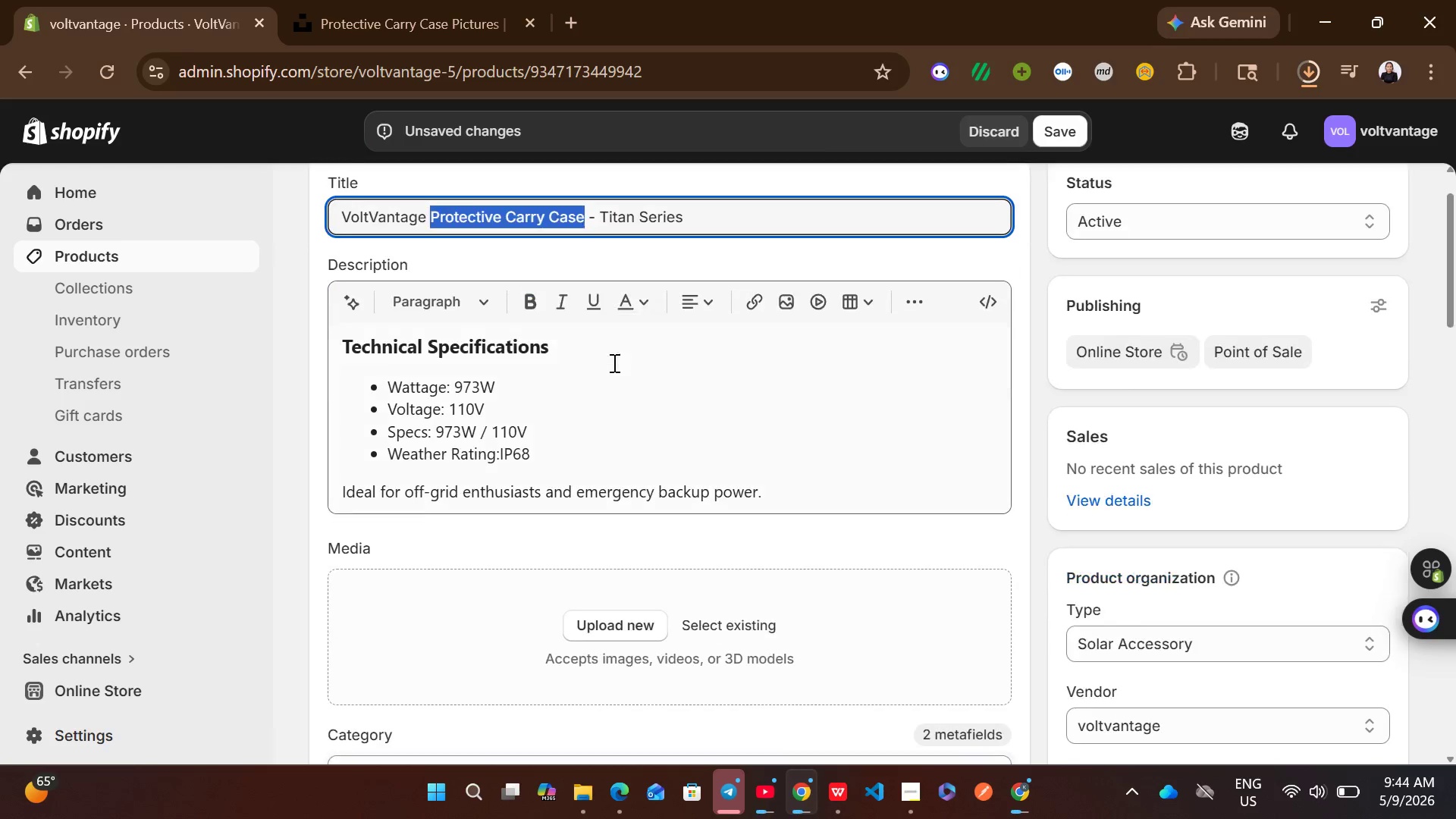 
left_click([613, 362])
 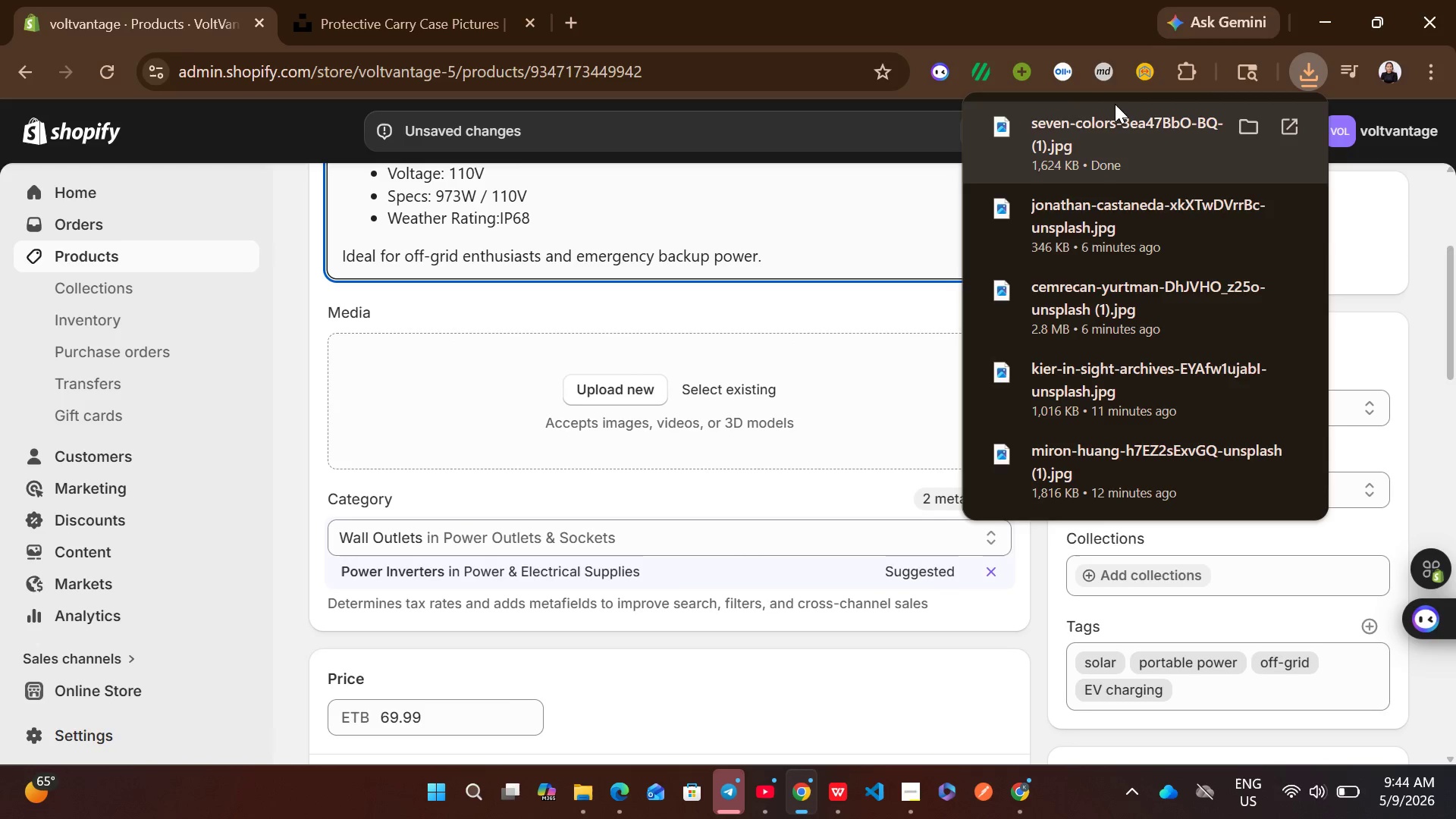 
left_click_drag(start_coordinate=[1096, 143], to_coordinate=[741, 378])
 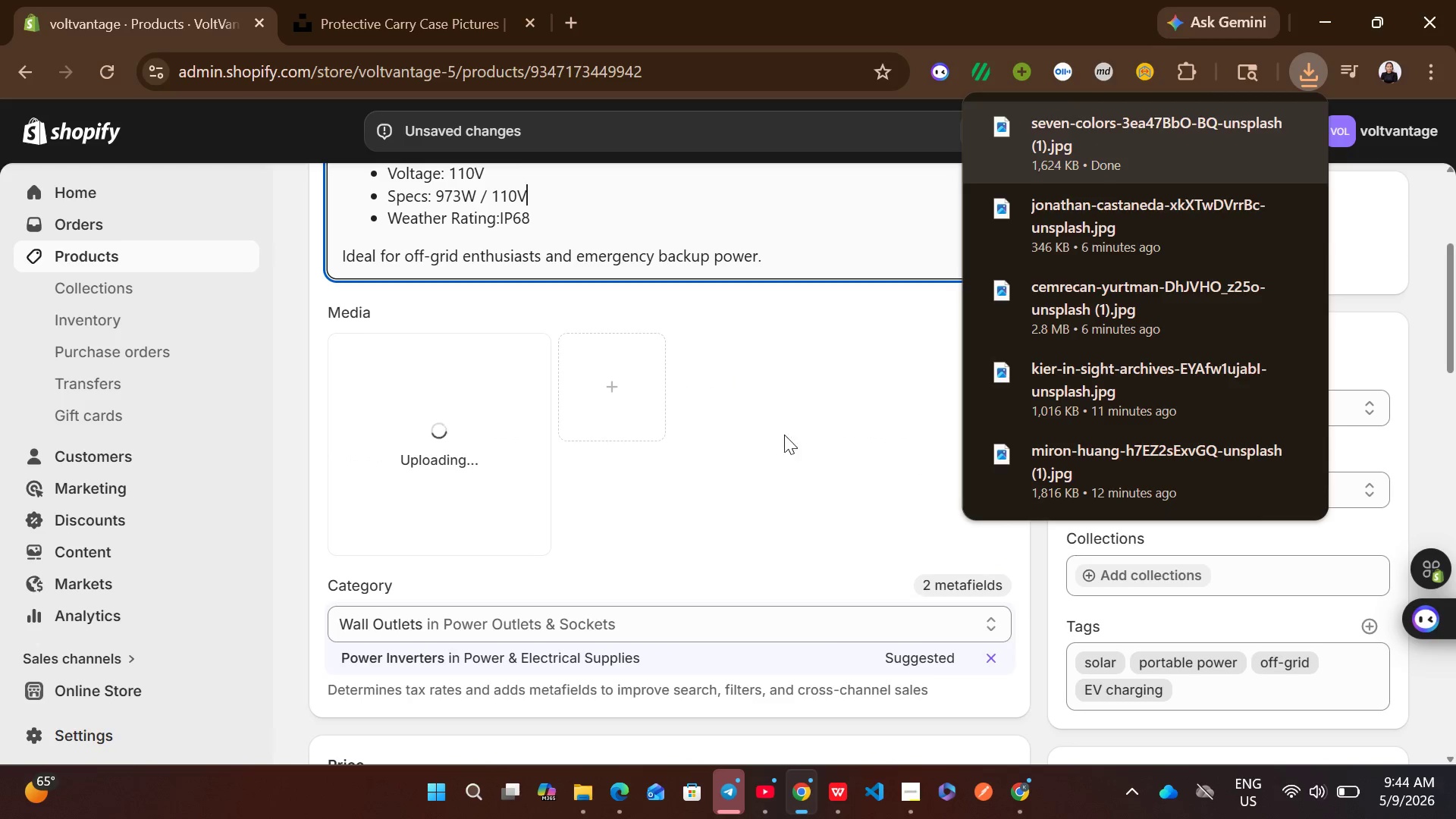 
left_click([814, 490])
 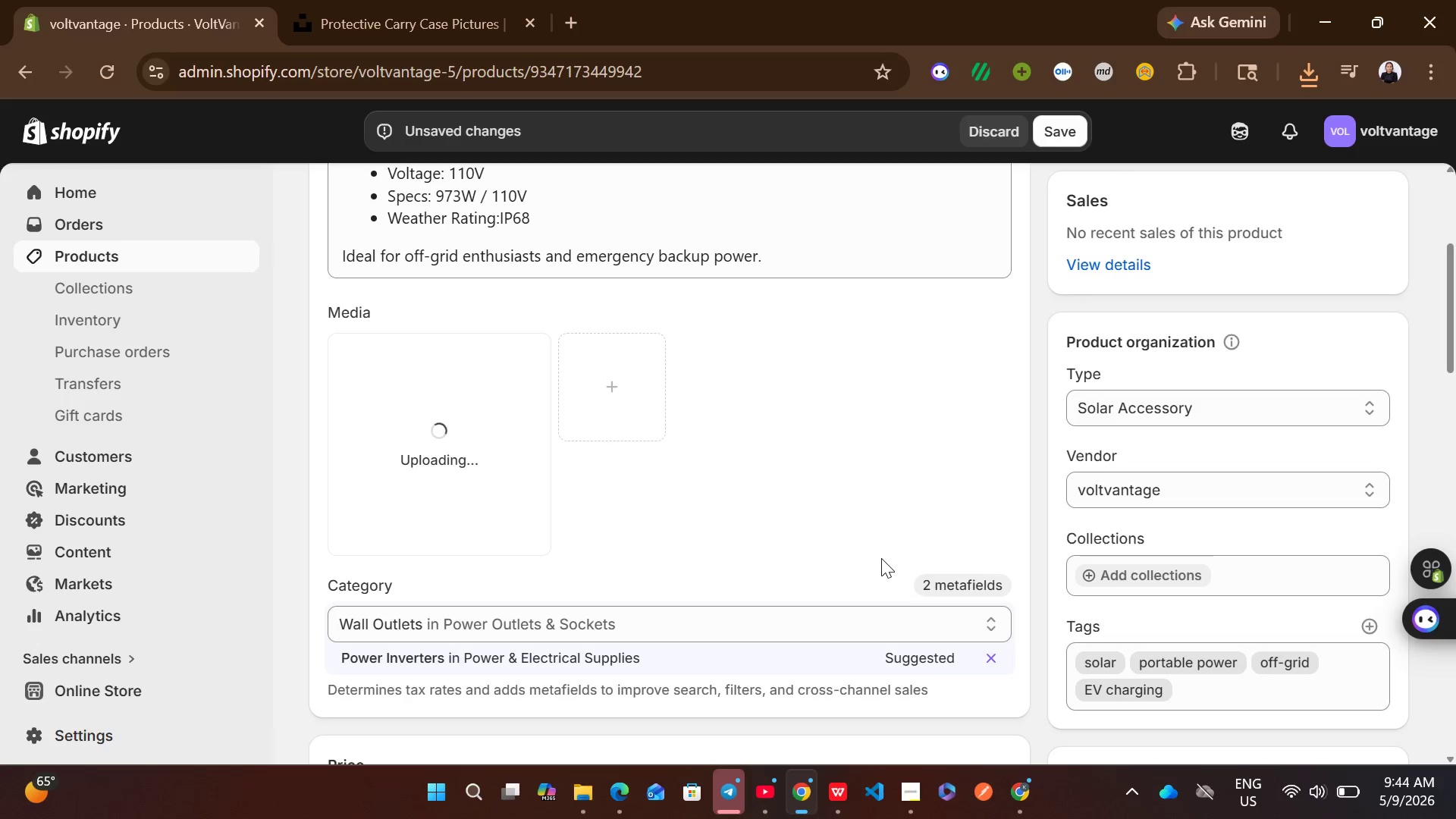 
wait(5.27)
 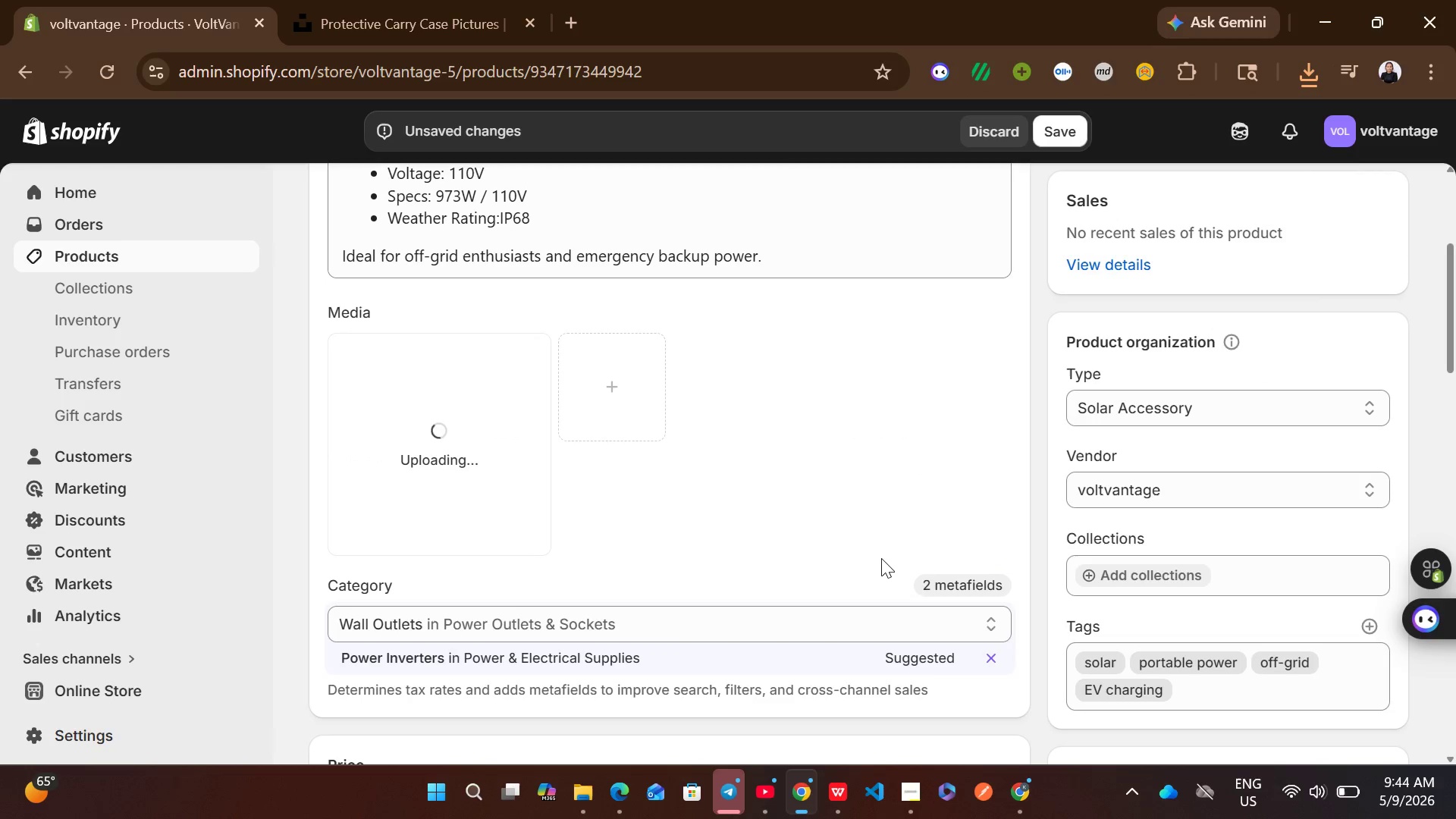 
left_click([719, 287])
 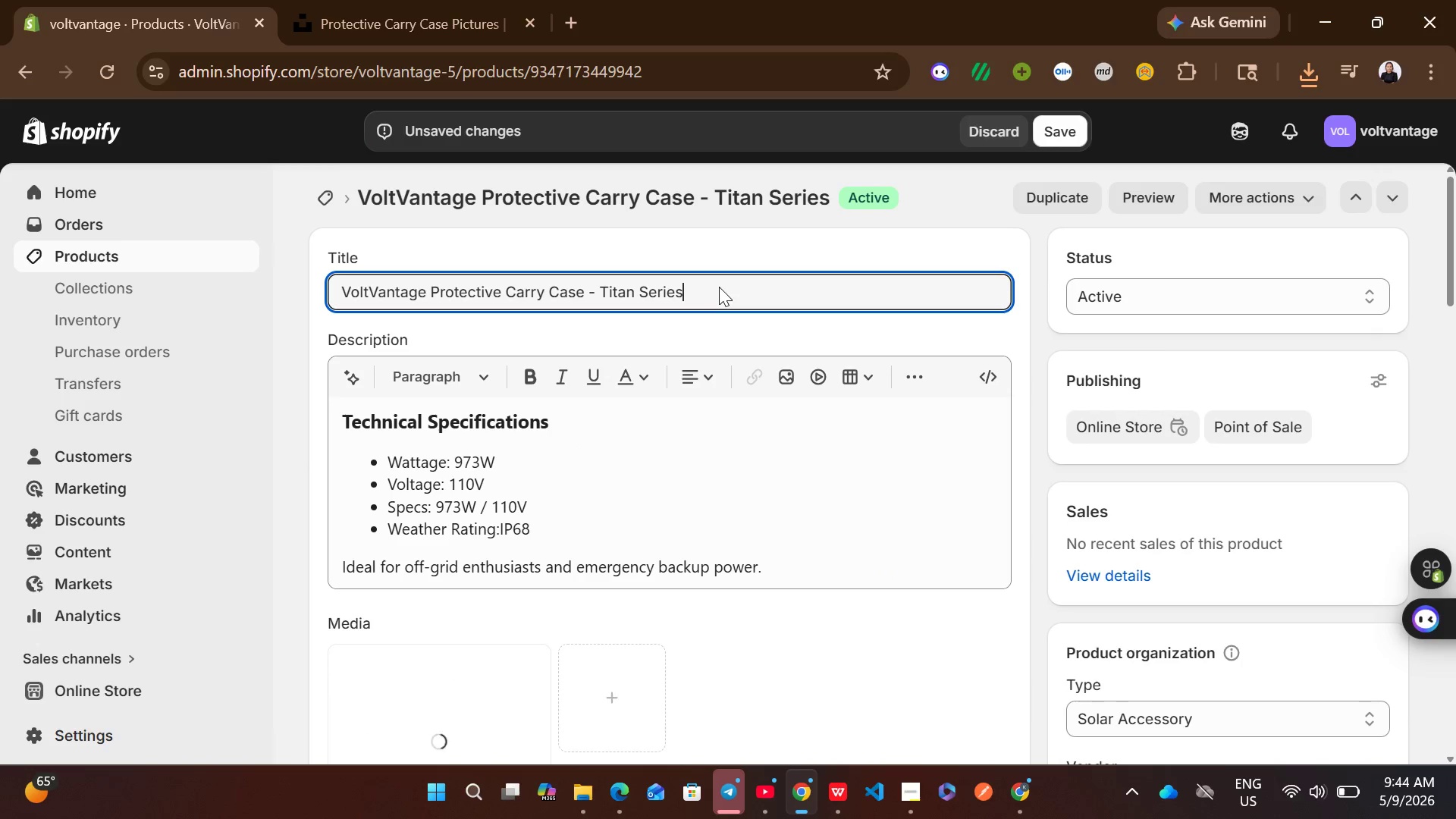 
key(Control+A)
 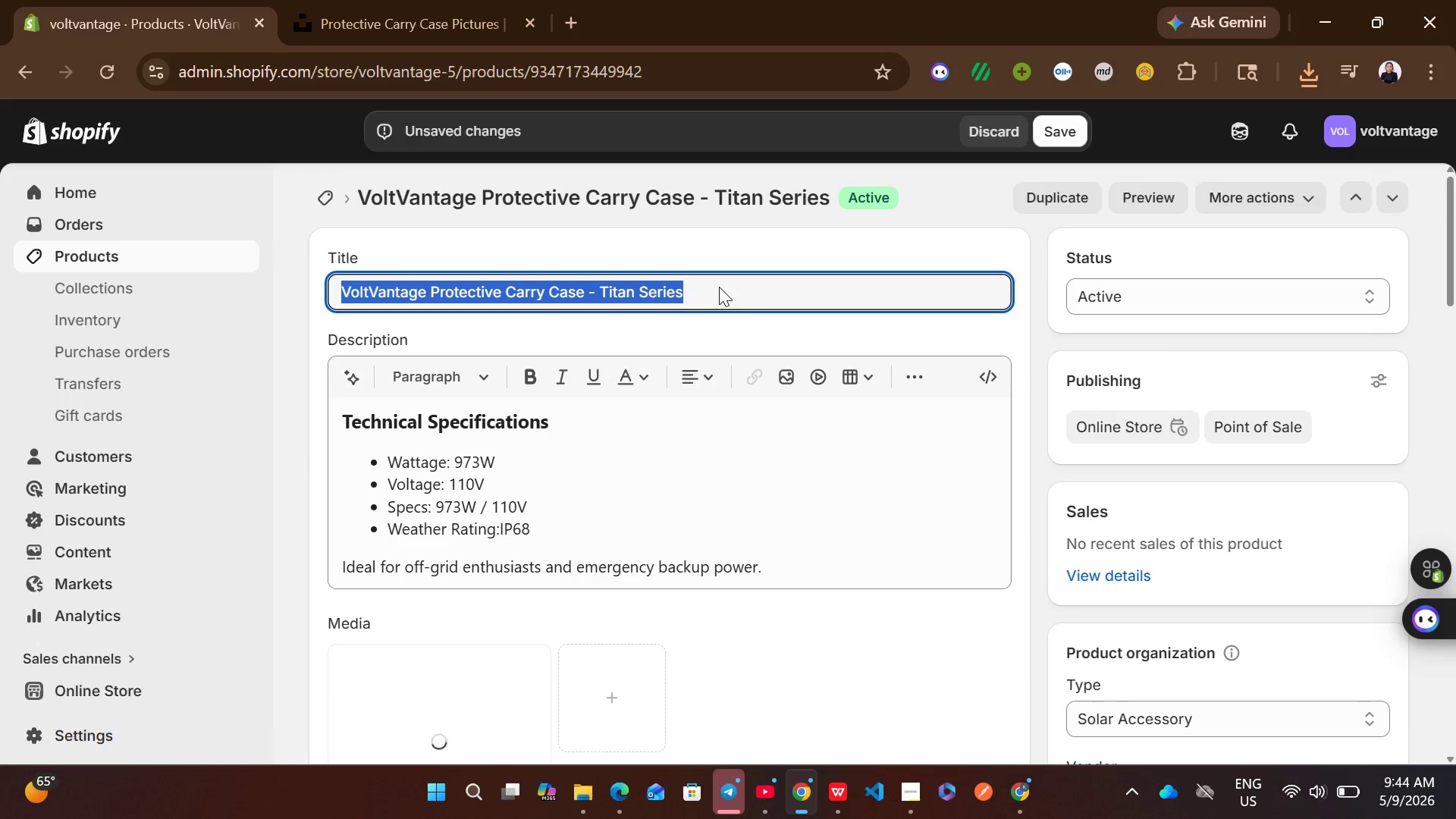 
key(Control+C)
 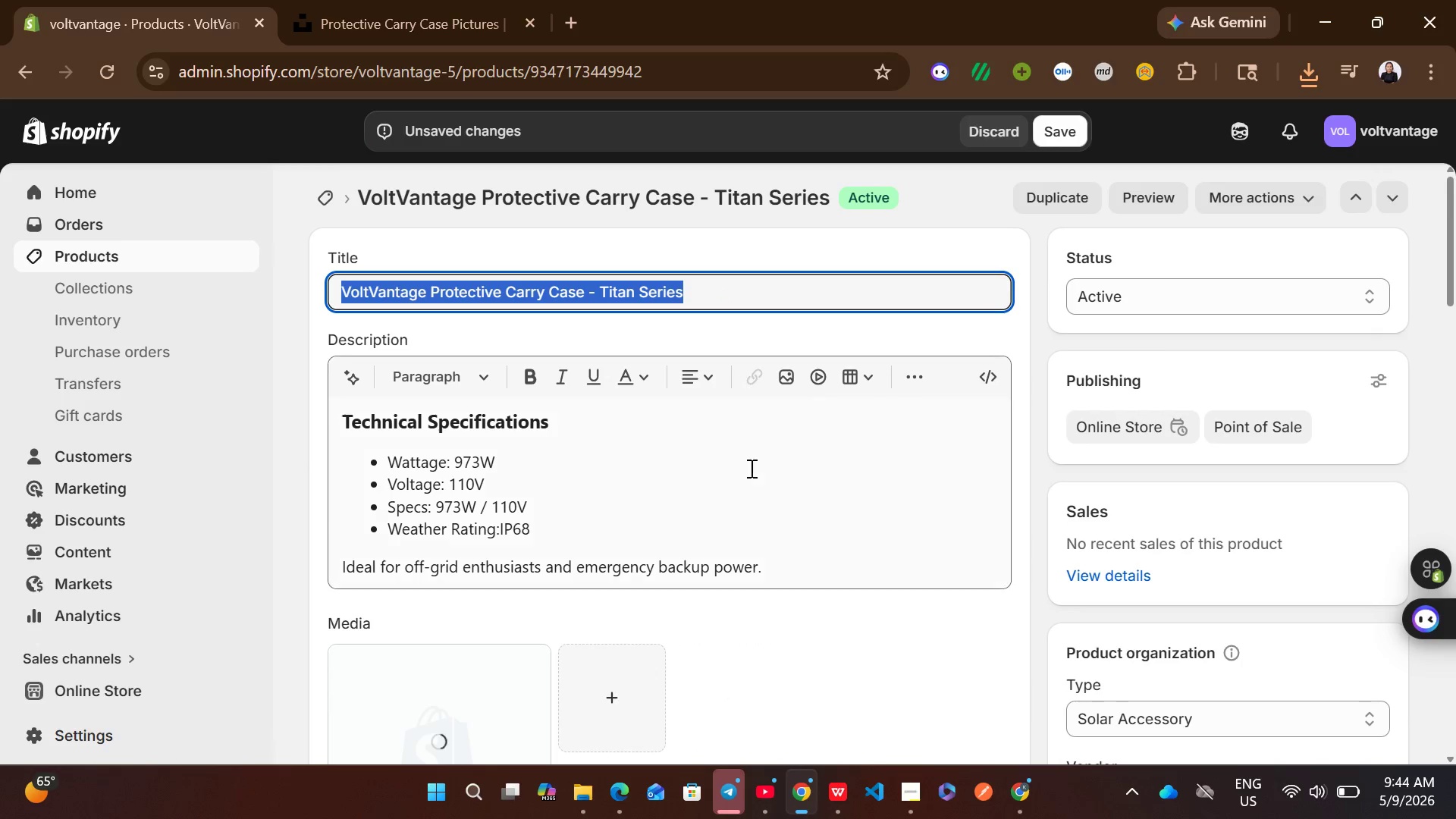 
left_click([745, 478])
 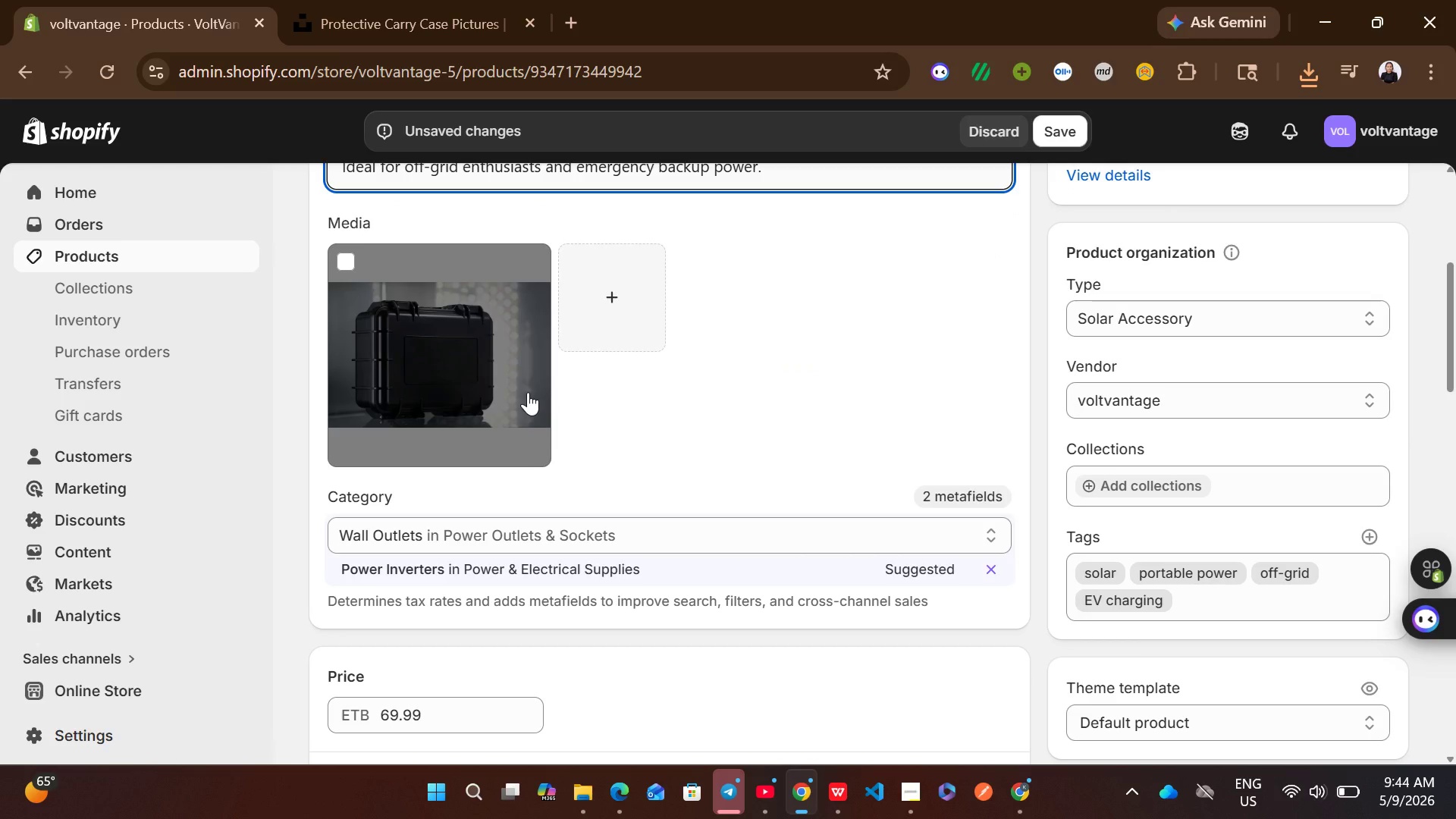 
left_click([528, 392])
 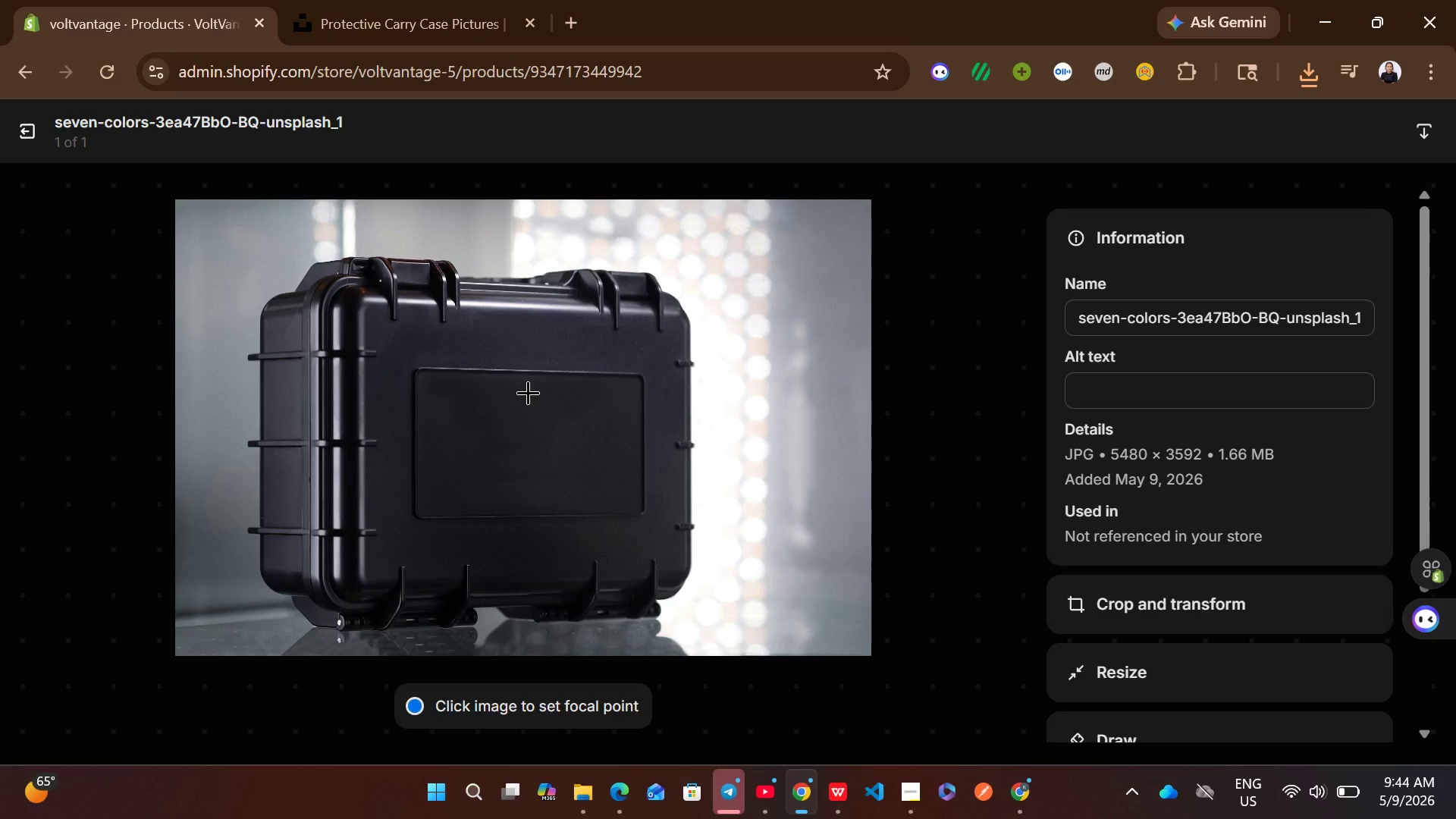 
wait(7.64)
 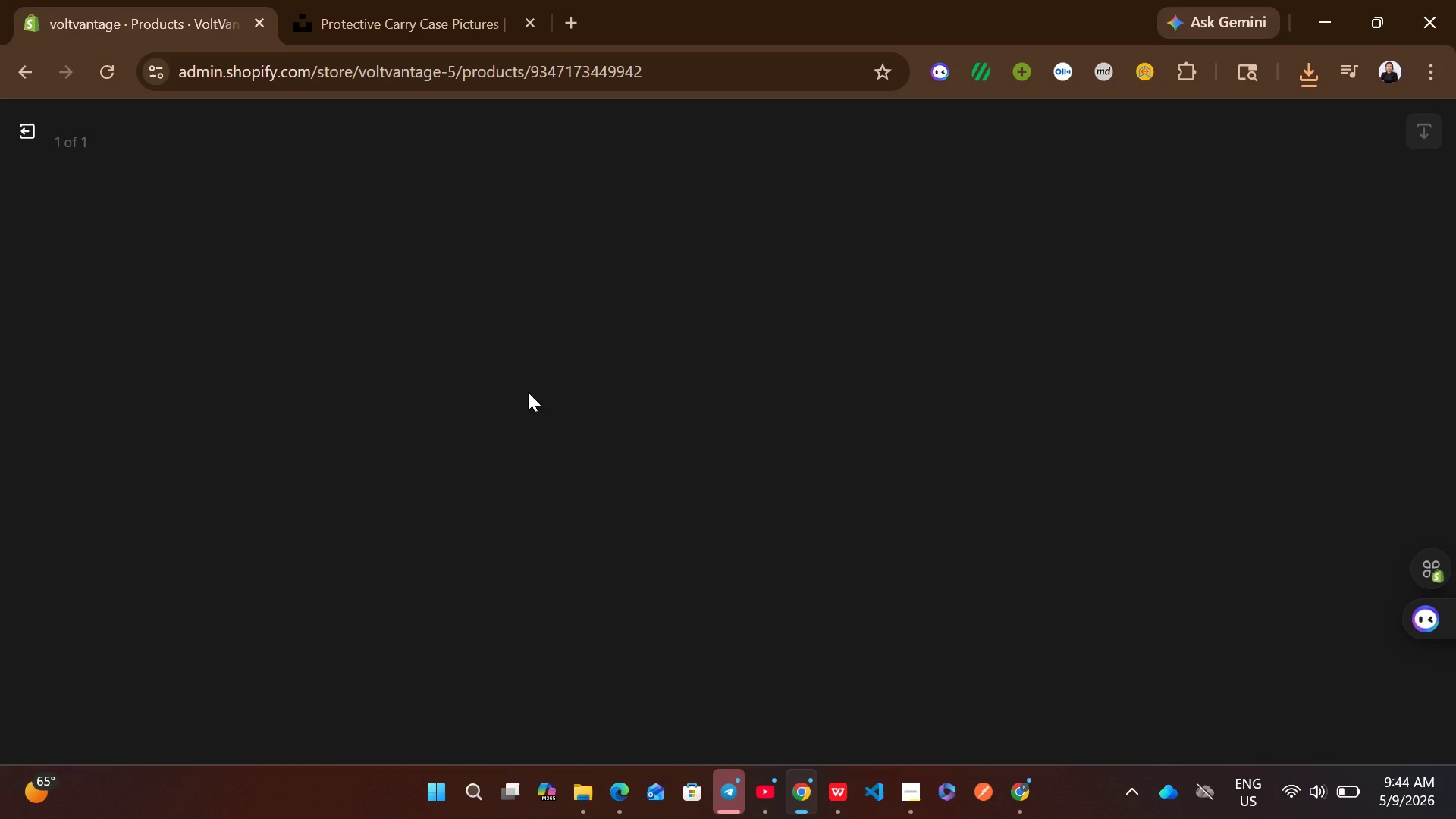 
left_click([1084, 394])
 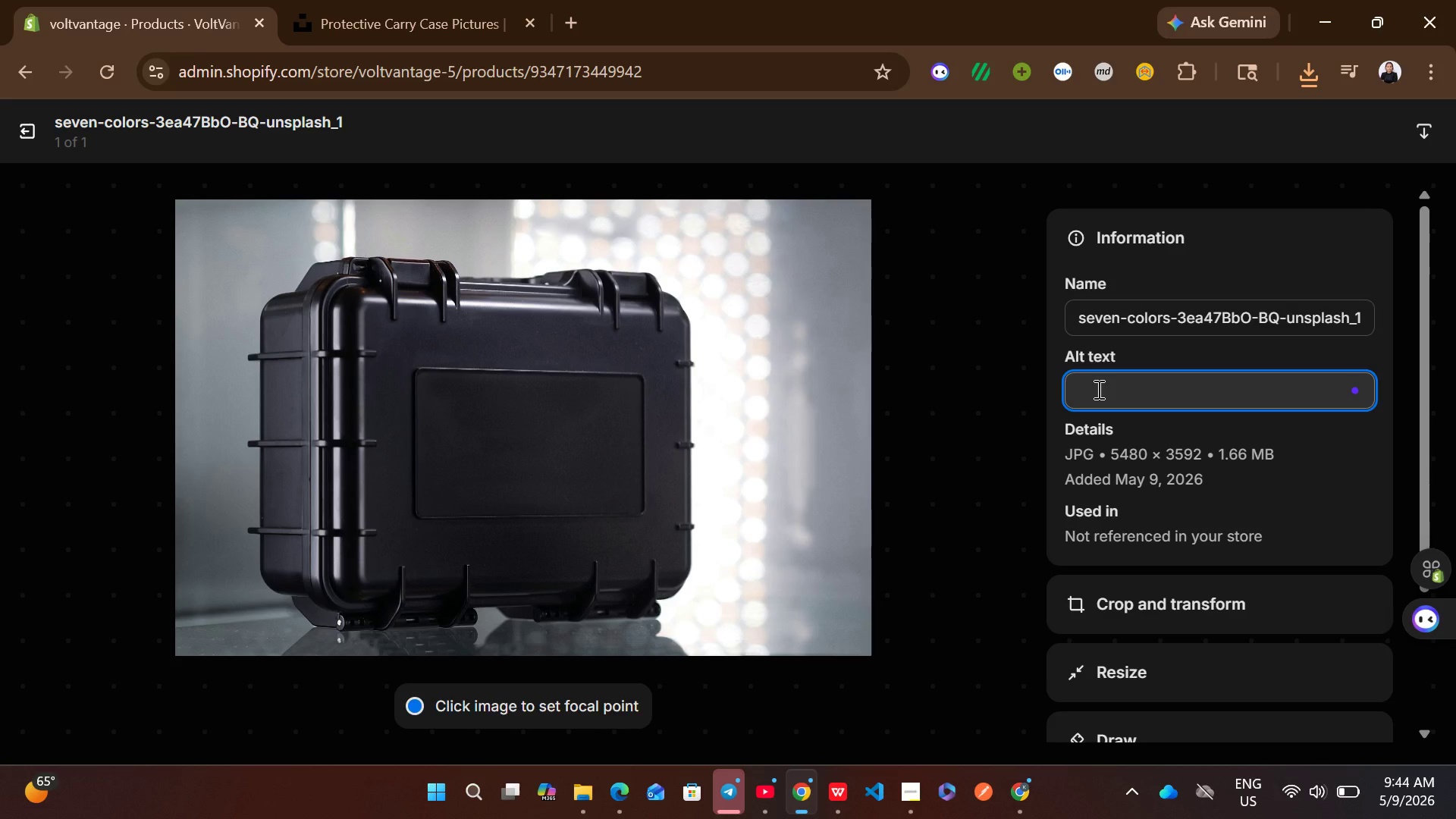 
key(Control+V)
 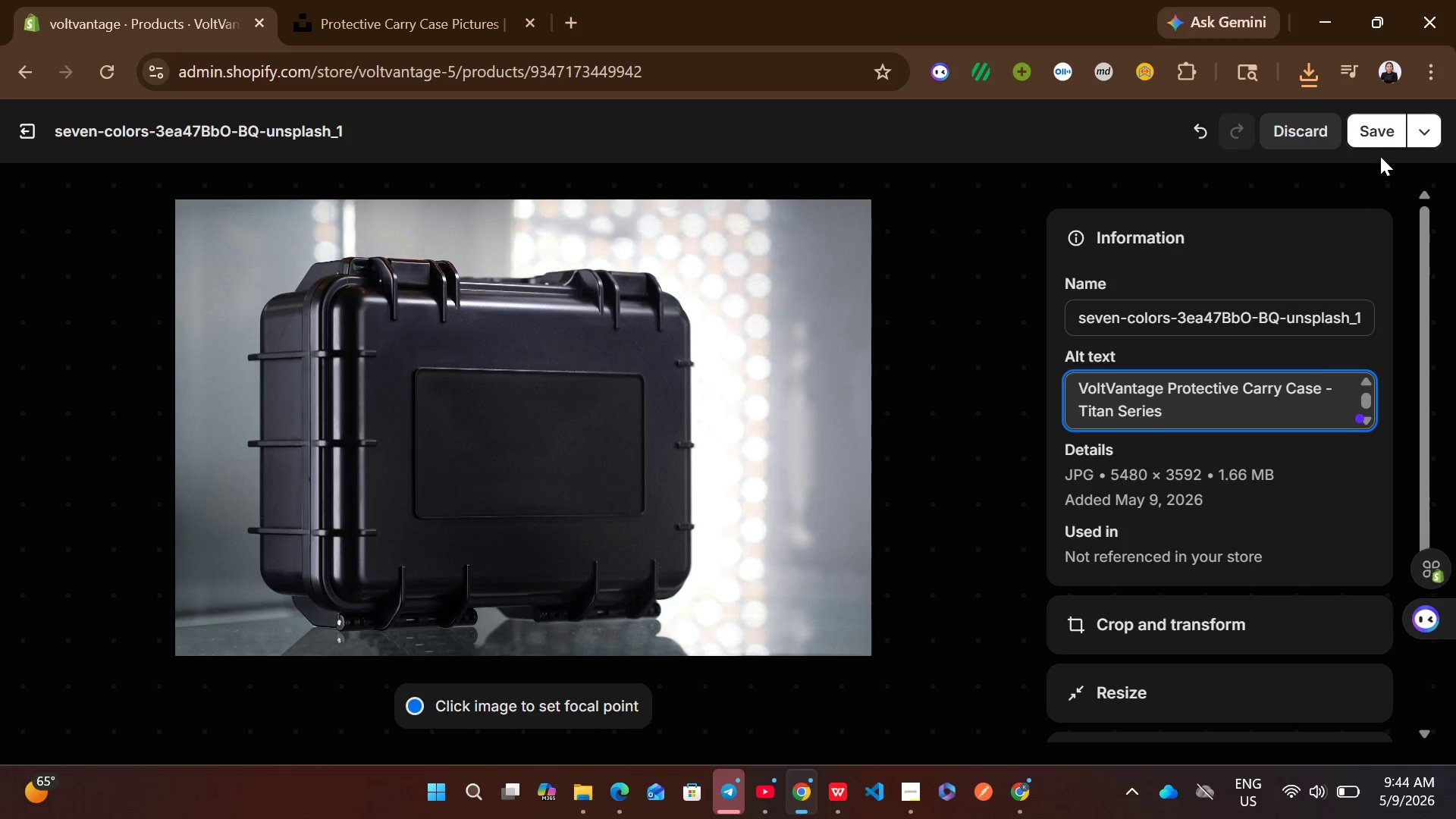 
left_click([1376, 139])
 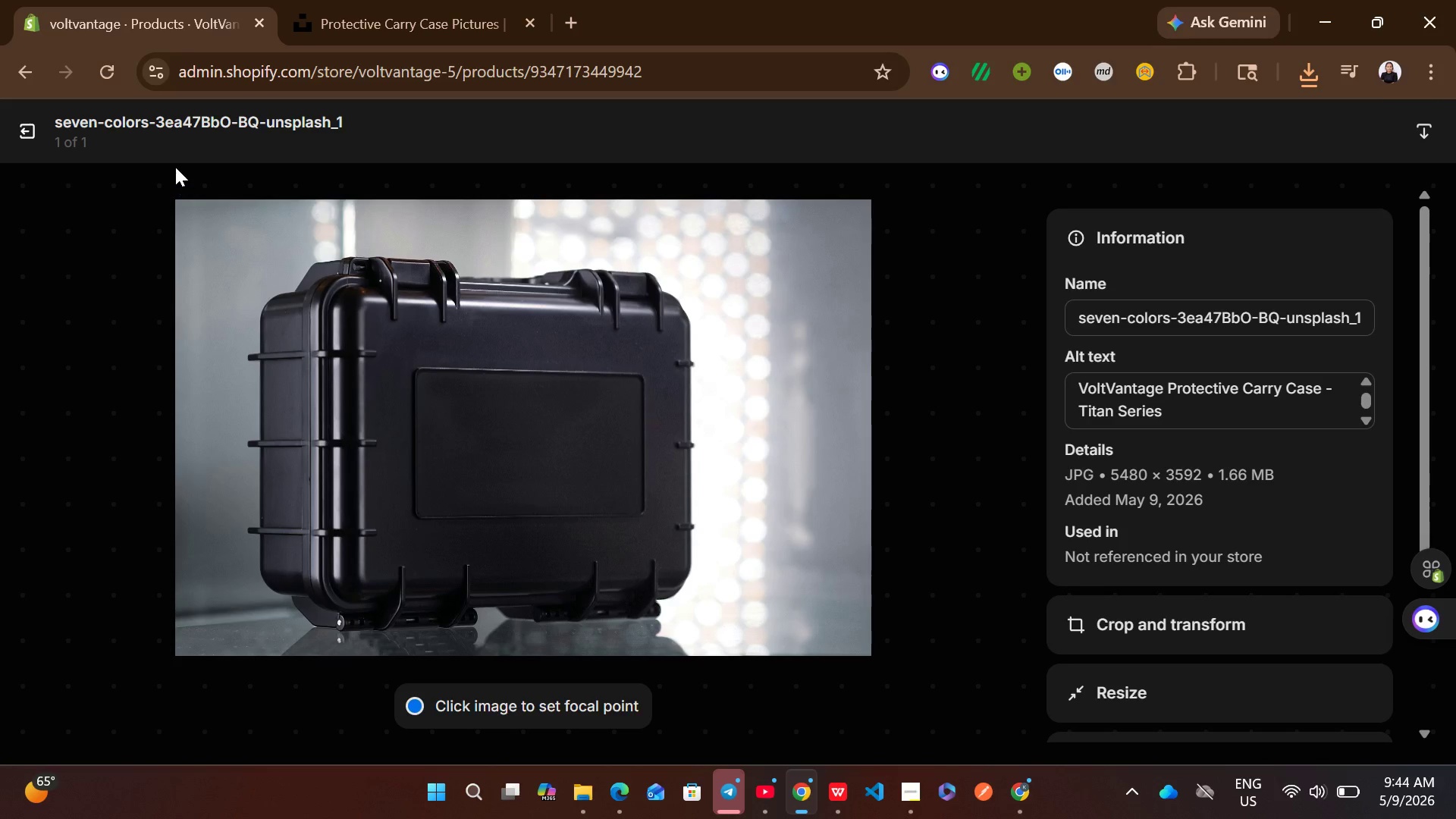 
left_click([14, 140])
 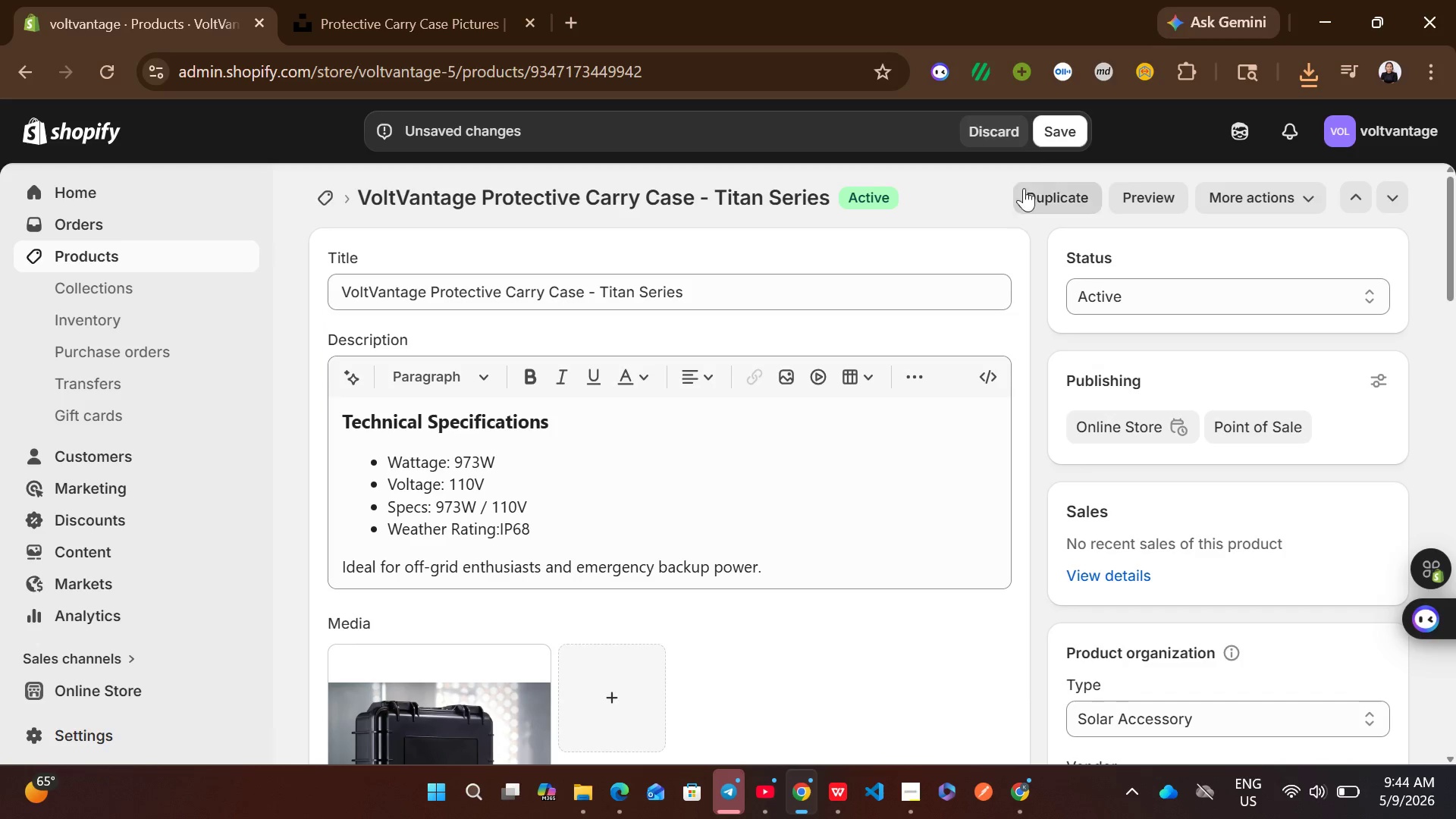 
left_click([1071, 124])
 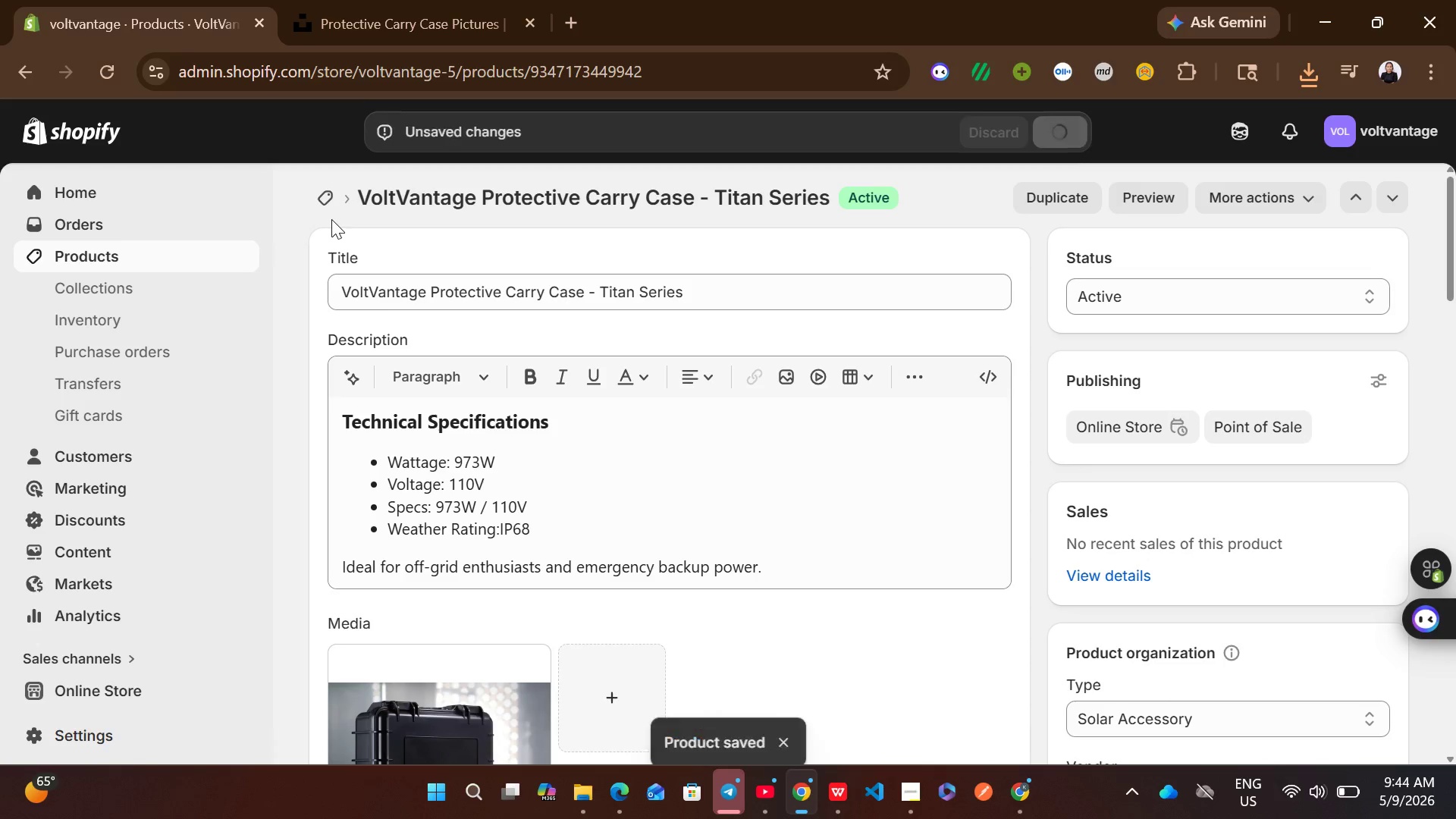 
wait(7.97)
 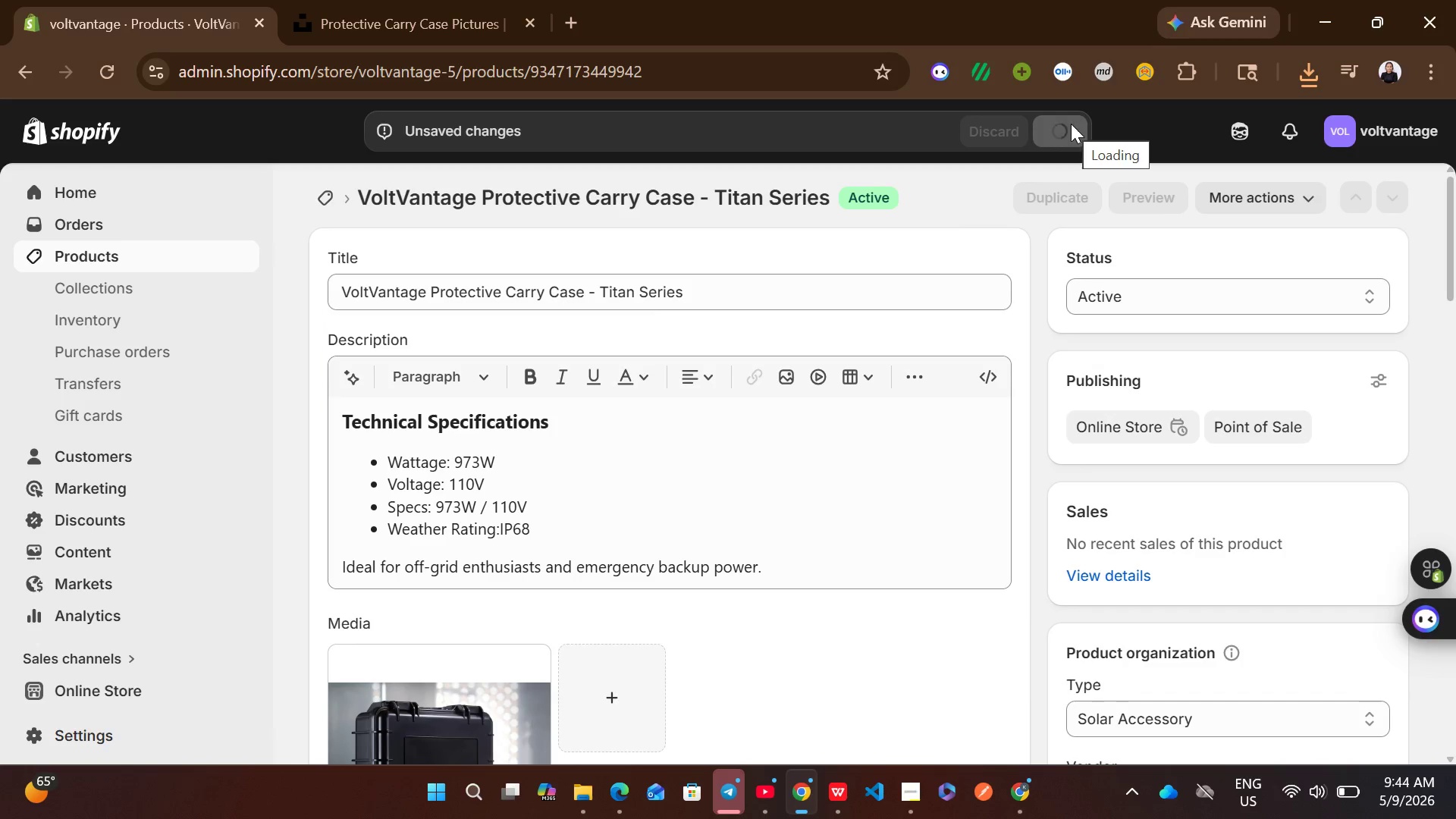 
left_click([333, 206])
 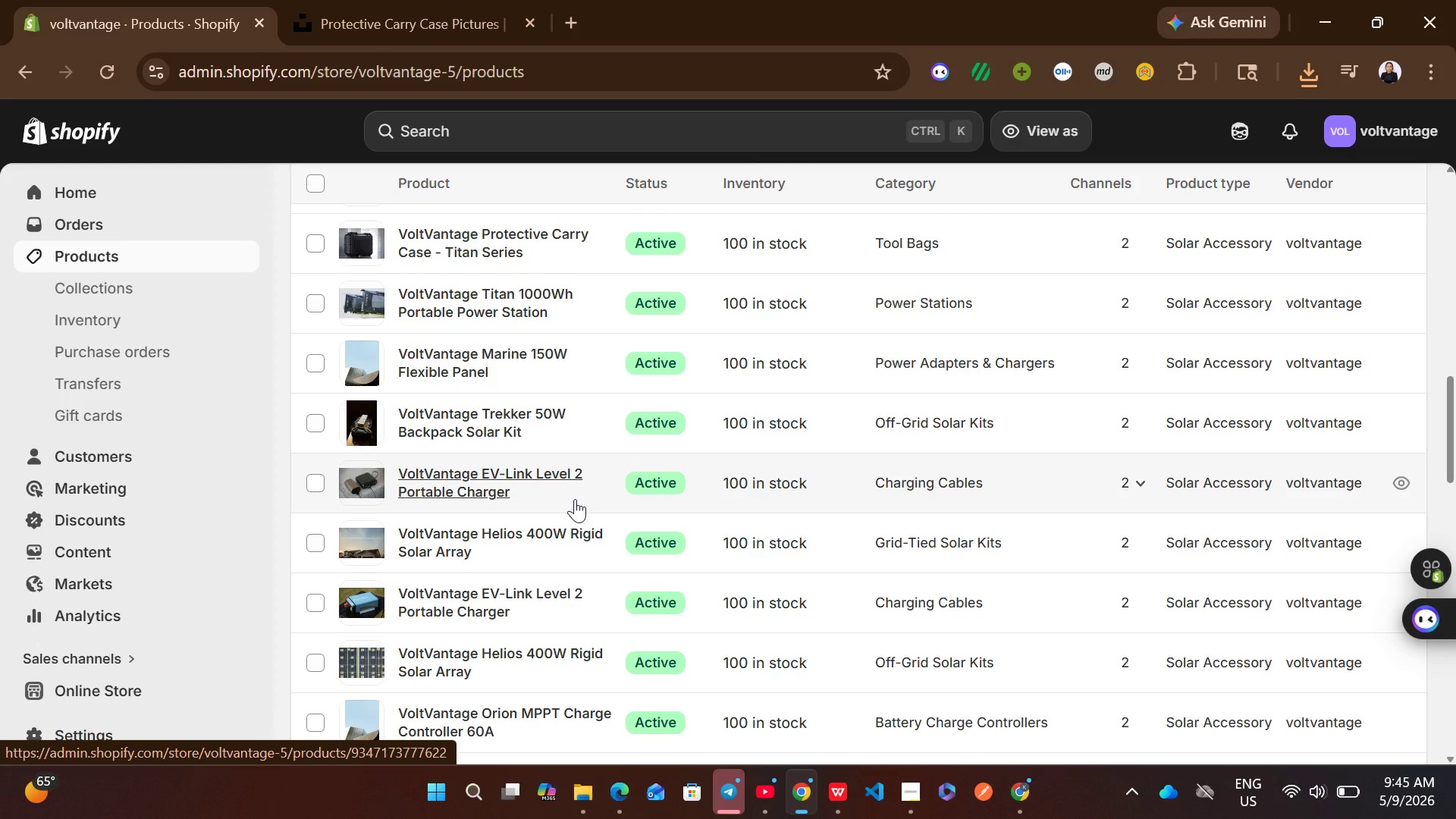 
wait(17.2)
 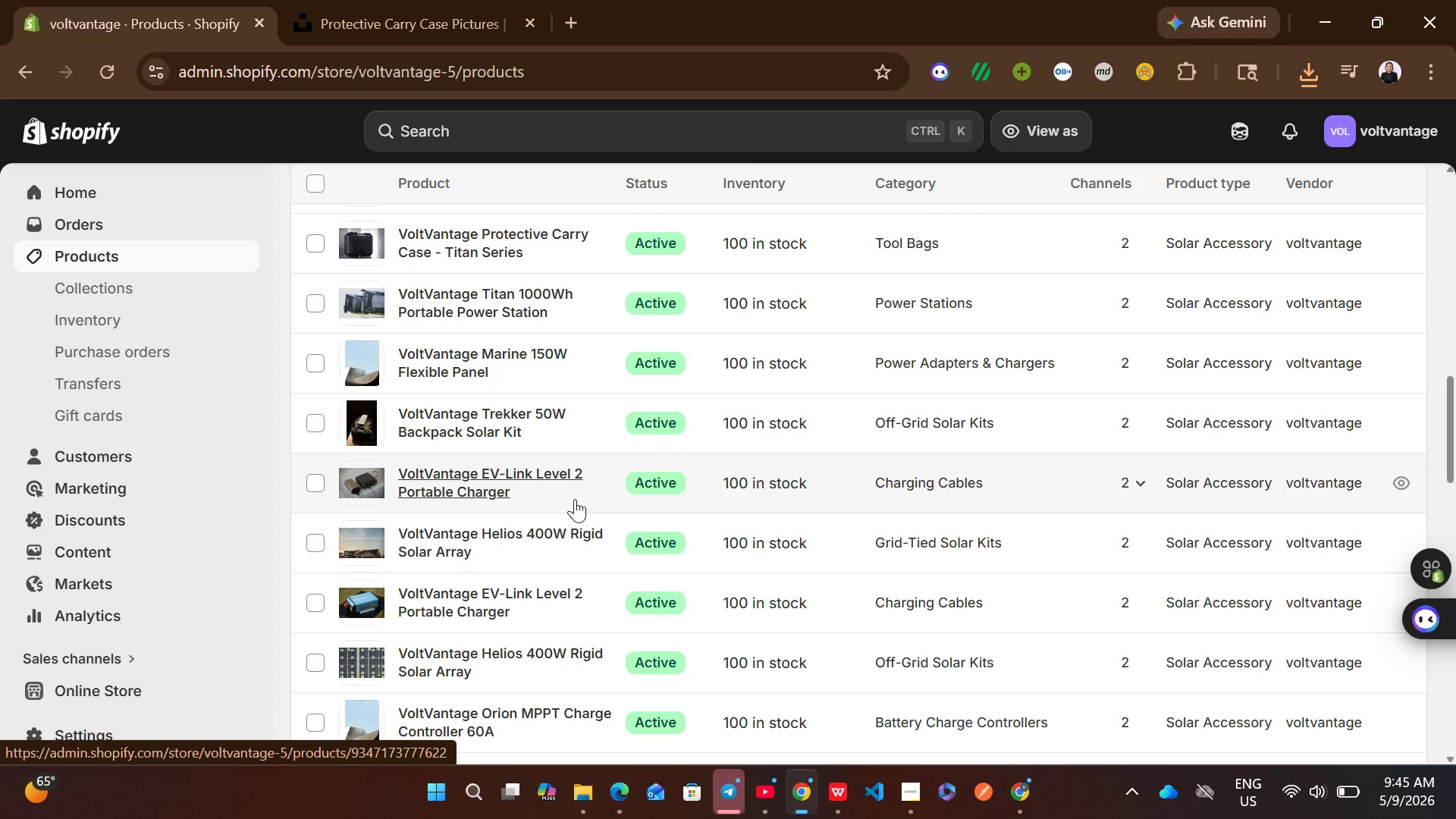 
left_click([891, 479])
 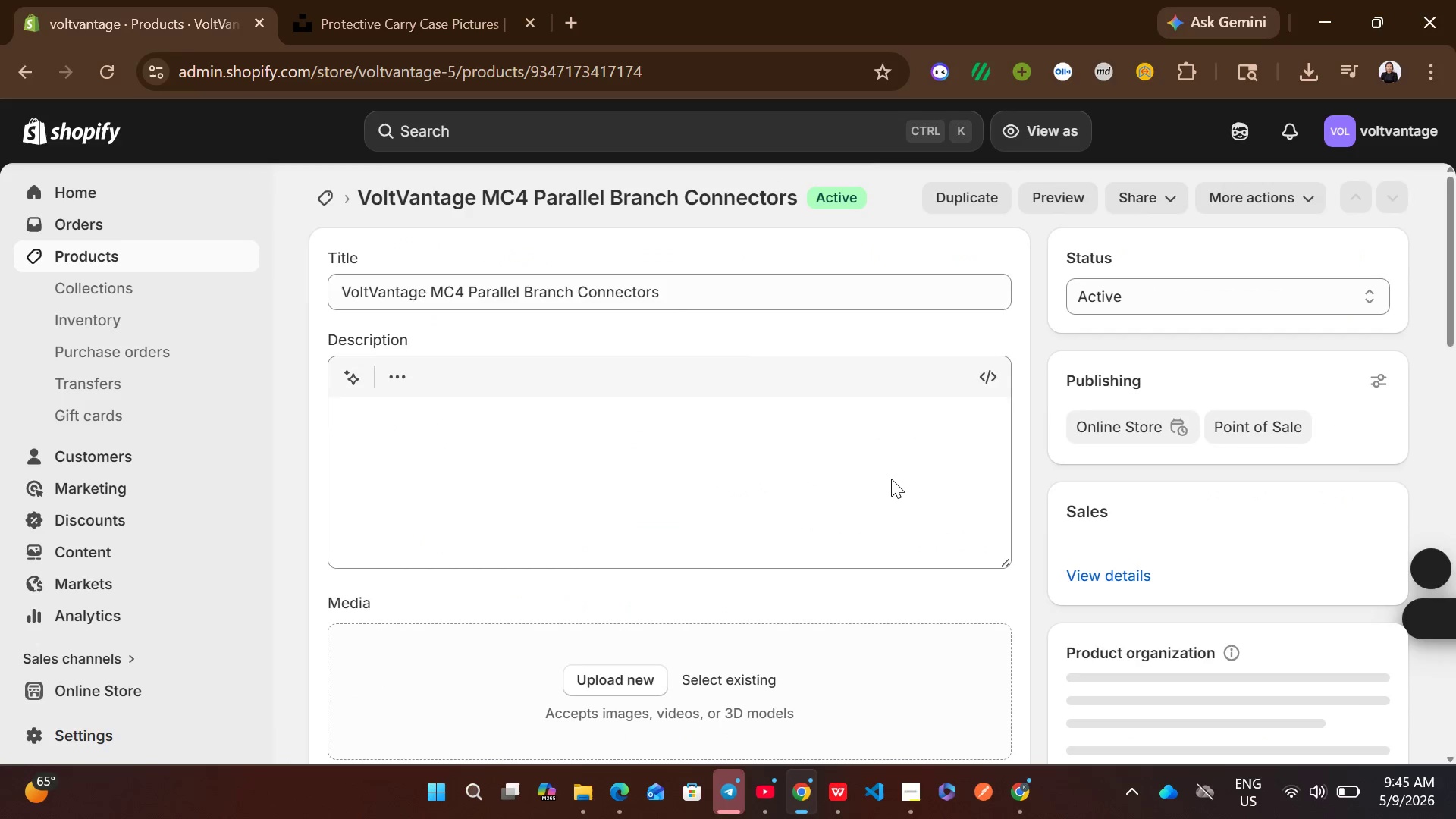 
left_click([643, 477])
 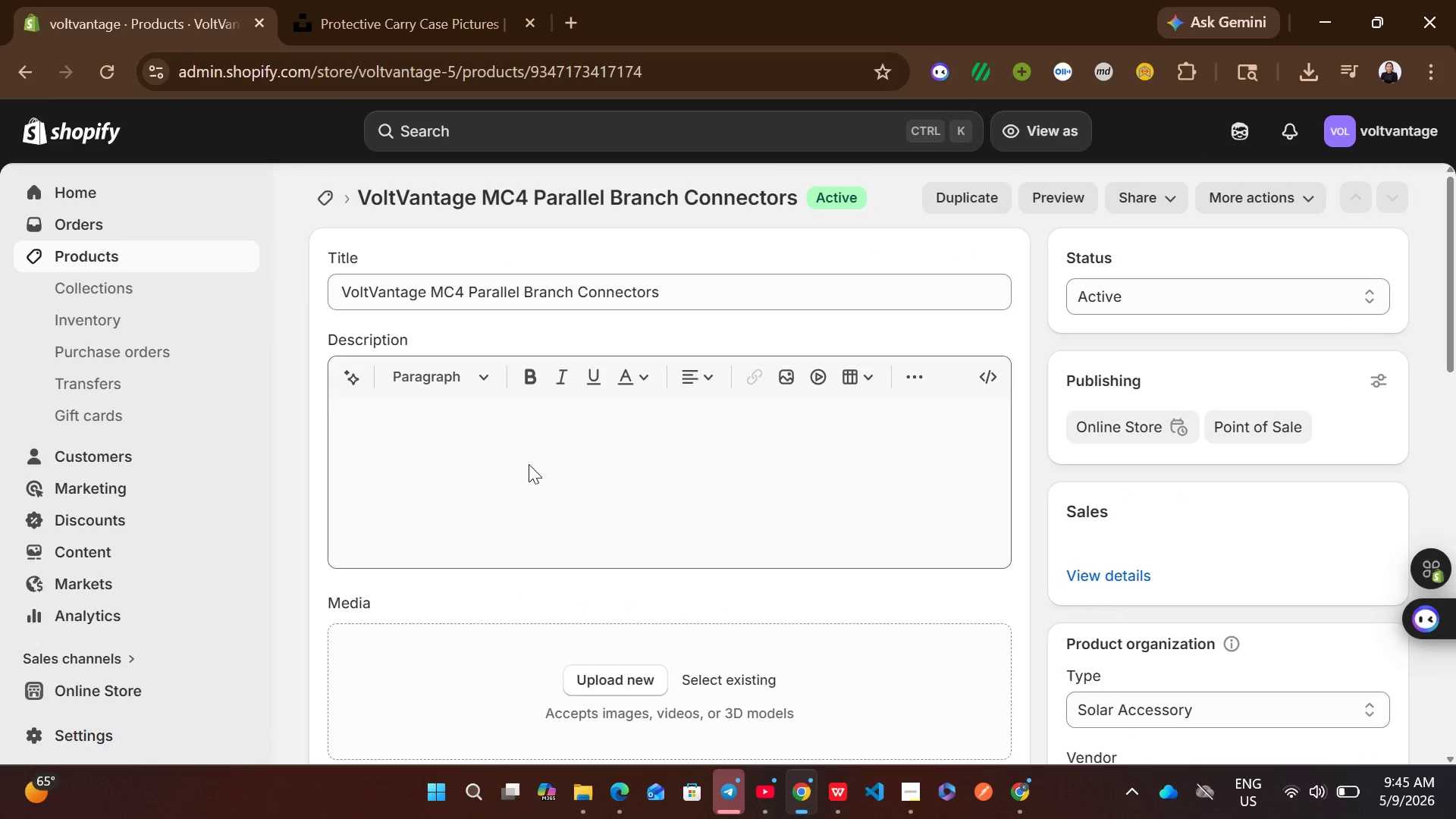 
left_click([497, 460])
 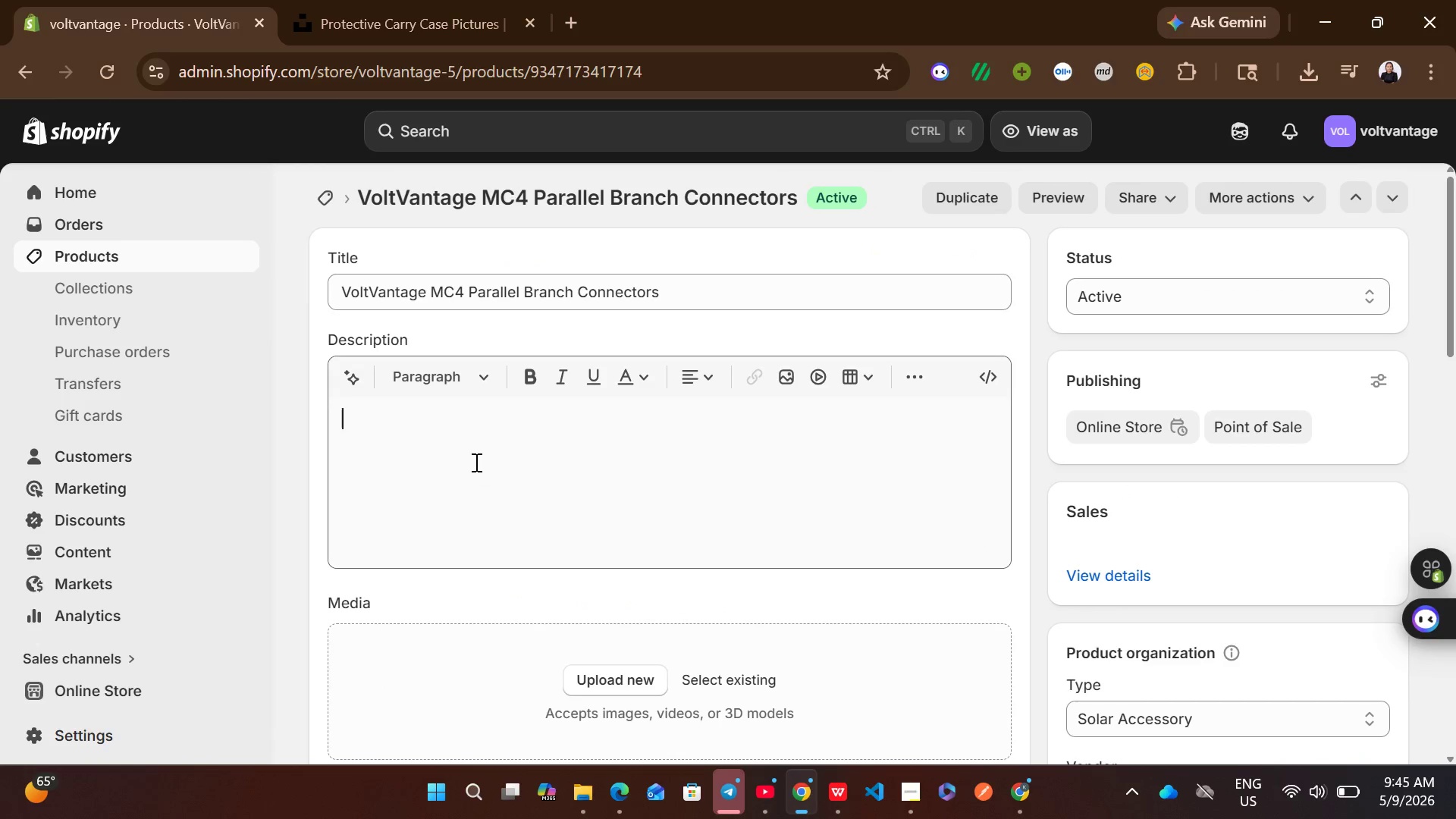 
type(Technical )
 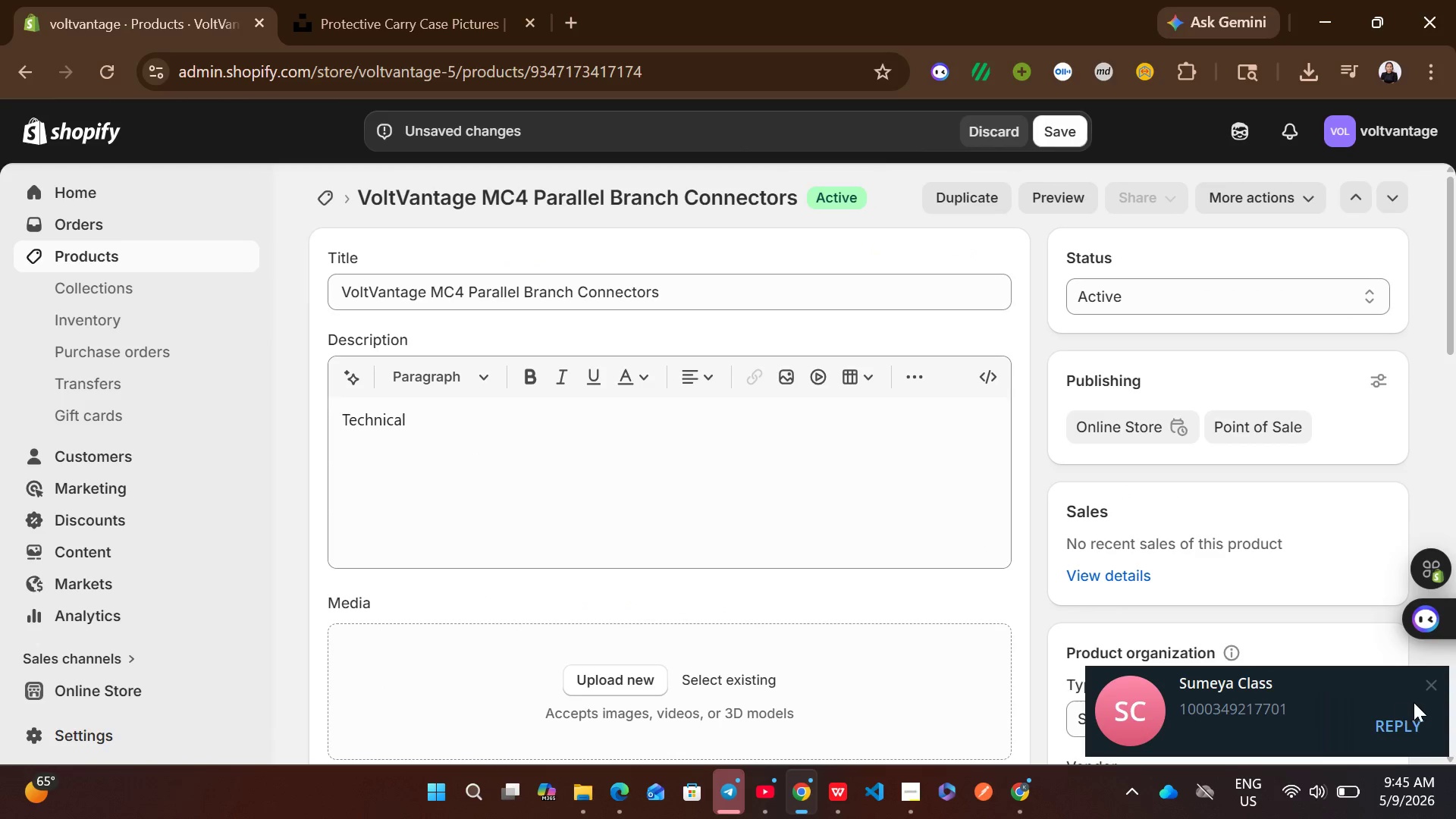 
left_click([1433, 679])
 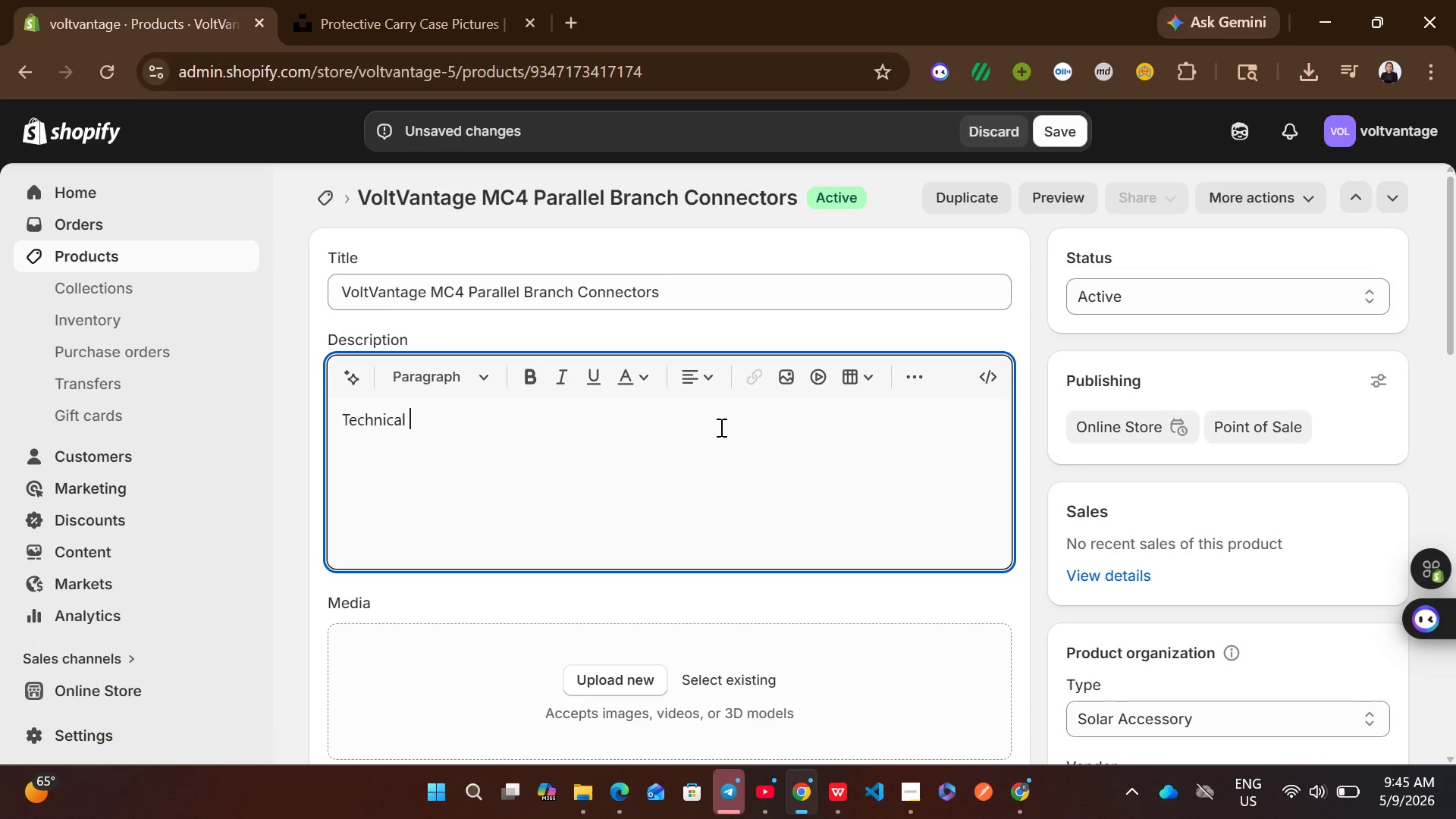 
left_click([720, 427])
 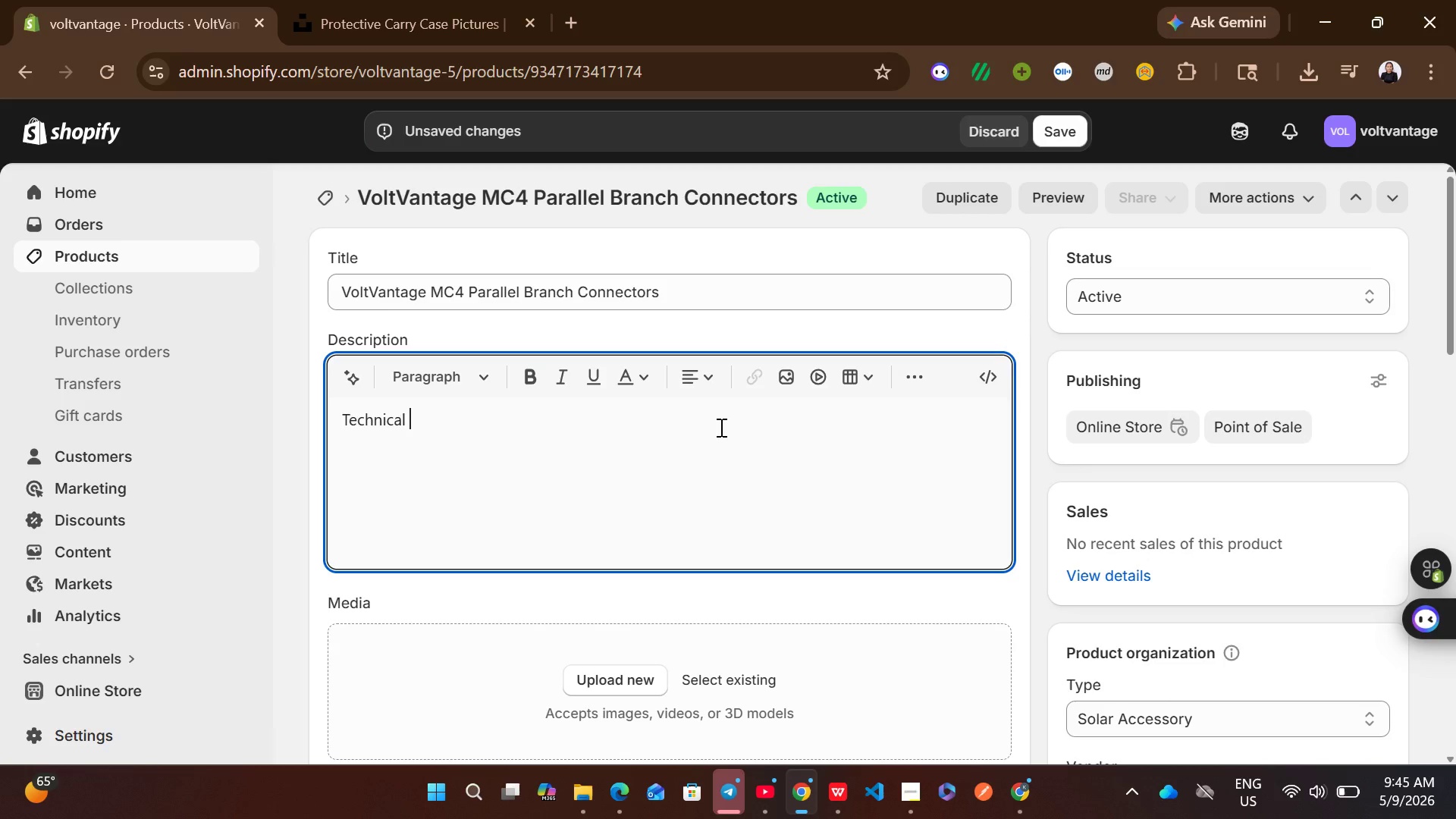 
type(Specifications)
 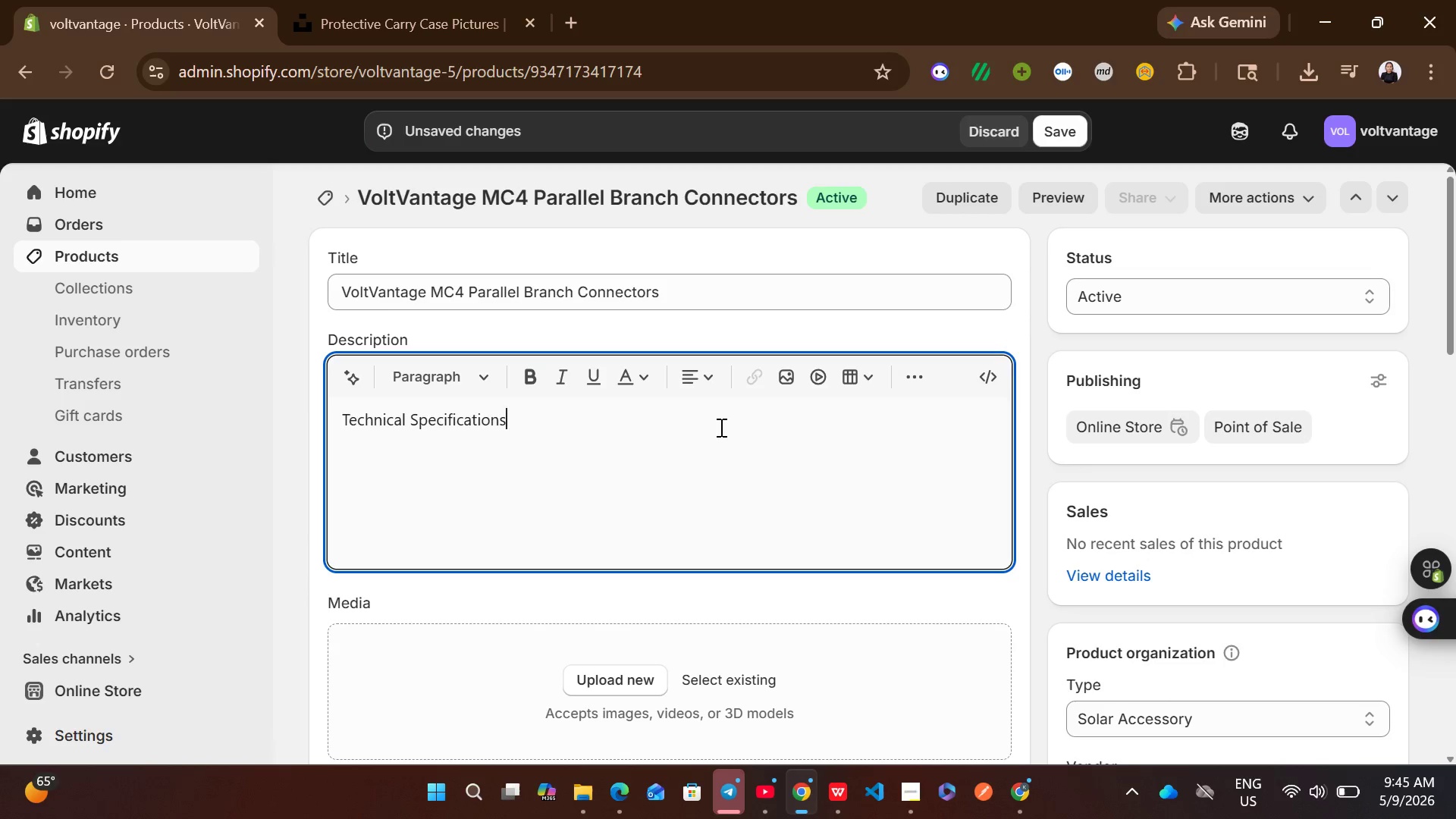 
key(Control+A)
 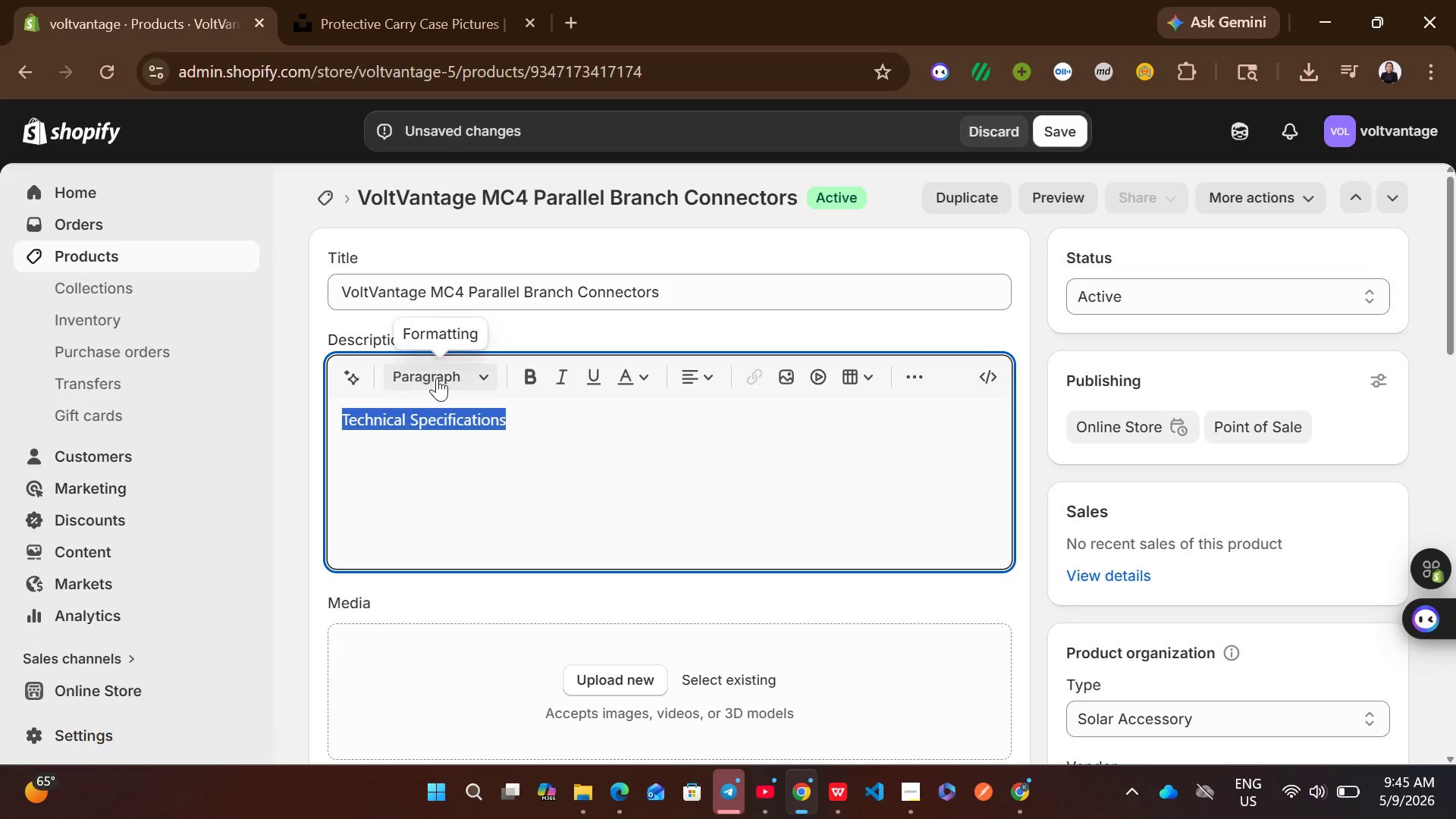 
left_click([437, 378])
 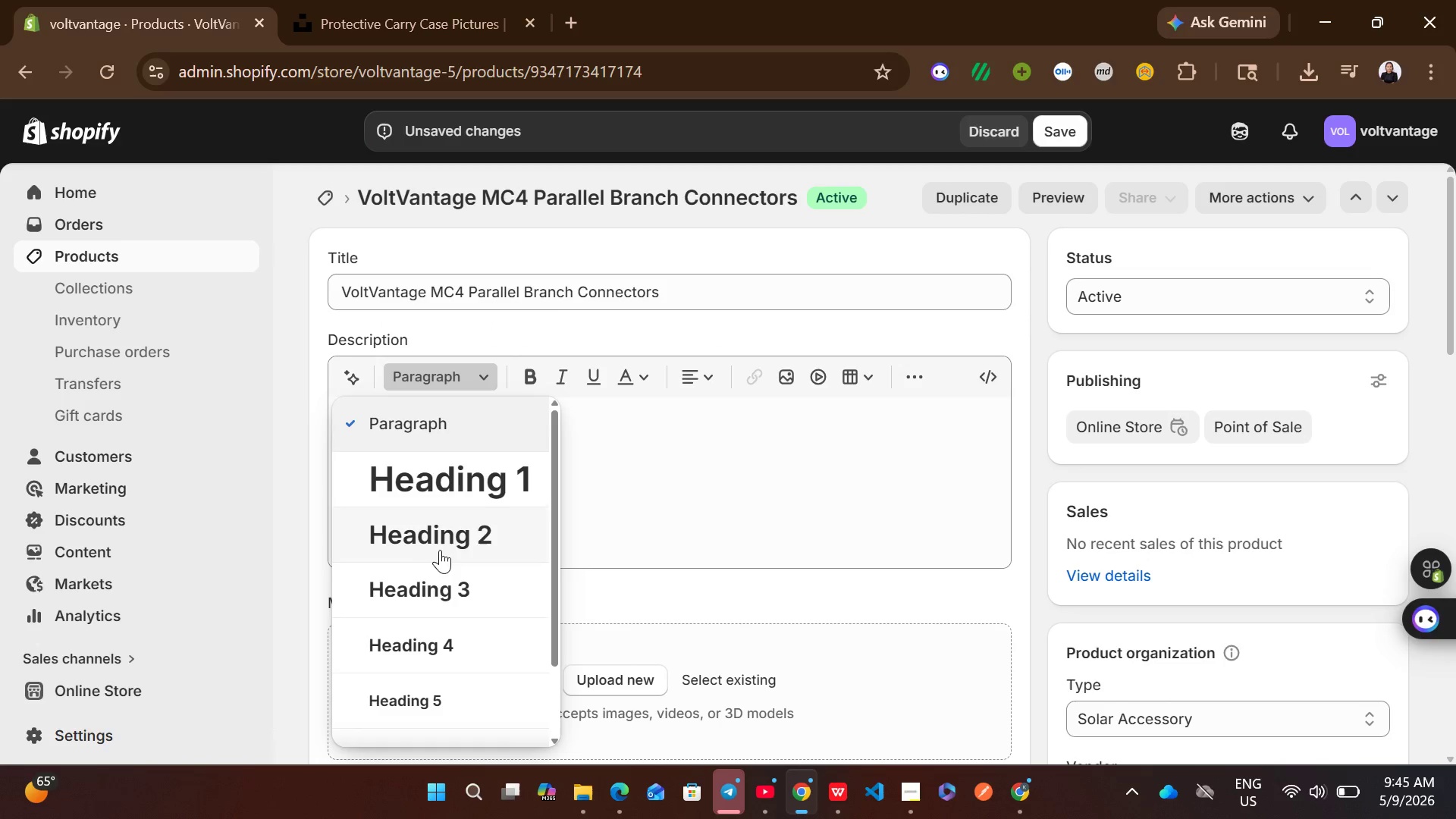 
left_click([446, 585])
 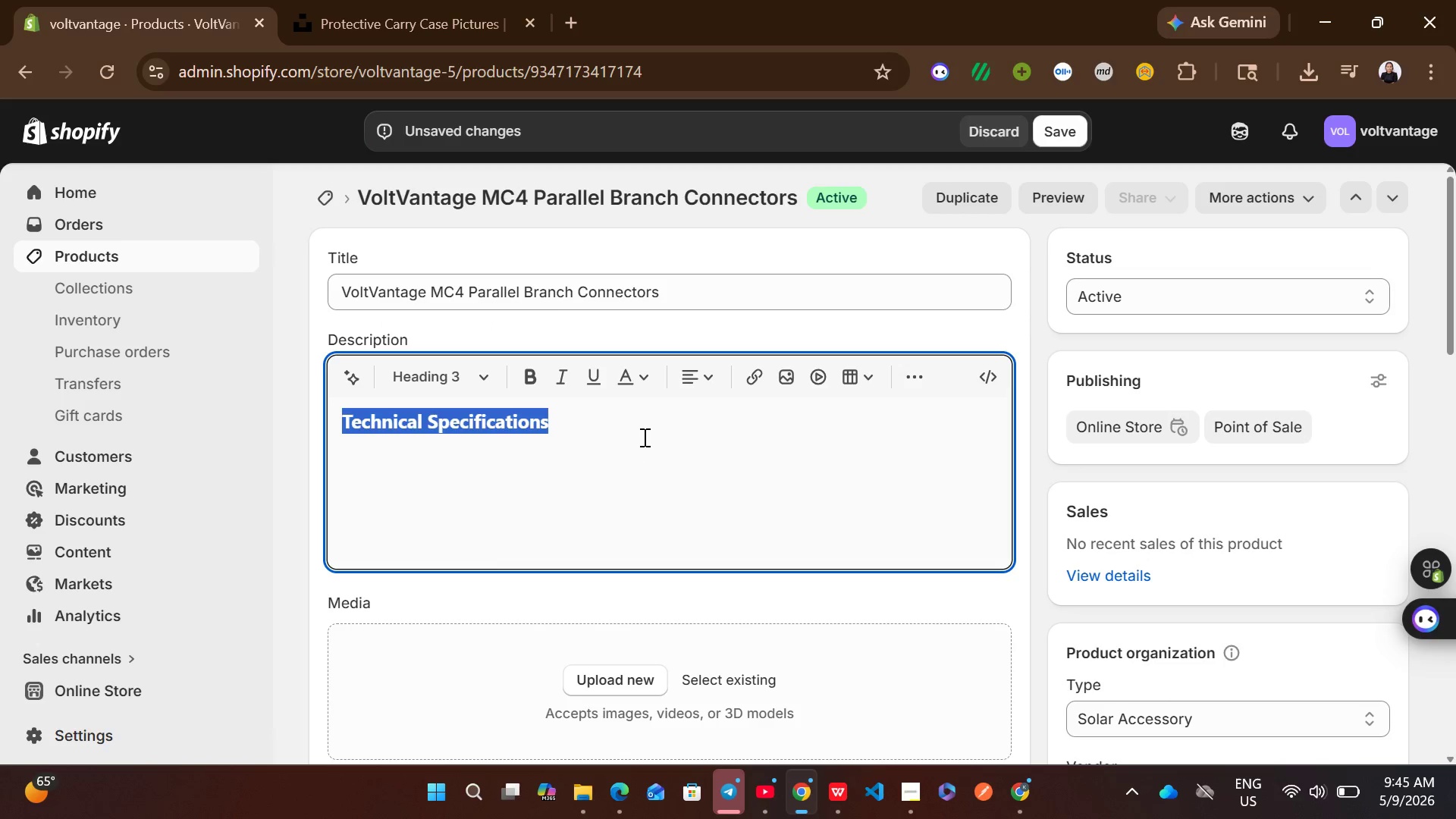 
left_click([643, 437])
 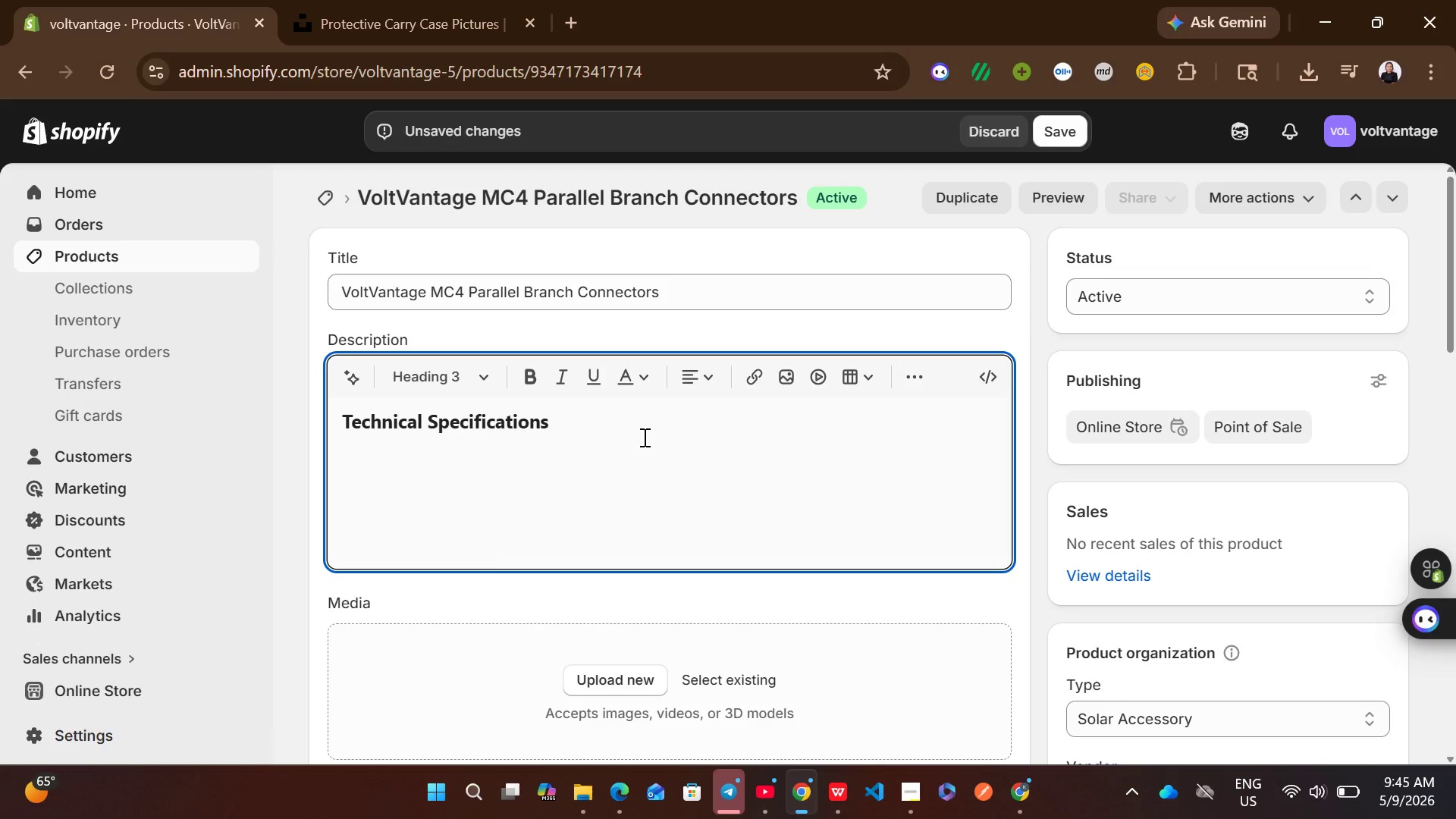 
key(Enter)
 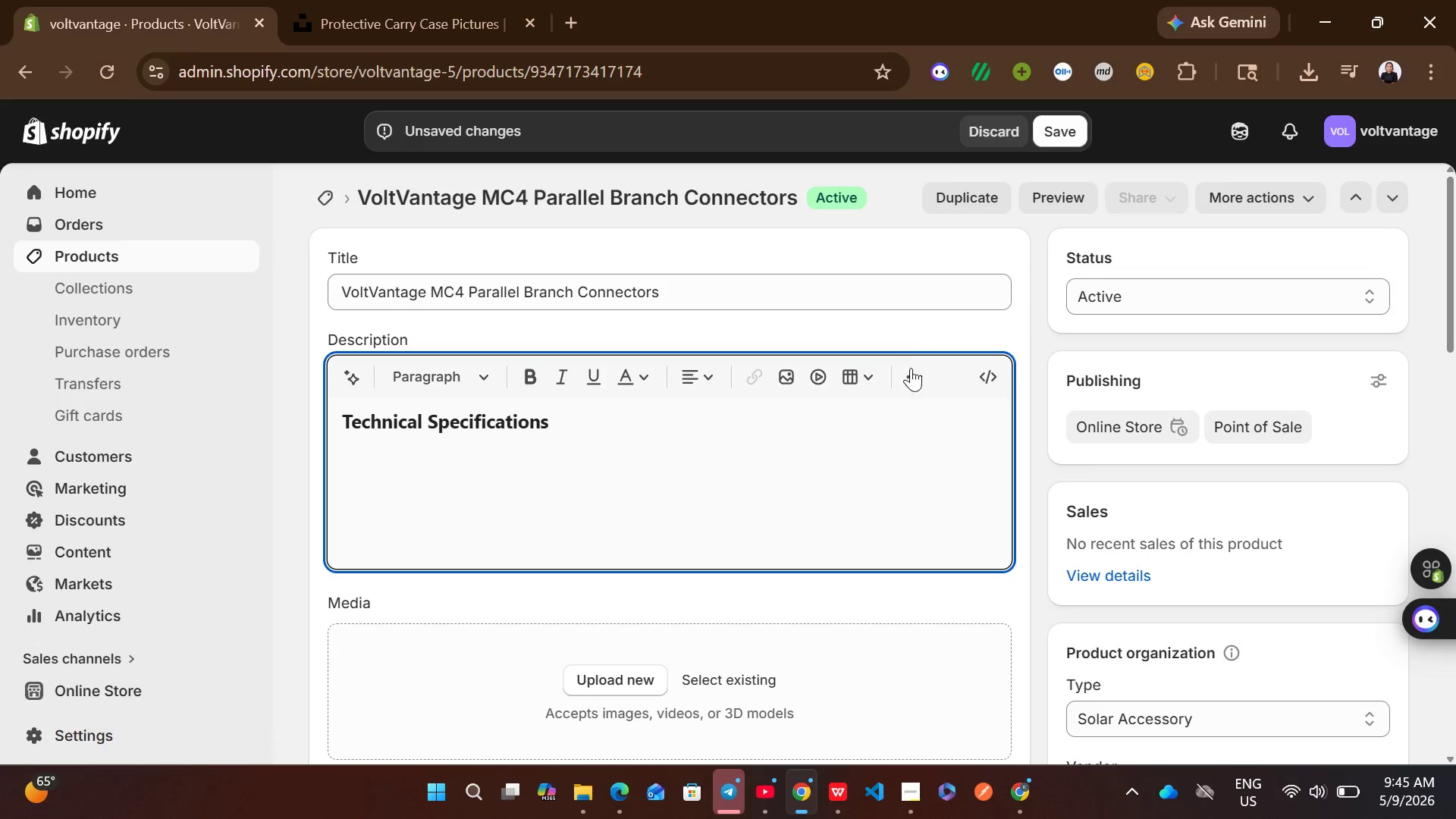 
left_click([921, 378])
 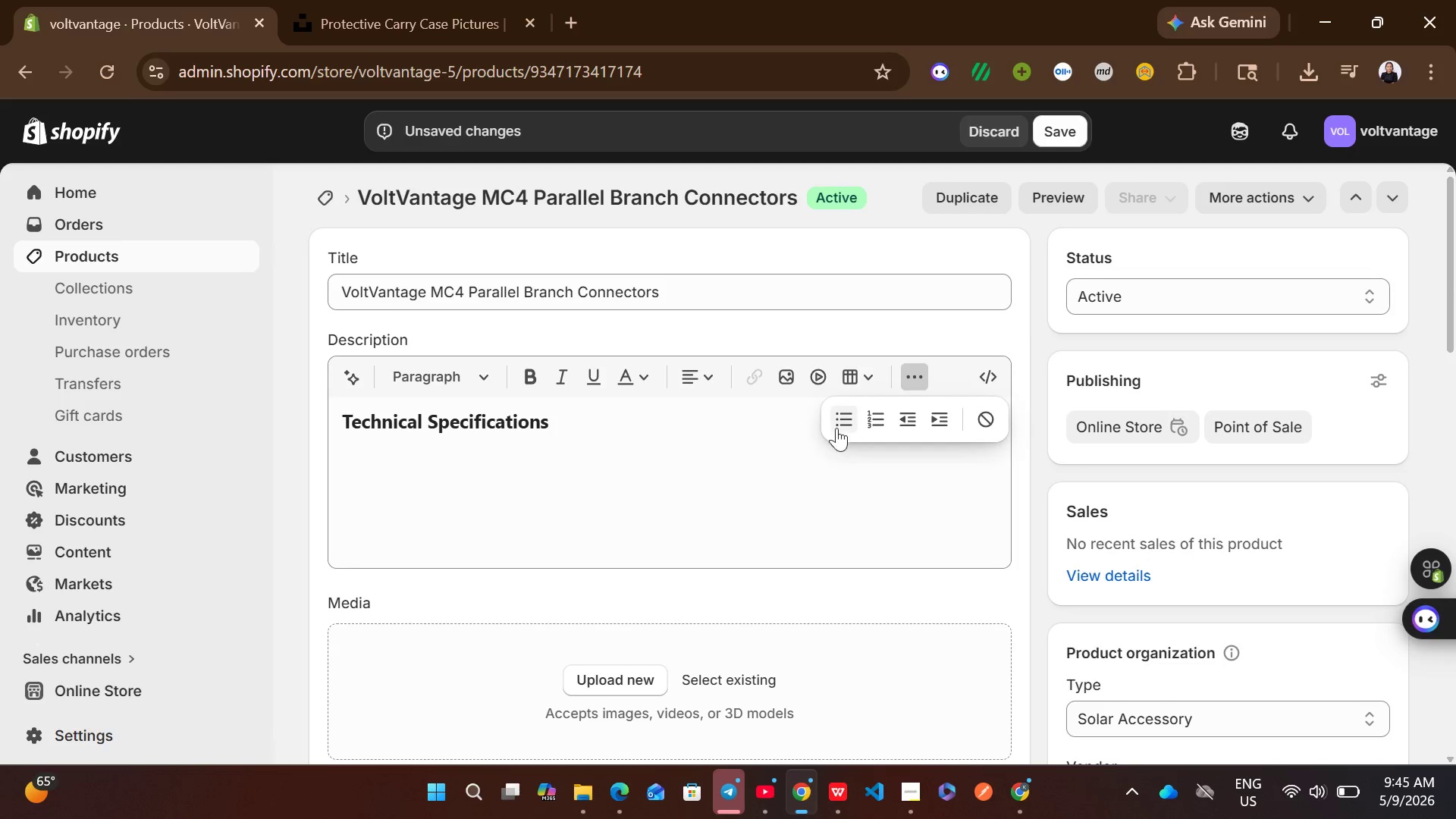 
left_click([831, 424])
 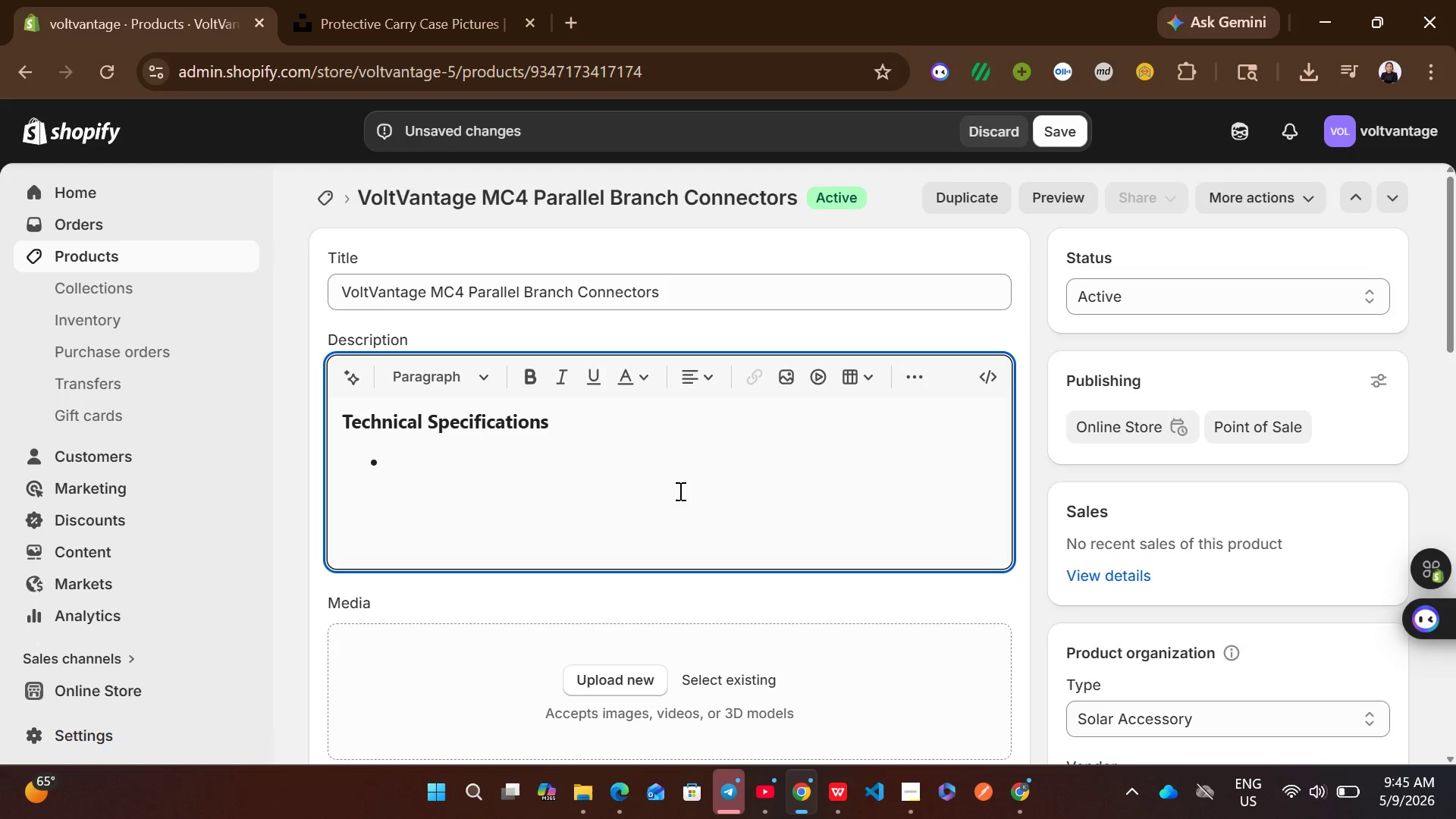 
type(w)
key(Backspace)
type(Wattage: )
 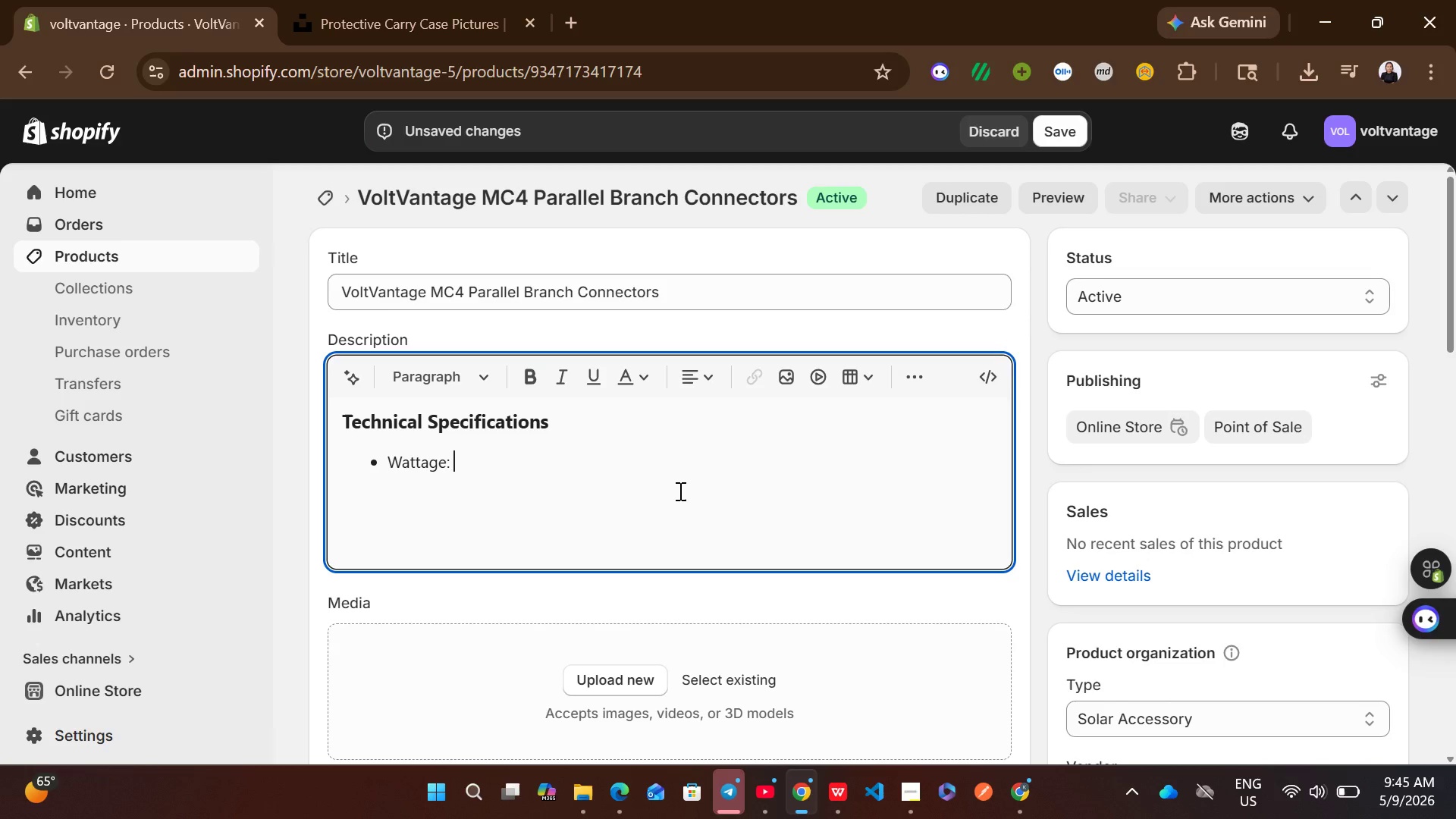 
type(1369W)
 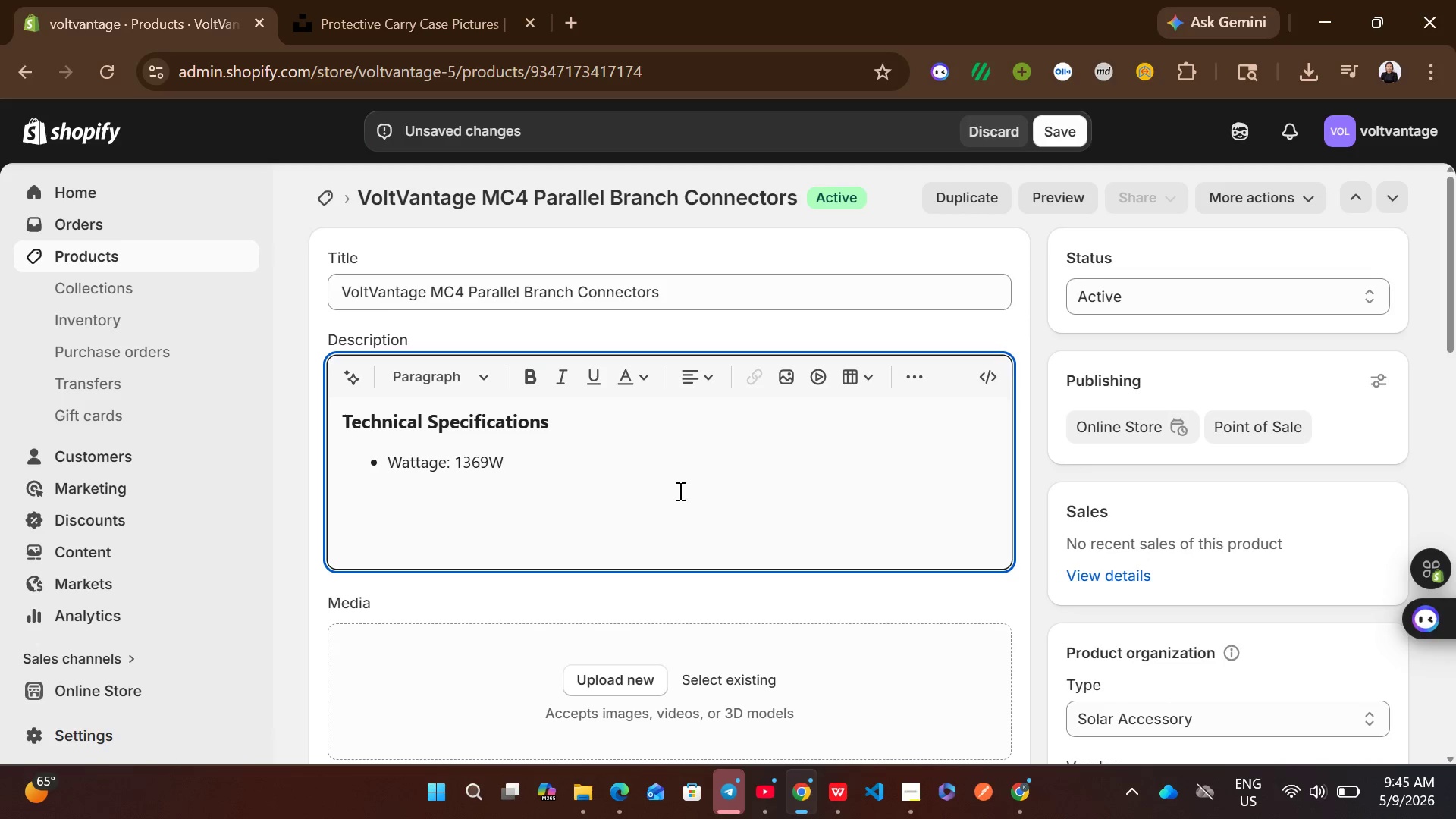 
key(Enter)
 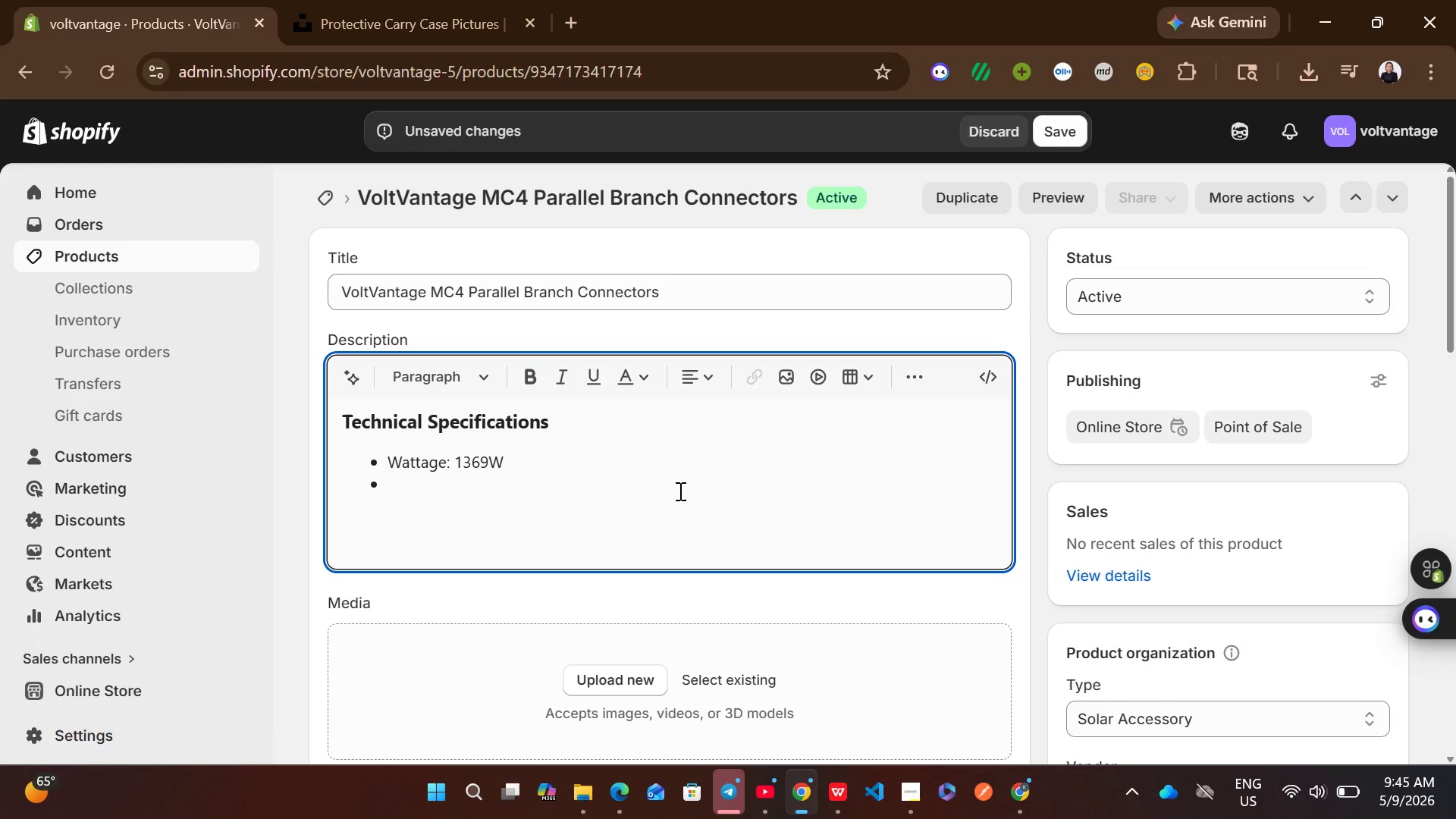 
type(Voltage: 12V)
 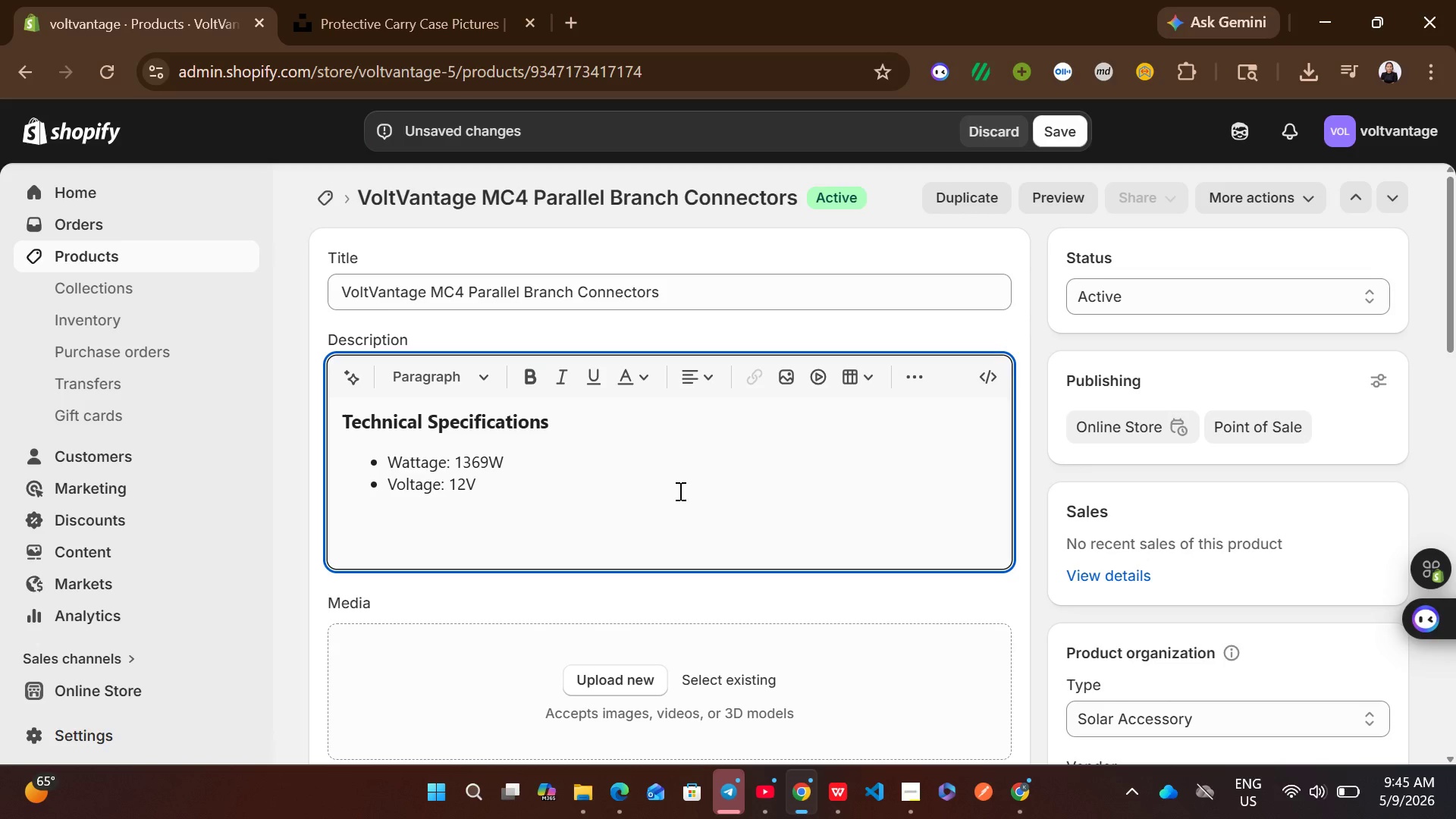 
key(Enter)
 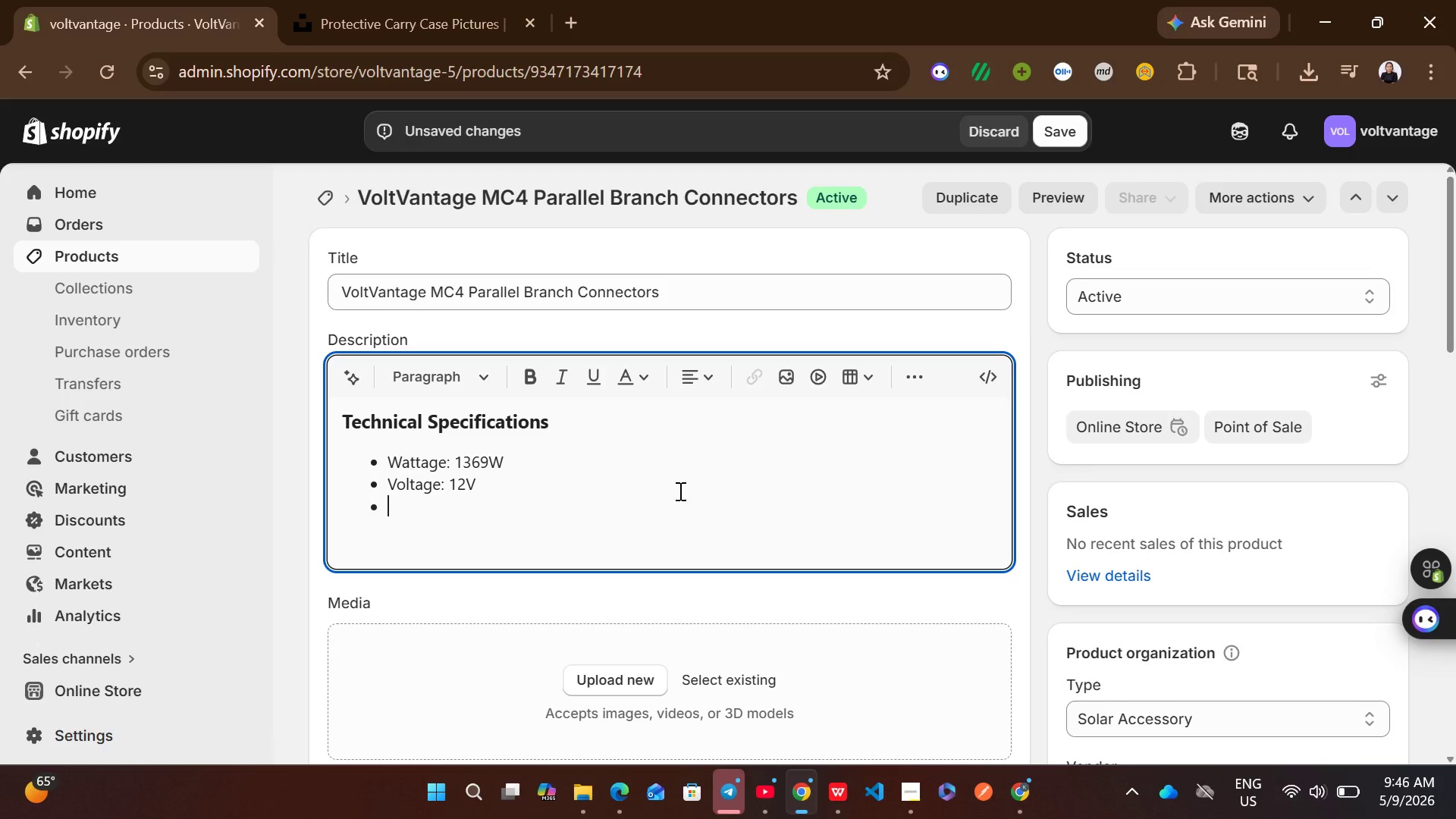 
type(Specs: 1369W / 12V)
 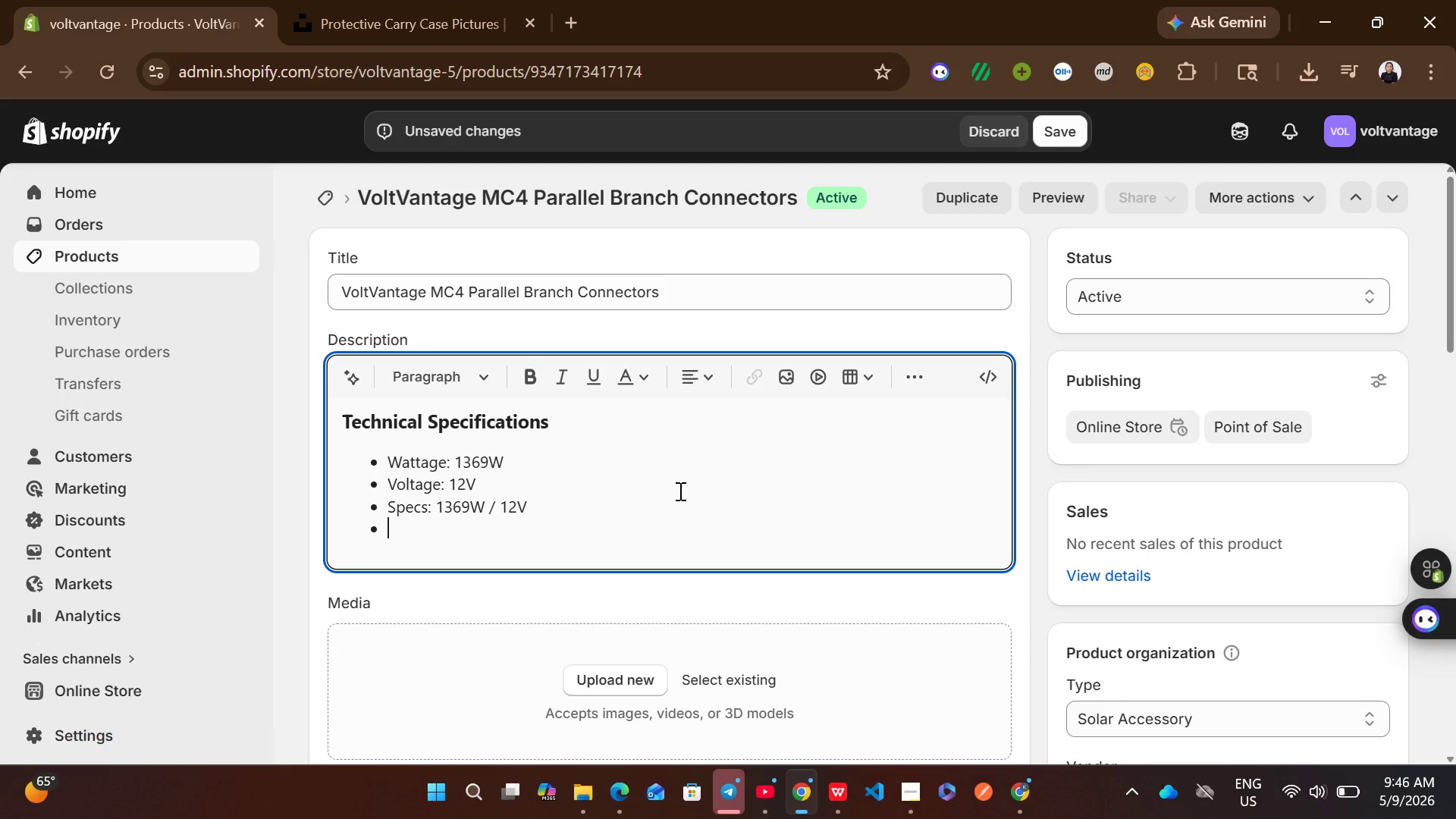 
 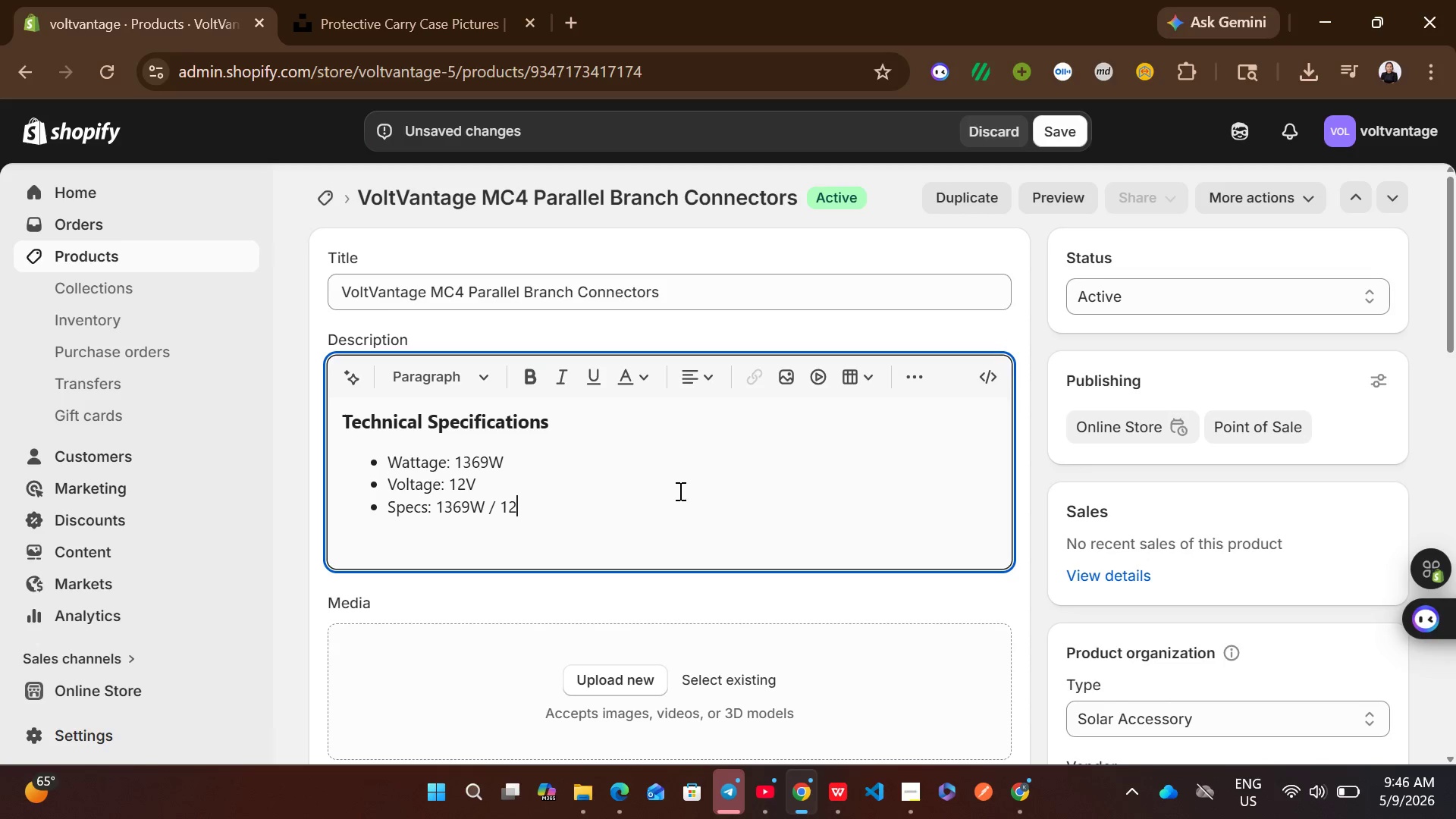 
key(Enter)
 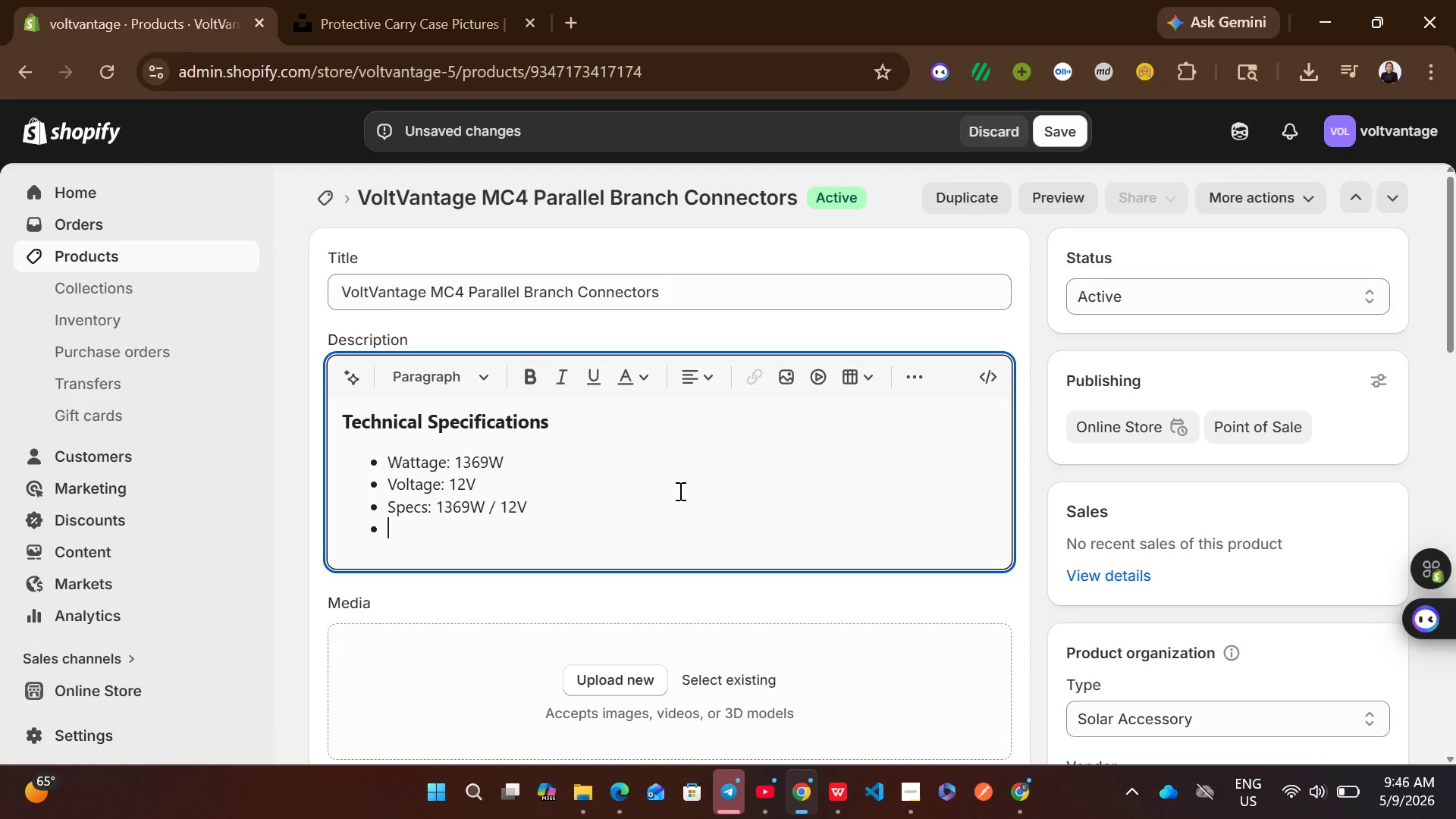 
type(Weather Rating: IP)
 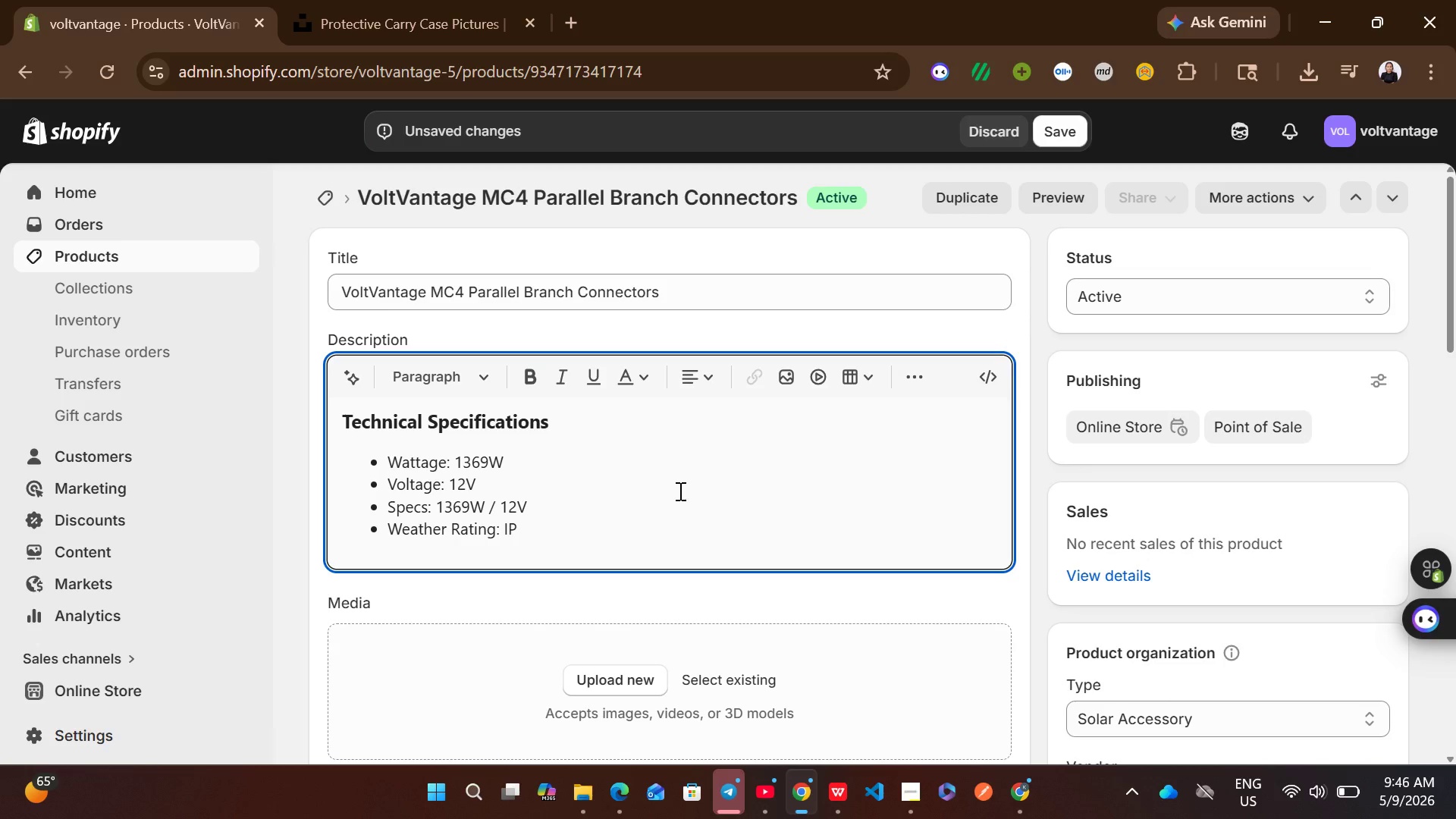 
type(65)
 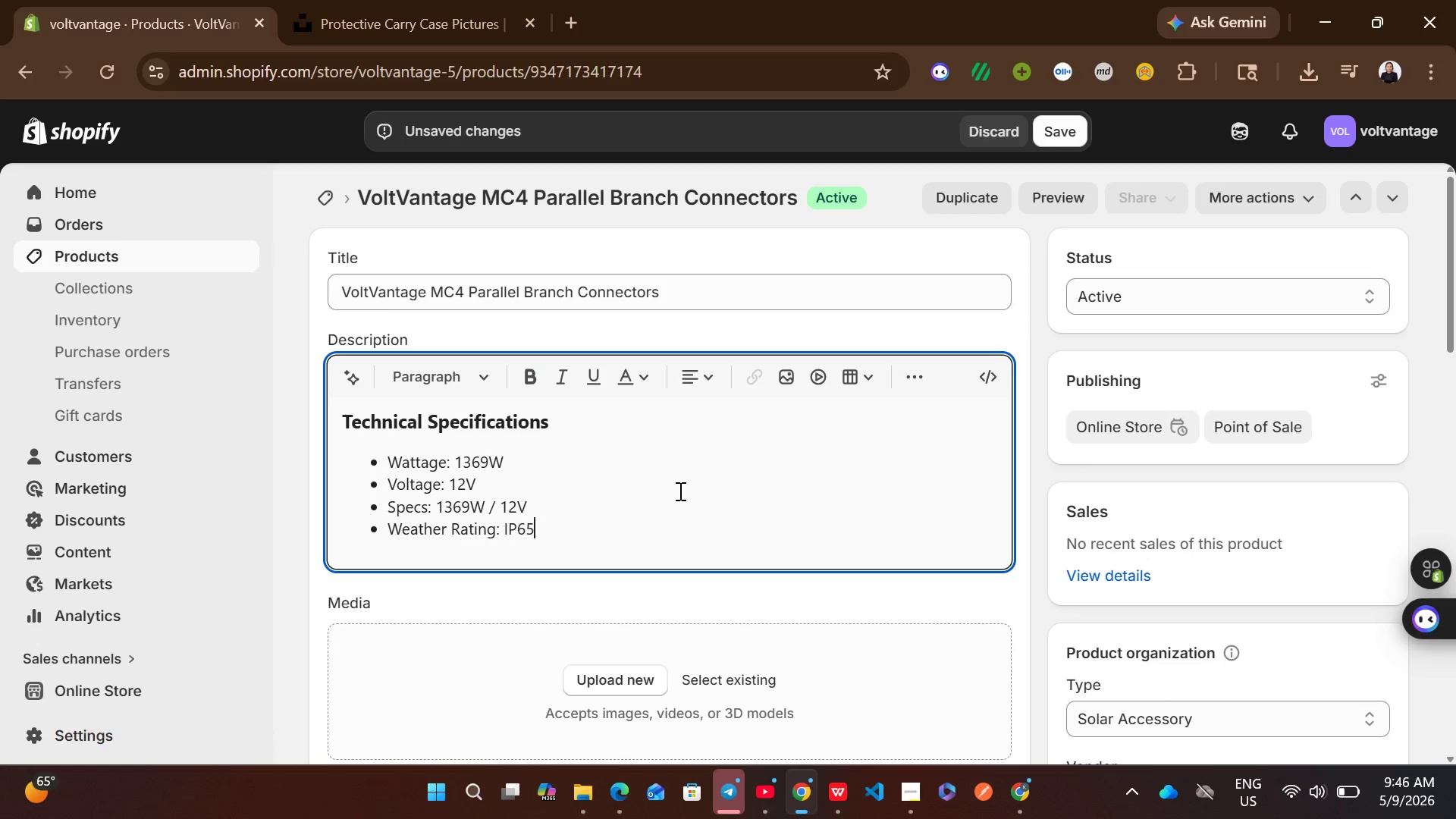 
key(Enter)
 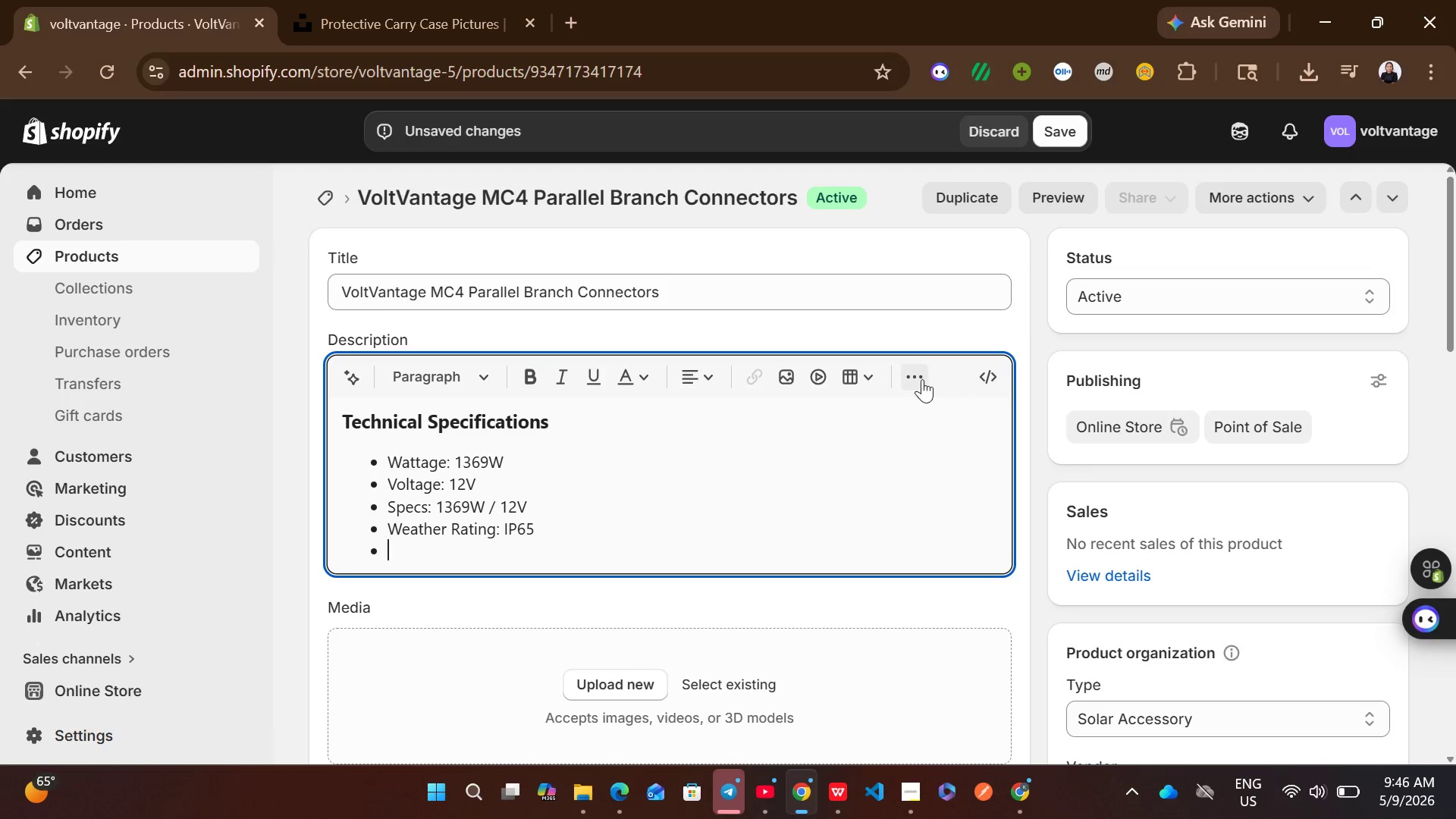 
left_click([918, 379])
 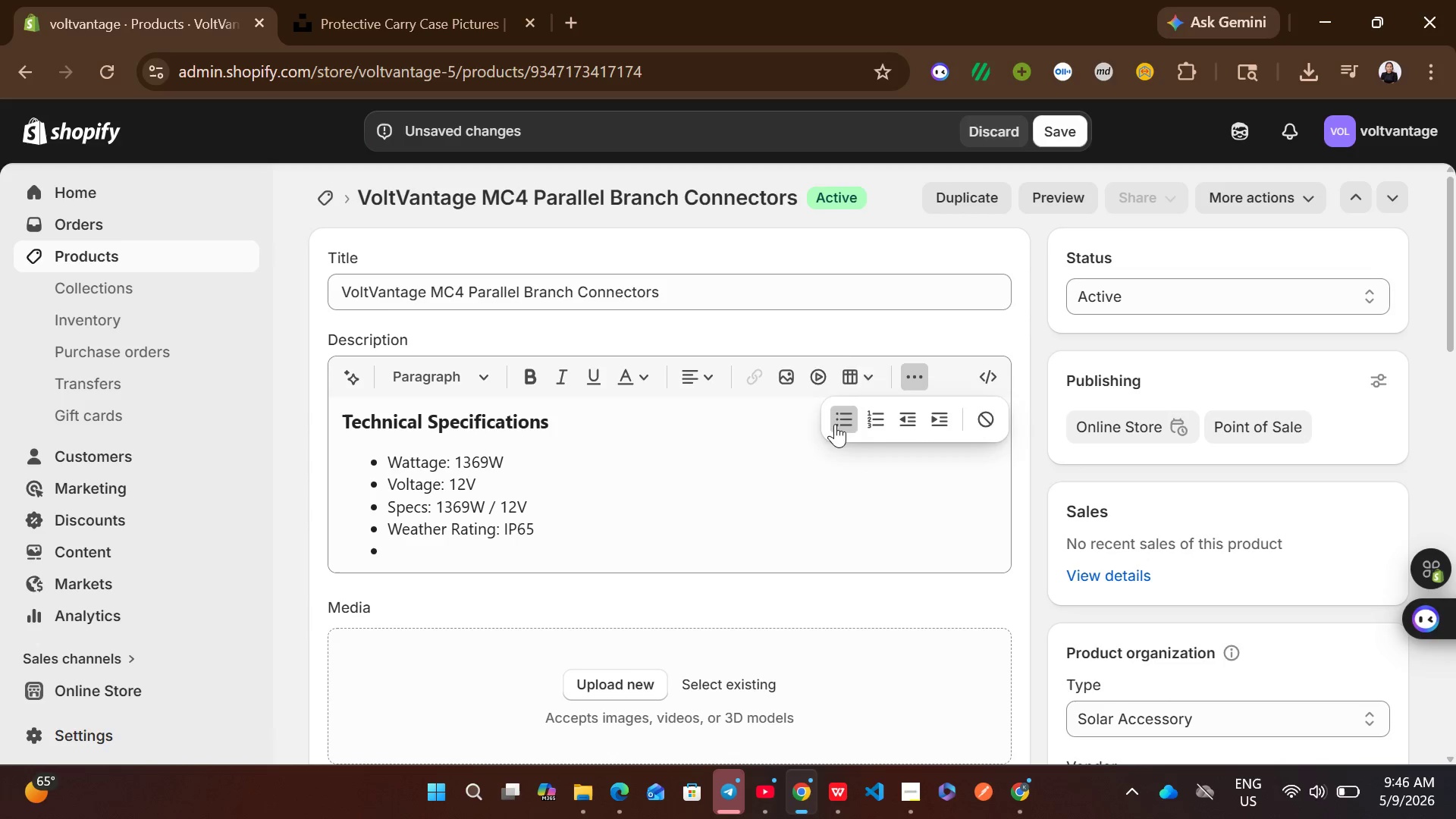 
left_click([846, 425])
 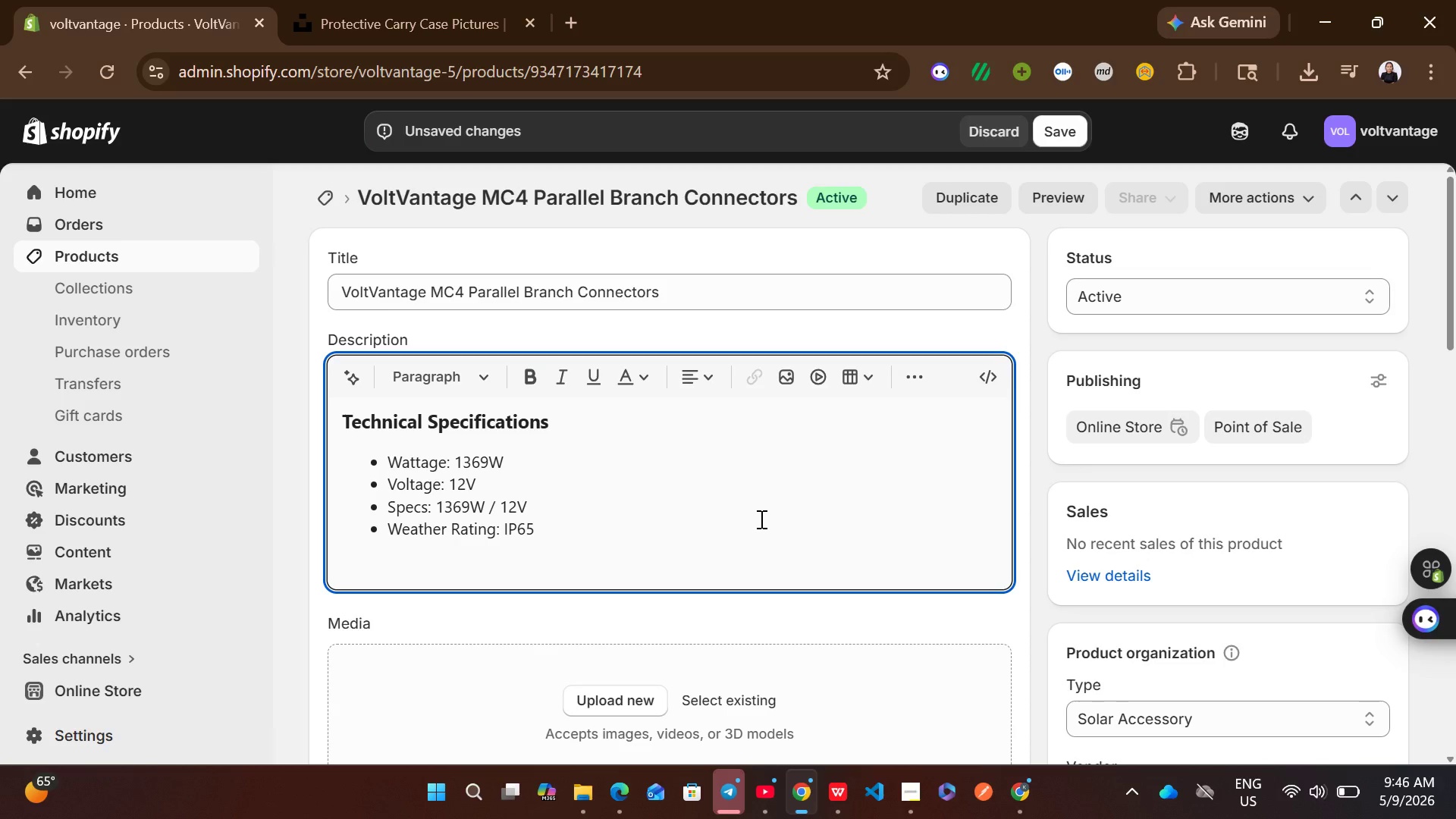 
type(Ideal for off-grid enthusiasts )
 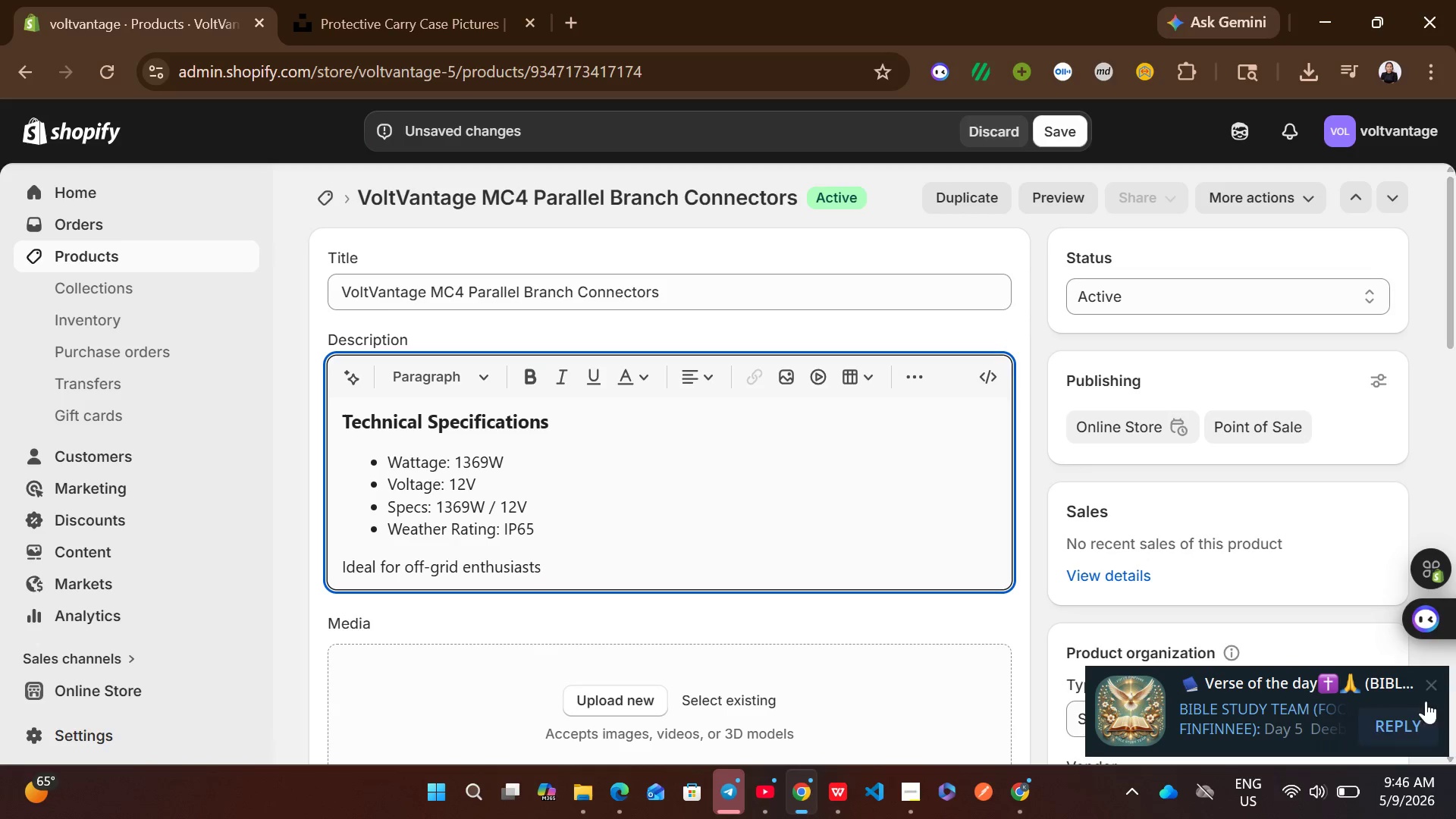 
left_click([1437, 684])
 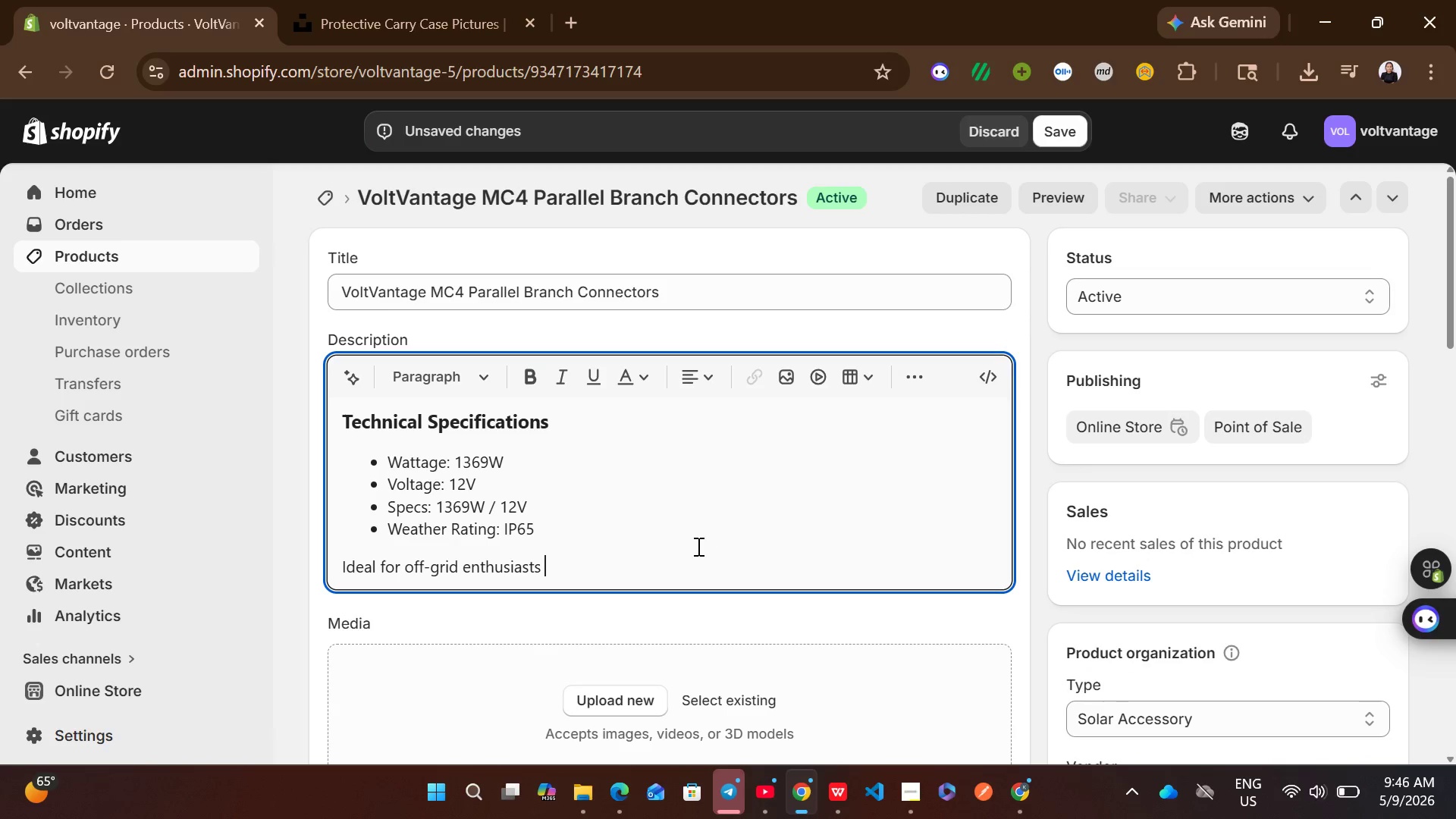 
left_click([696, 546])
 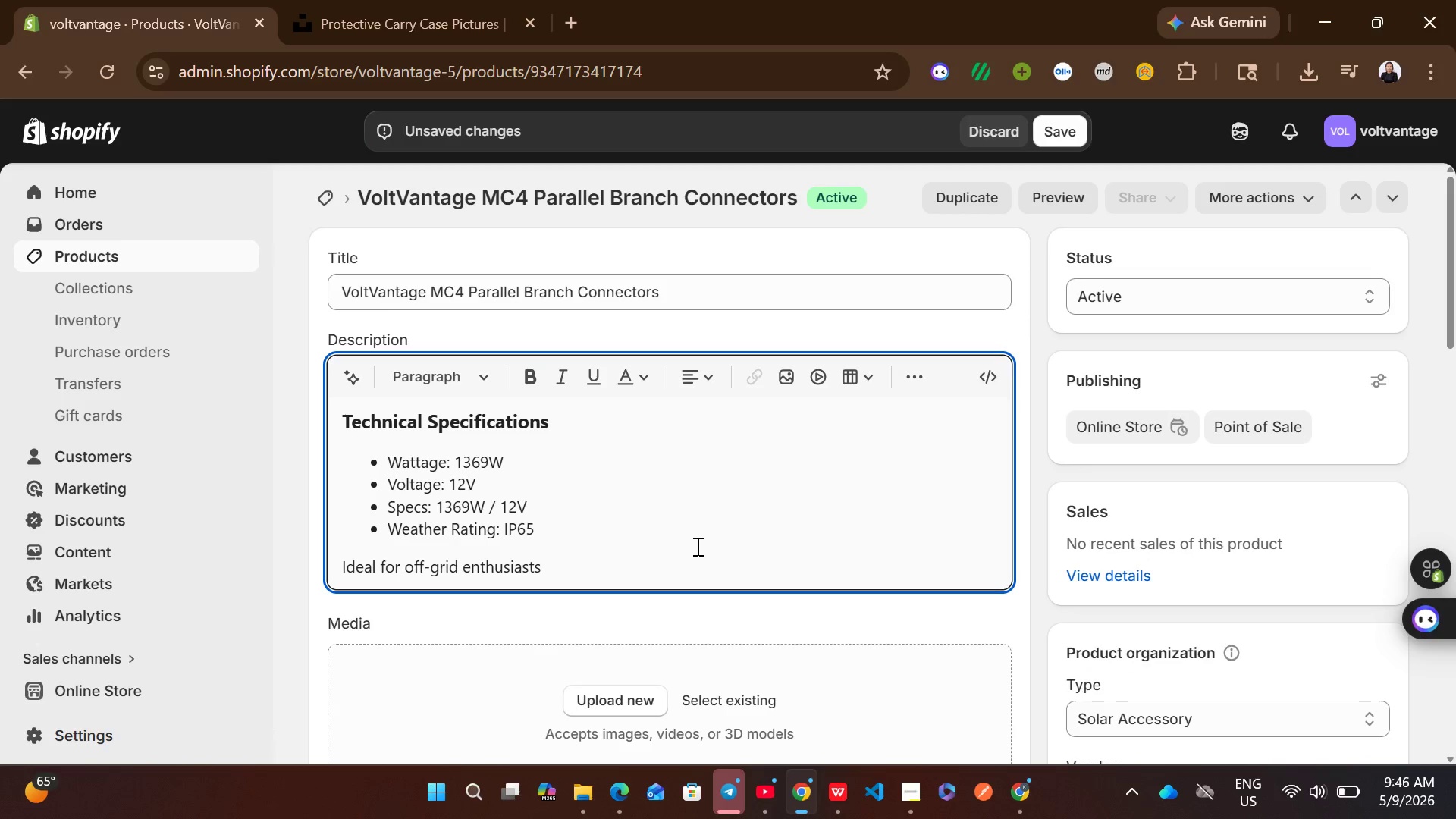 
type(and emergency backup power,)
key(Backspace)
type(.)
 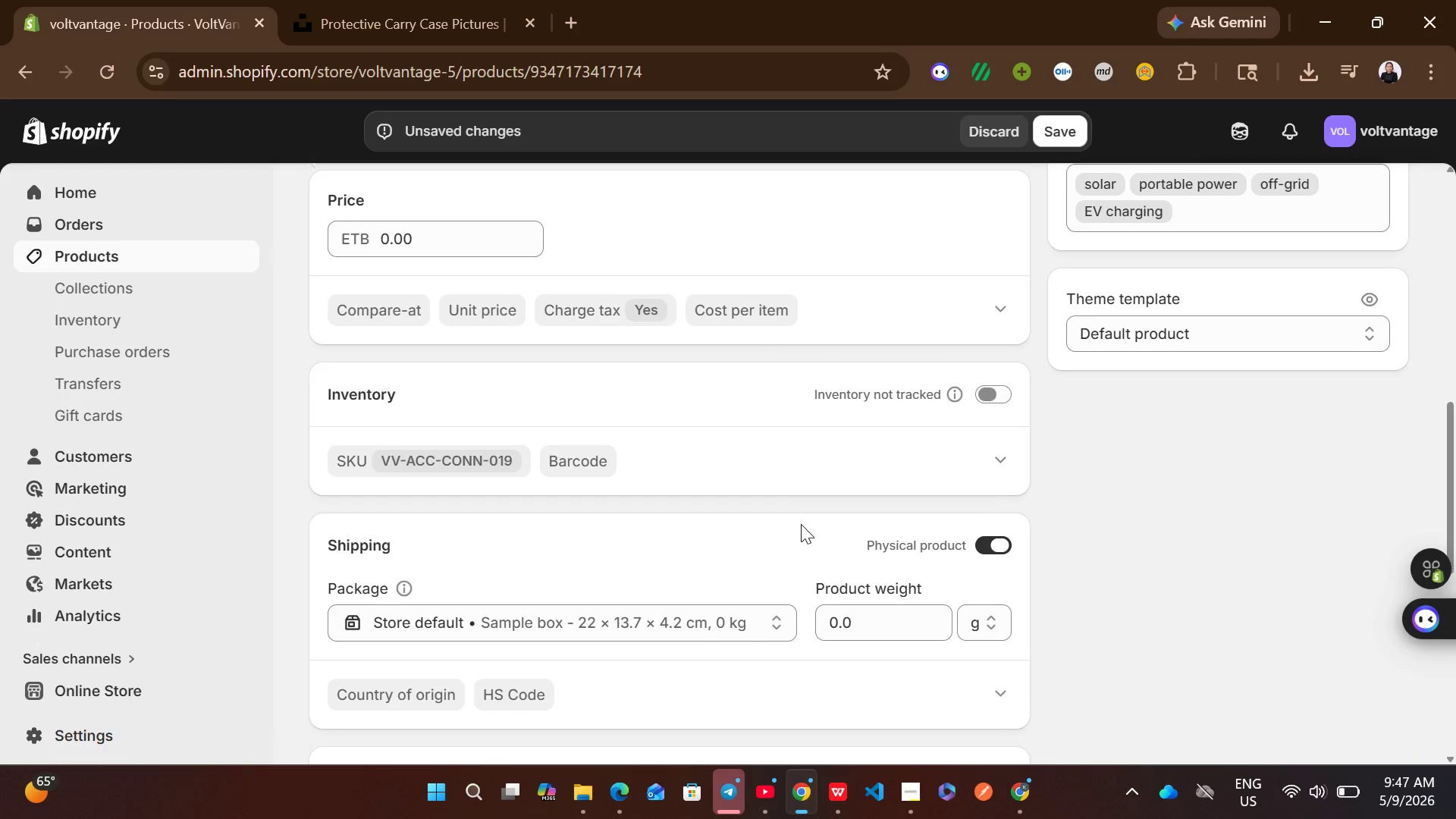 
left_click([453, 224])
 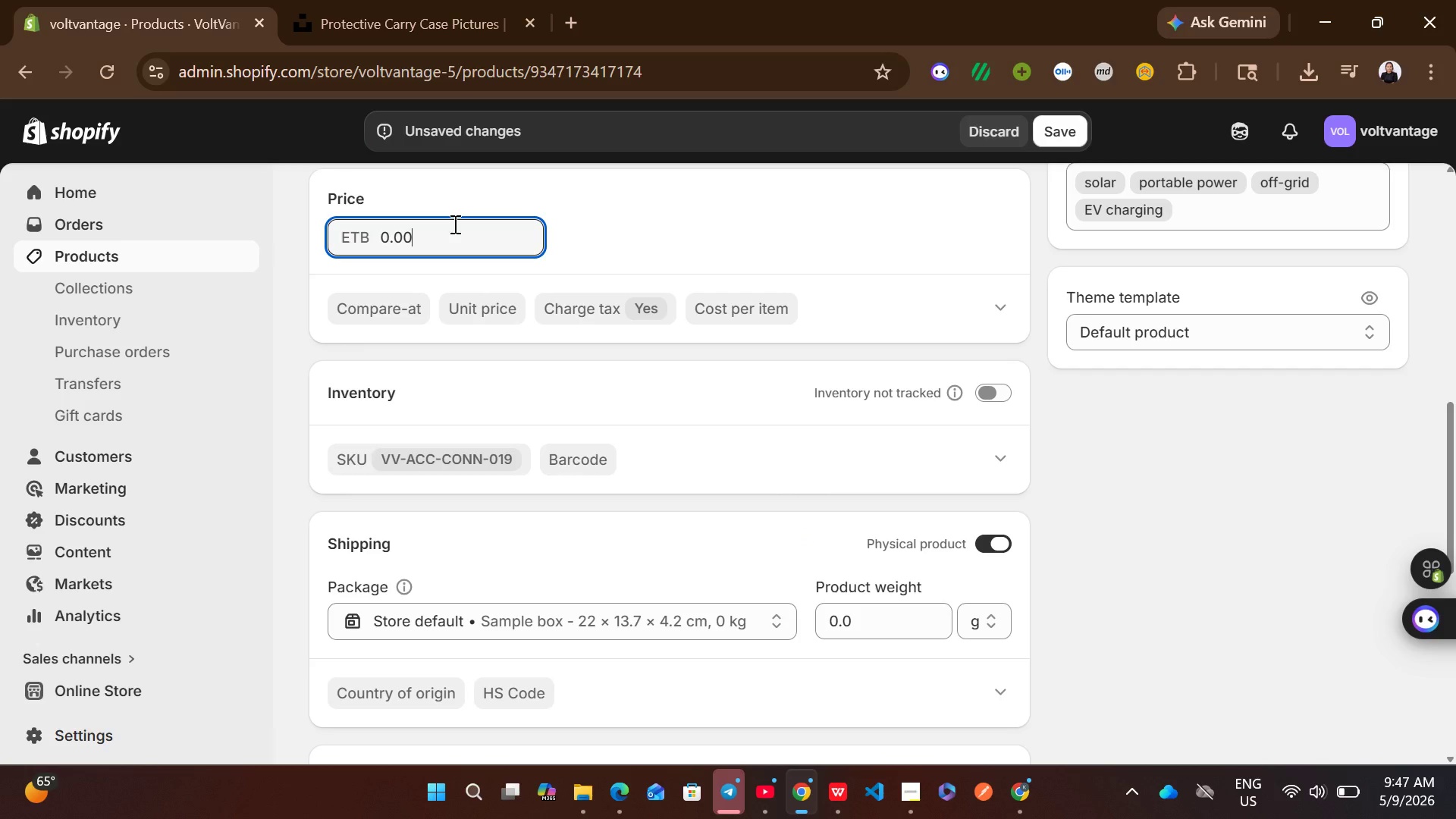 
key(Control+A)
 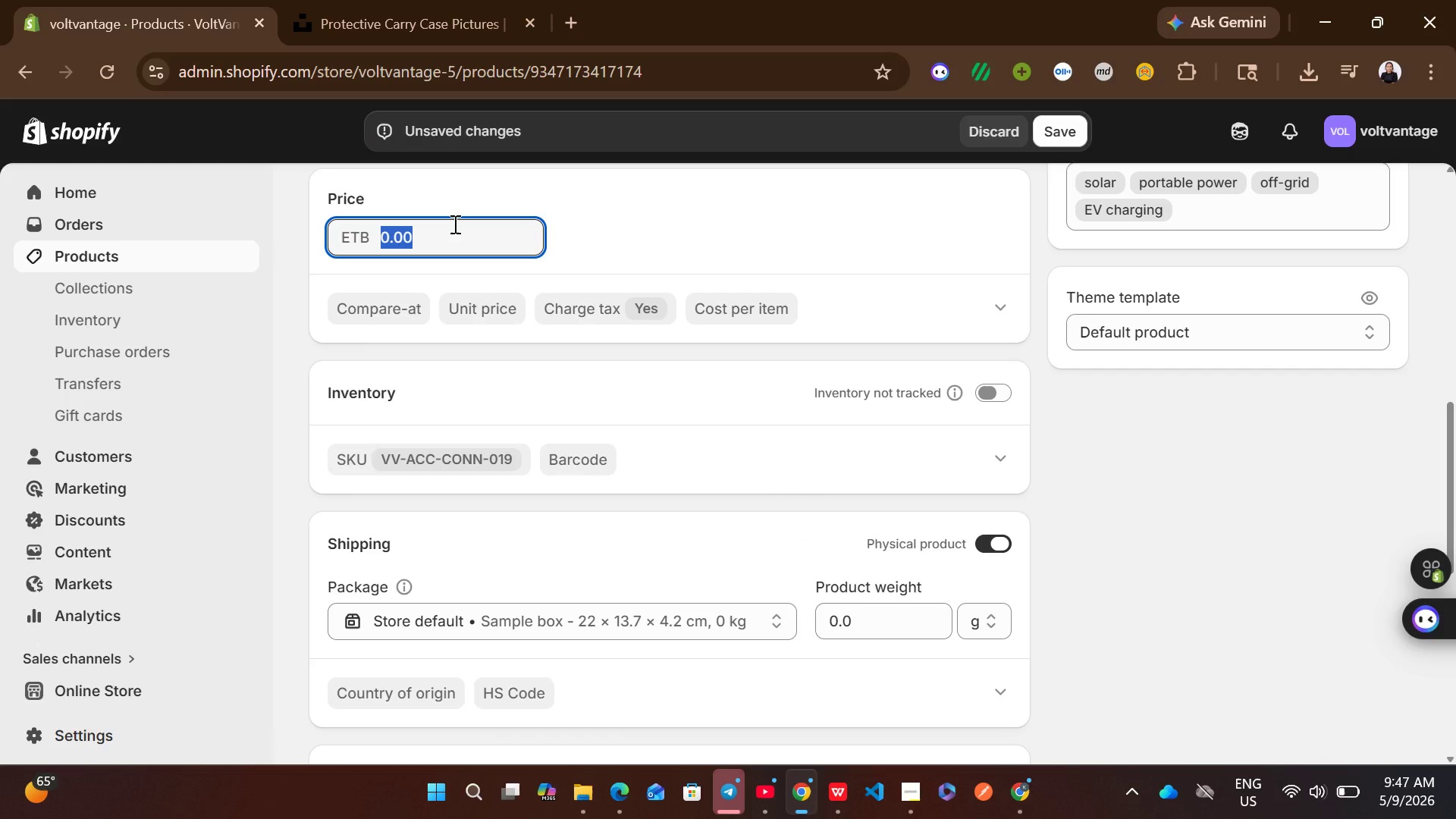 
wait(6.73)
 